 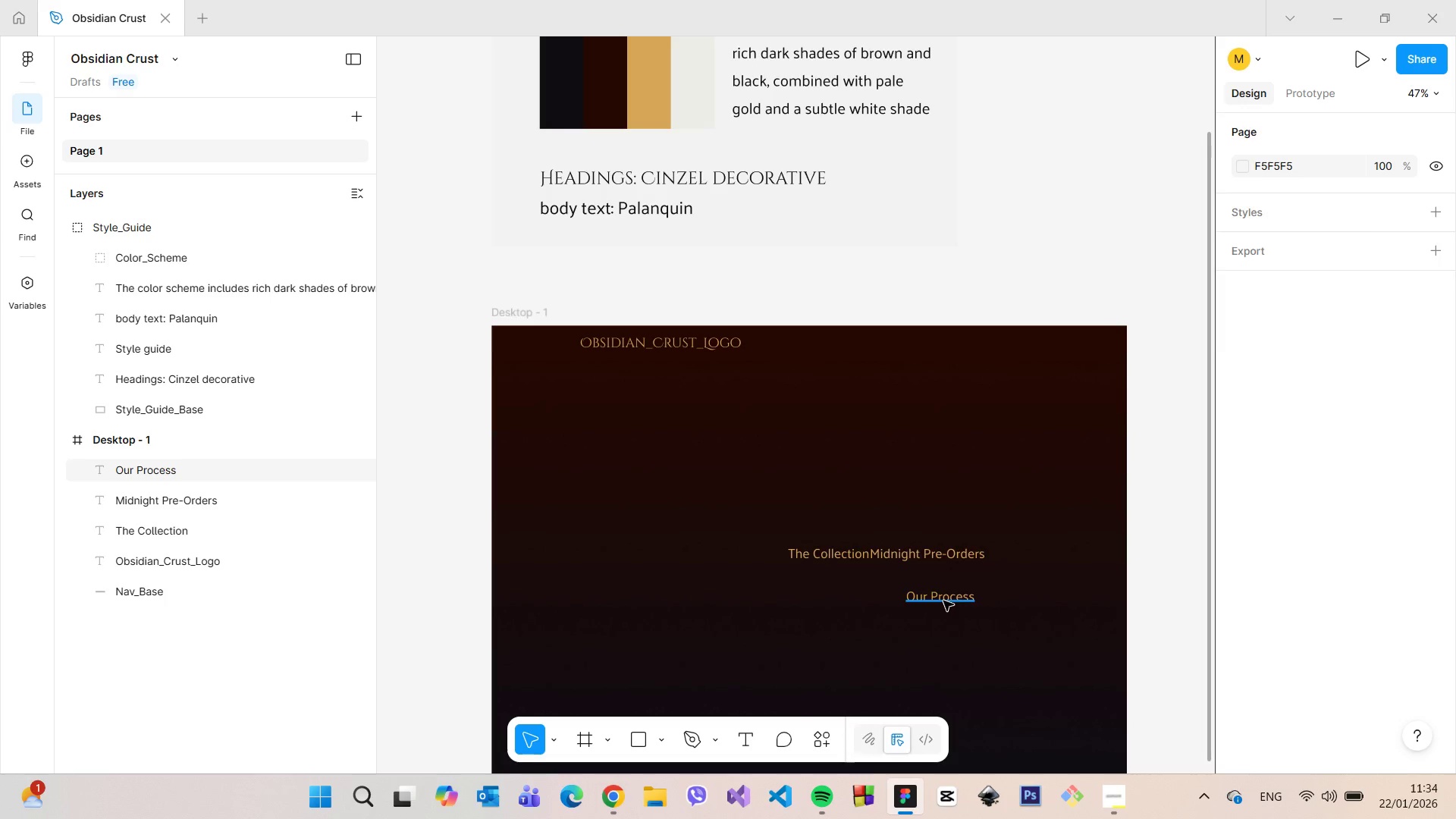 
left_click_drag(start_coordinate=[943, 601], to_coordinate=[1014, 349])
 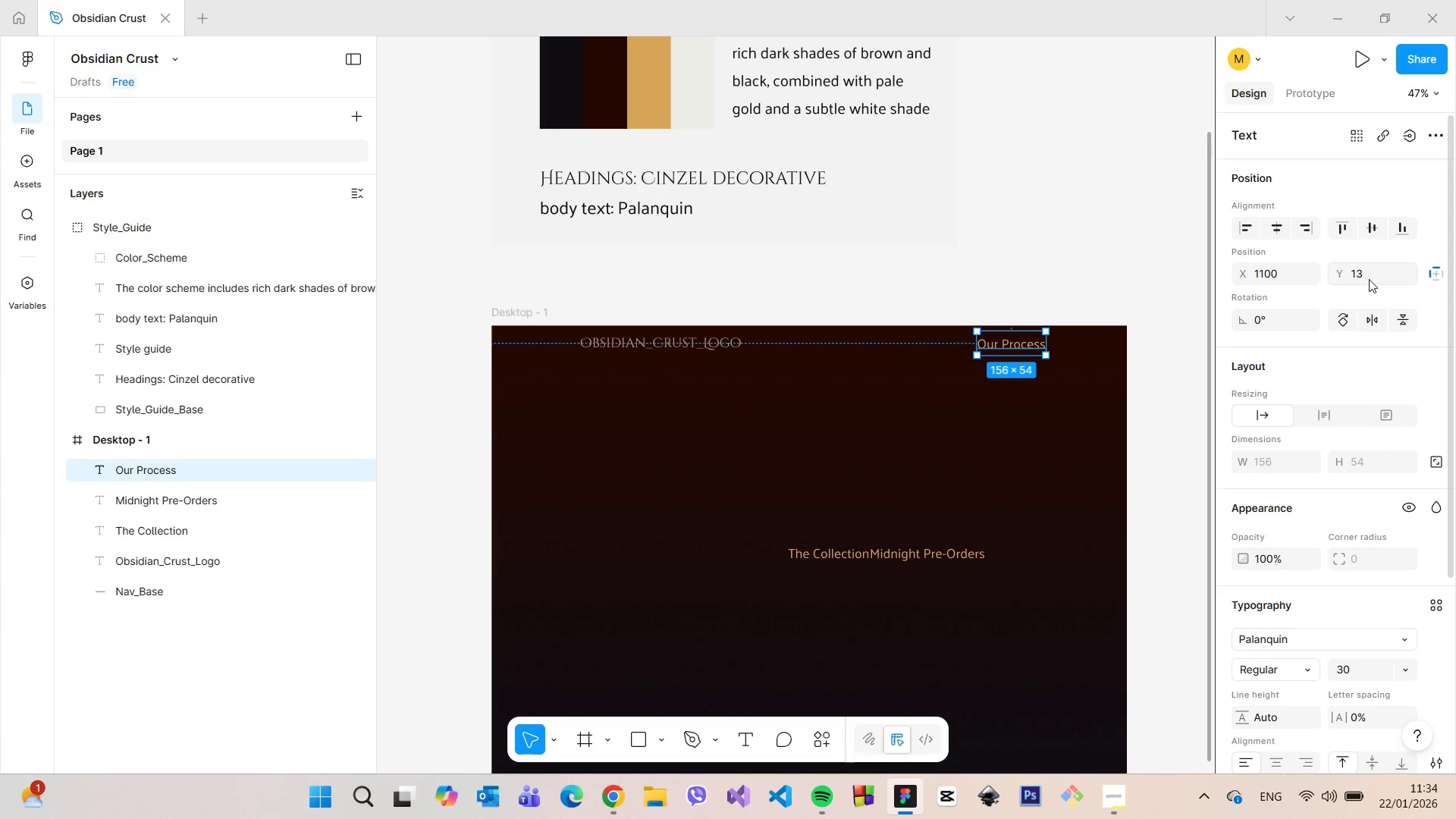 
left_click([1369, 279])
 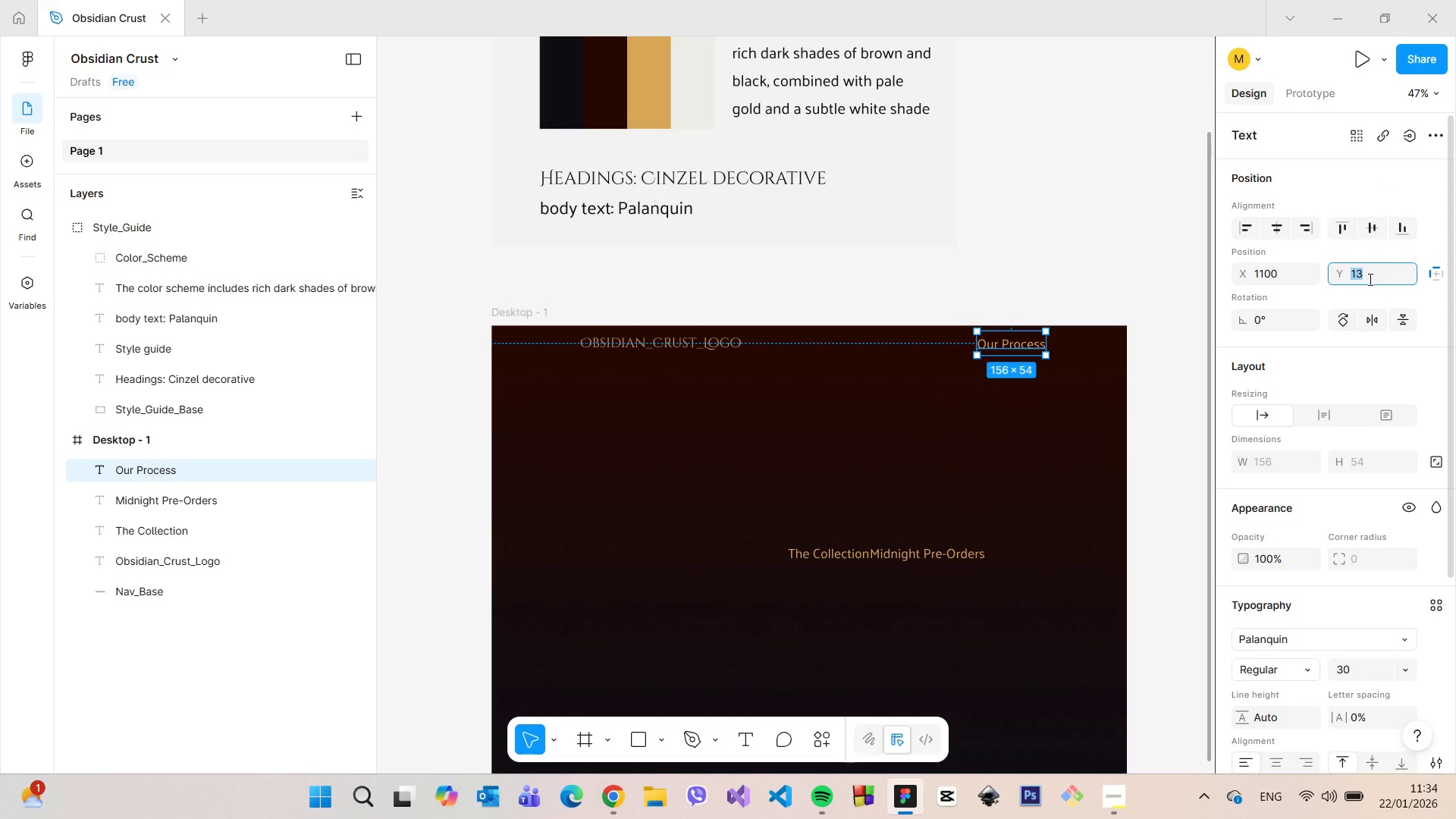 
type(20)
 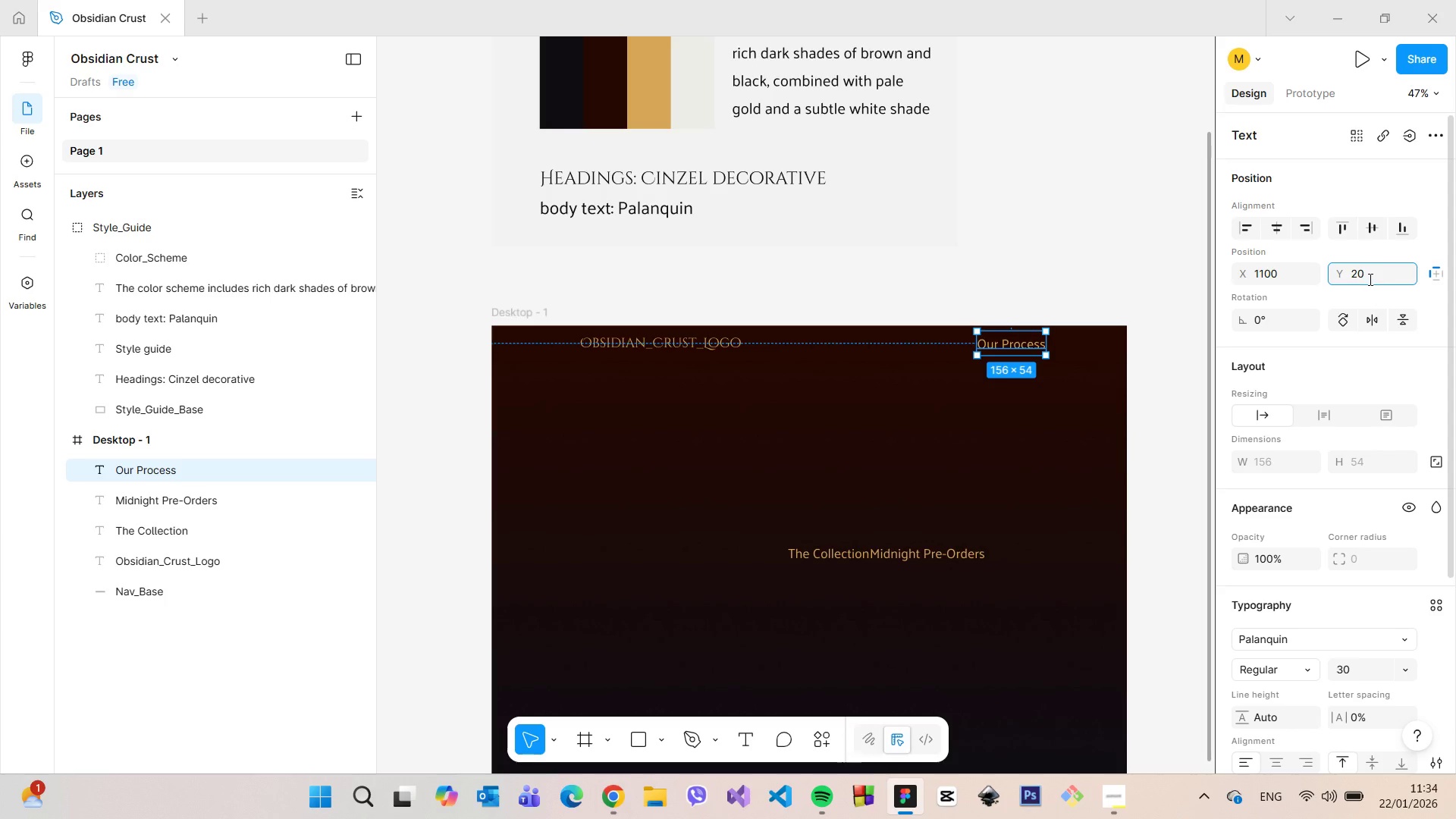 
key(Enter)
 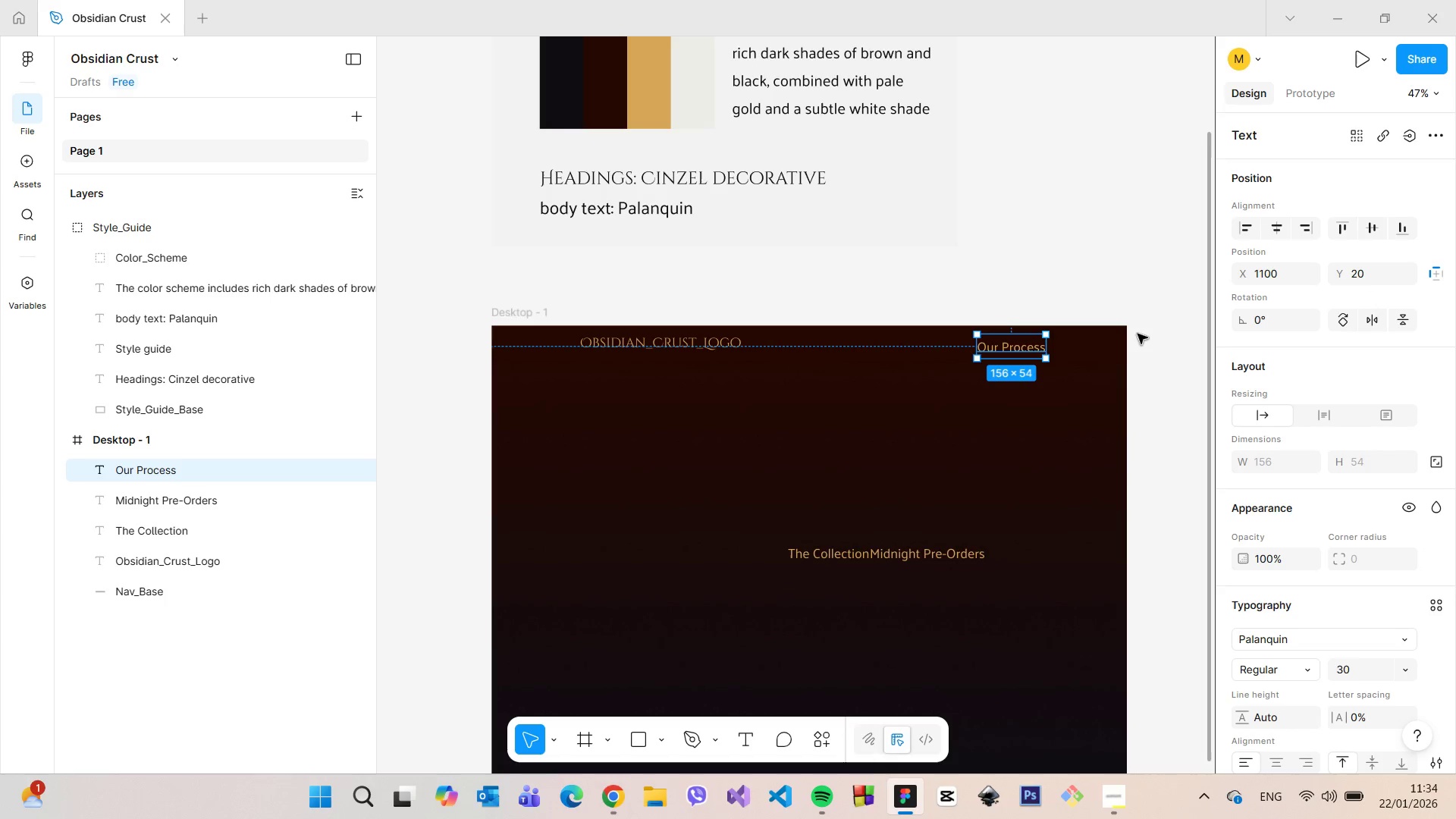 
hold_key(key=AltLeft, duration=0.95)
 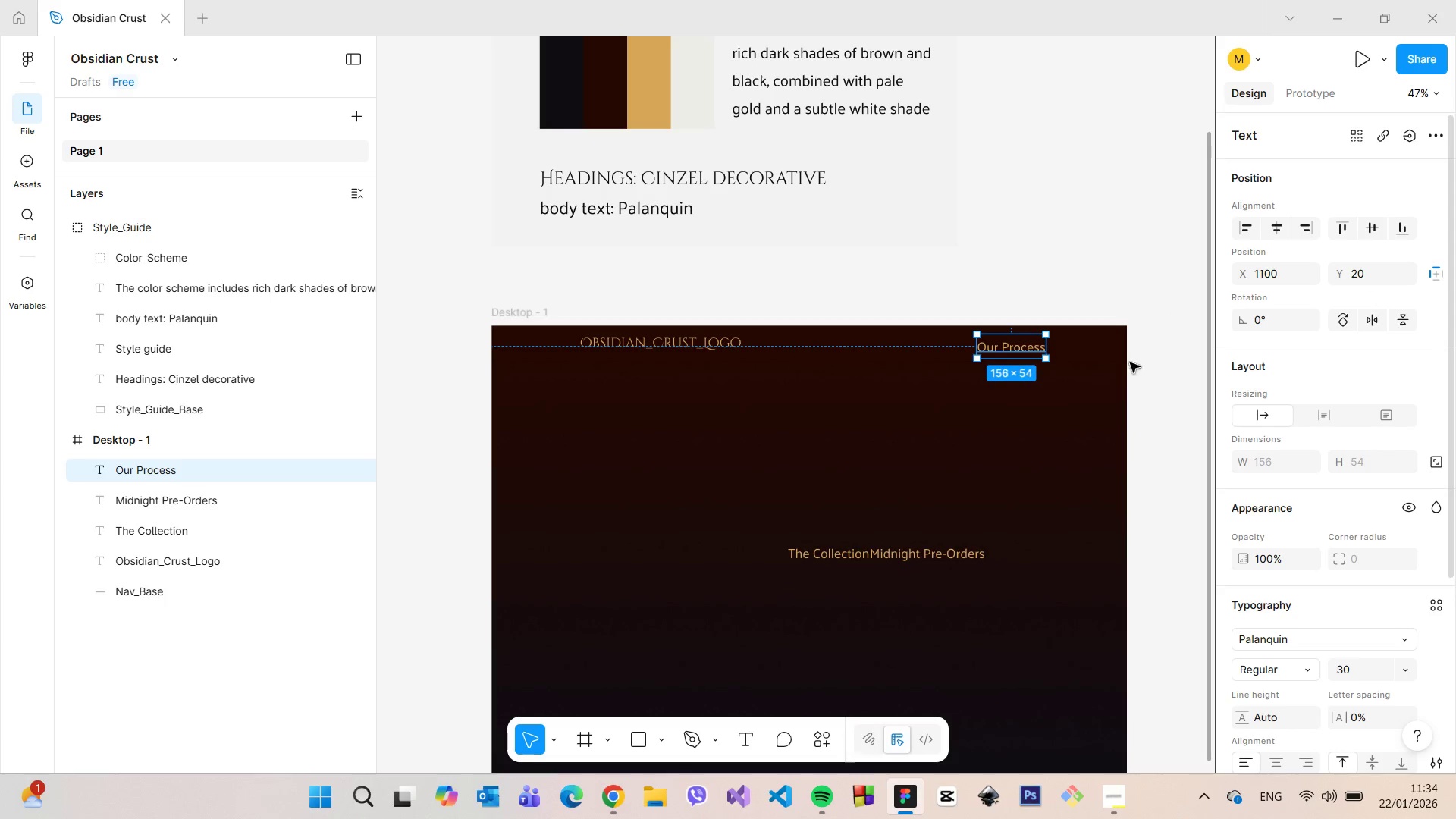 
hold_key(key=AltLeft, duration=6.3)
 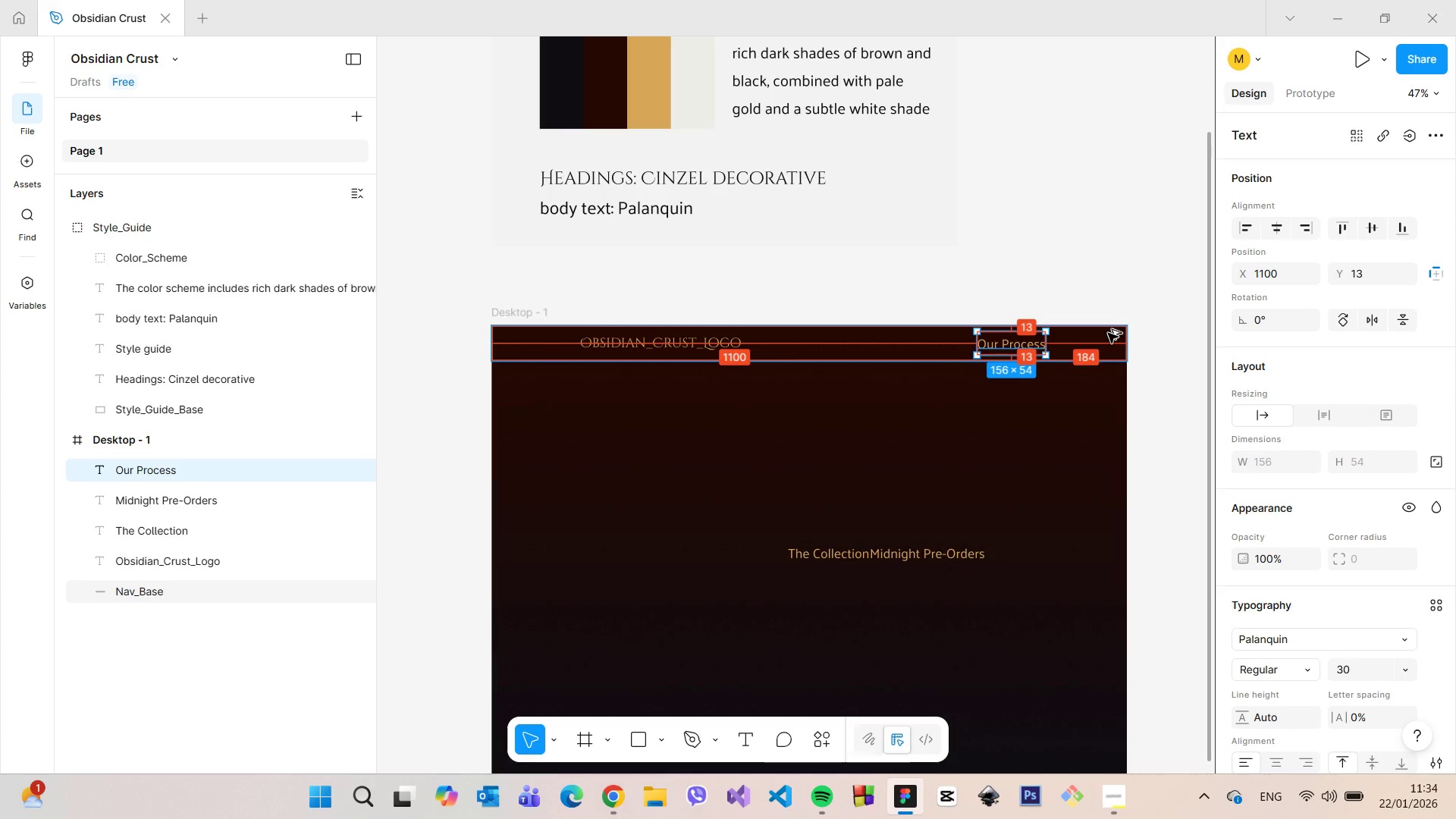 
hold_key(key=AltLeft, duration=1.51)
 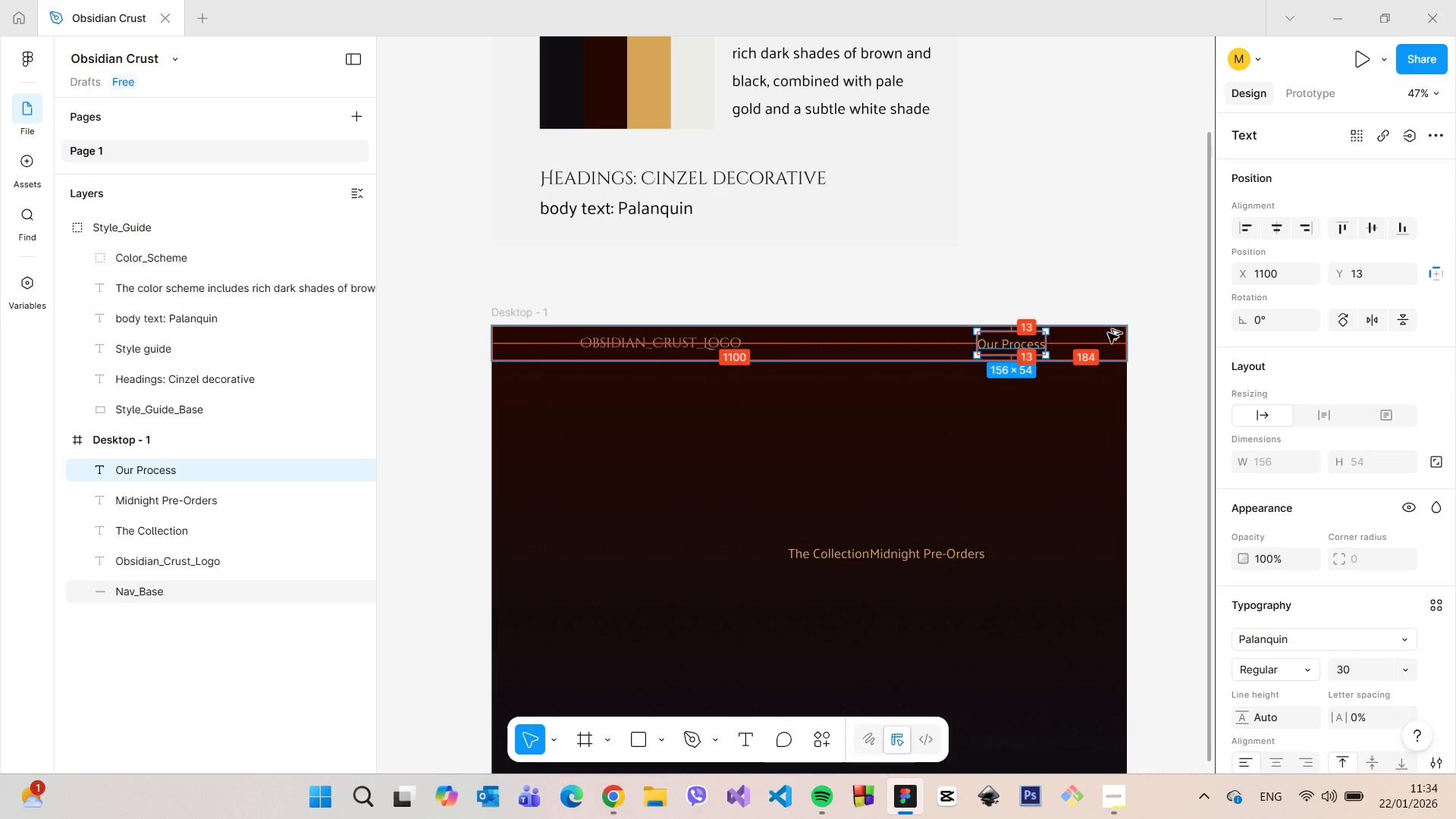 
hold_key(key=AltLeft, duration=1.5)
 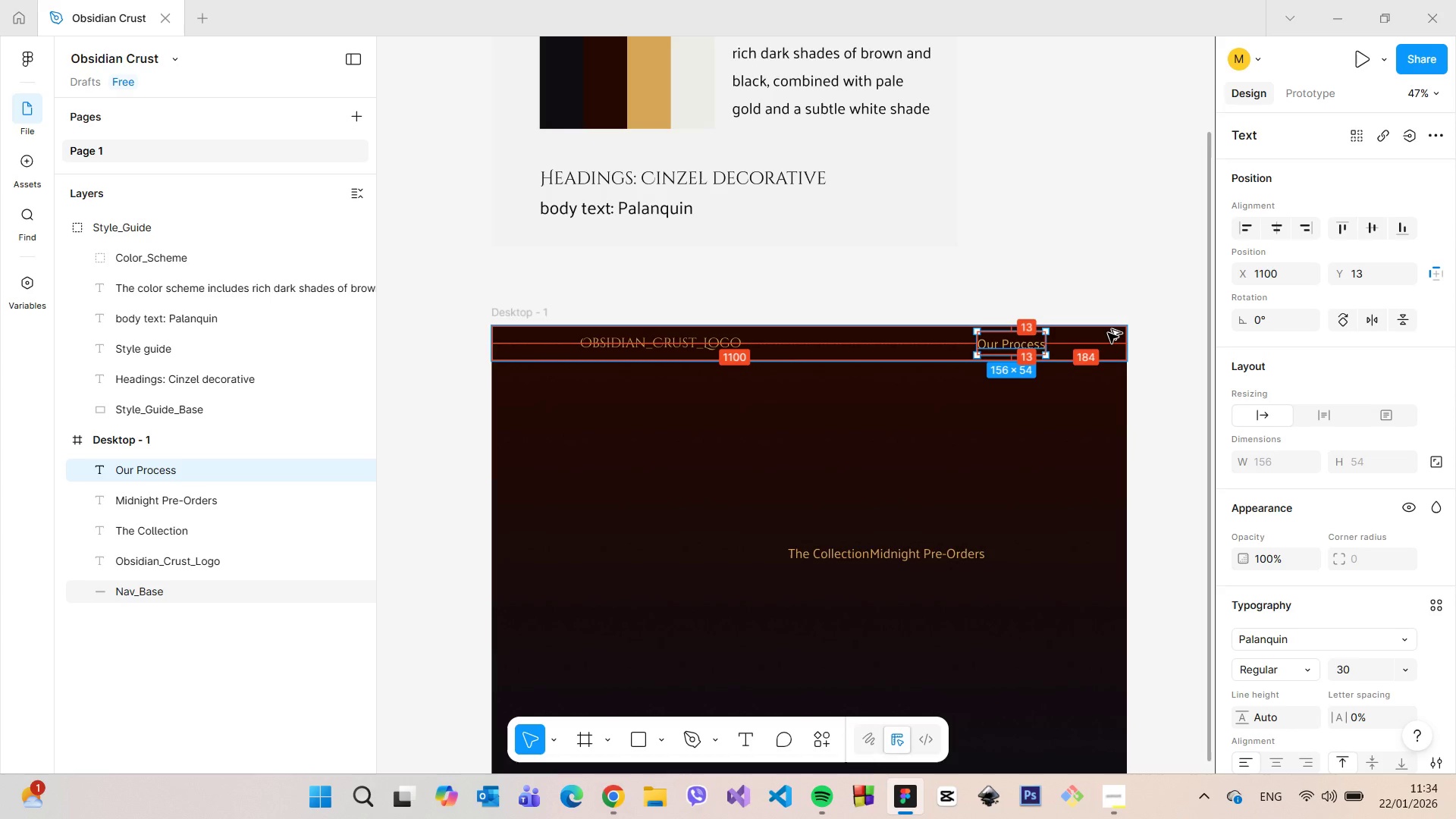 
hold_key(key=AltLeft, duration=1.5)
 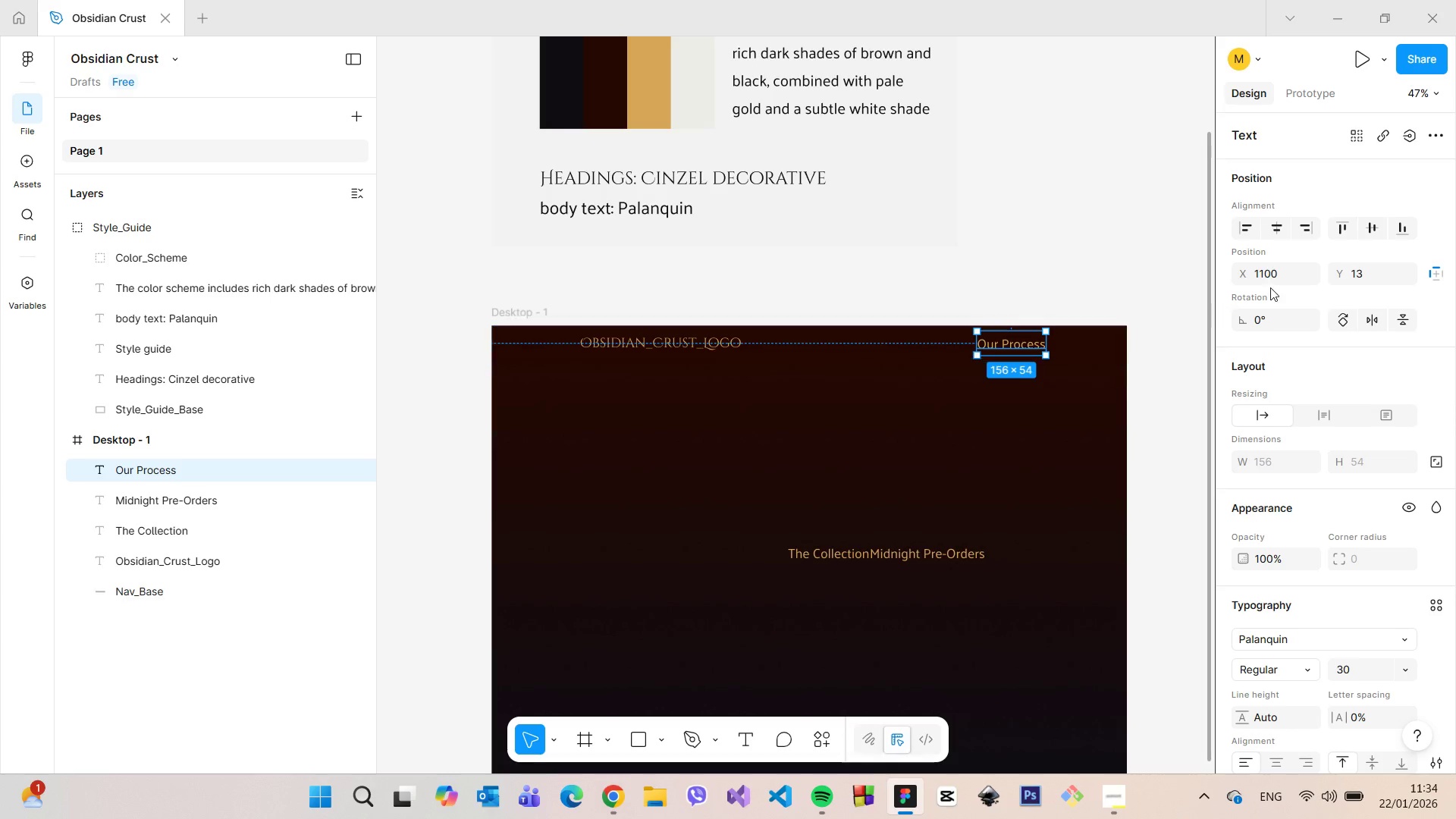 
hold_key(key=AltLeft, duration=0.36)
 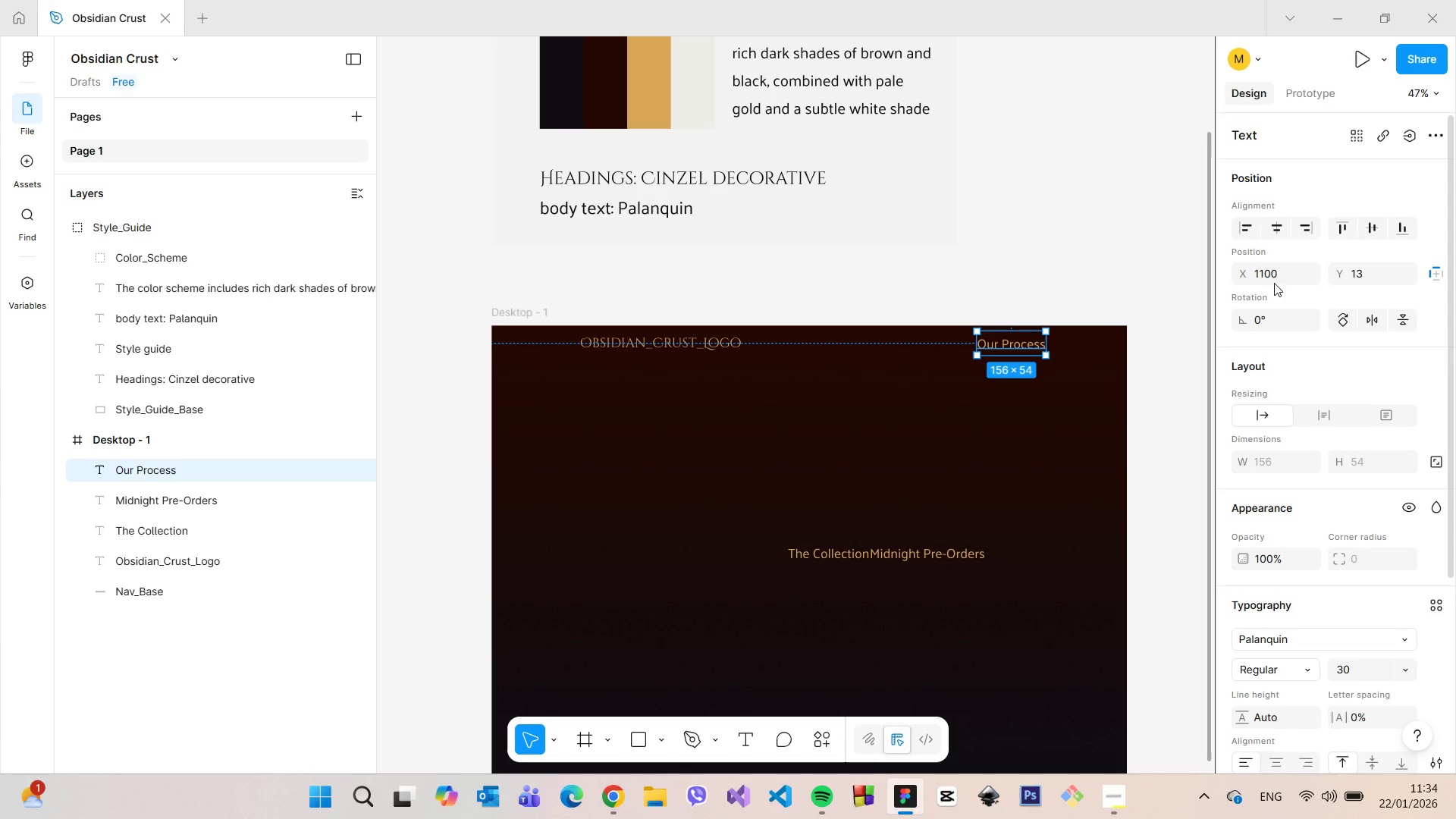 
left_click([1274, 283])
 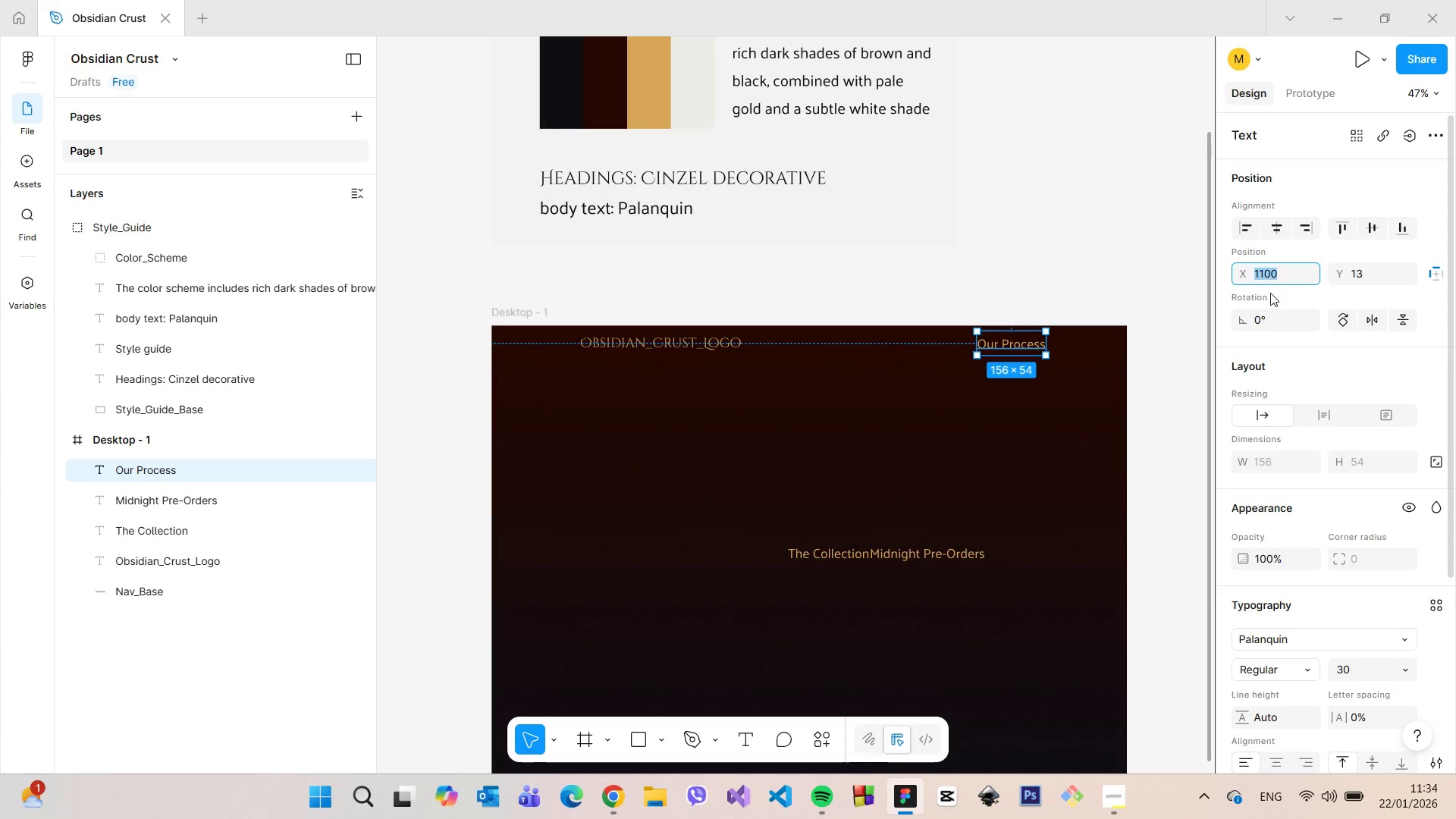 
key(ArrowDown)
 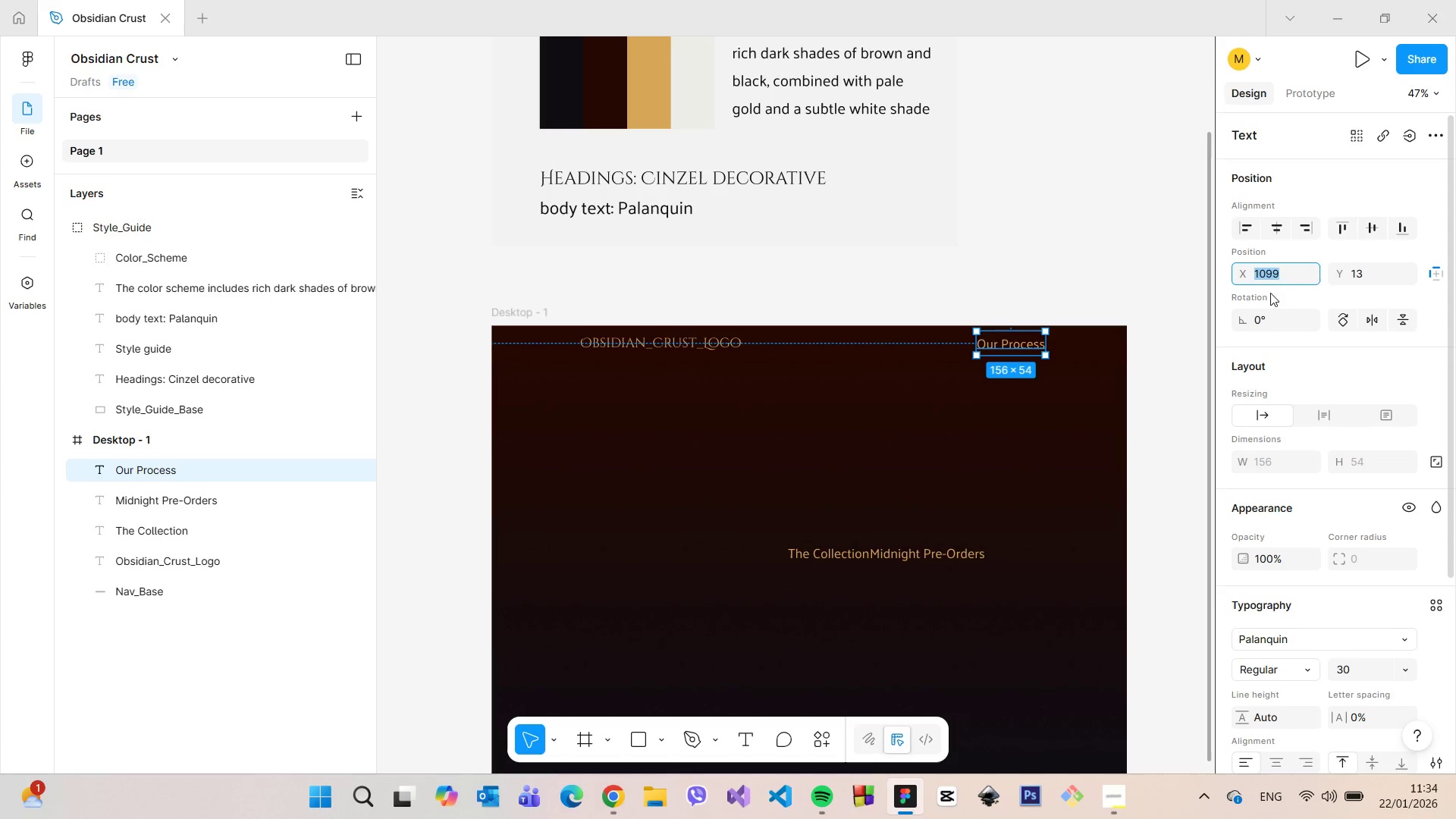 
key(ArrowDown)
 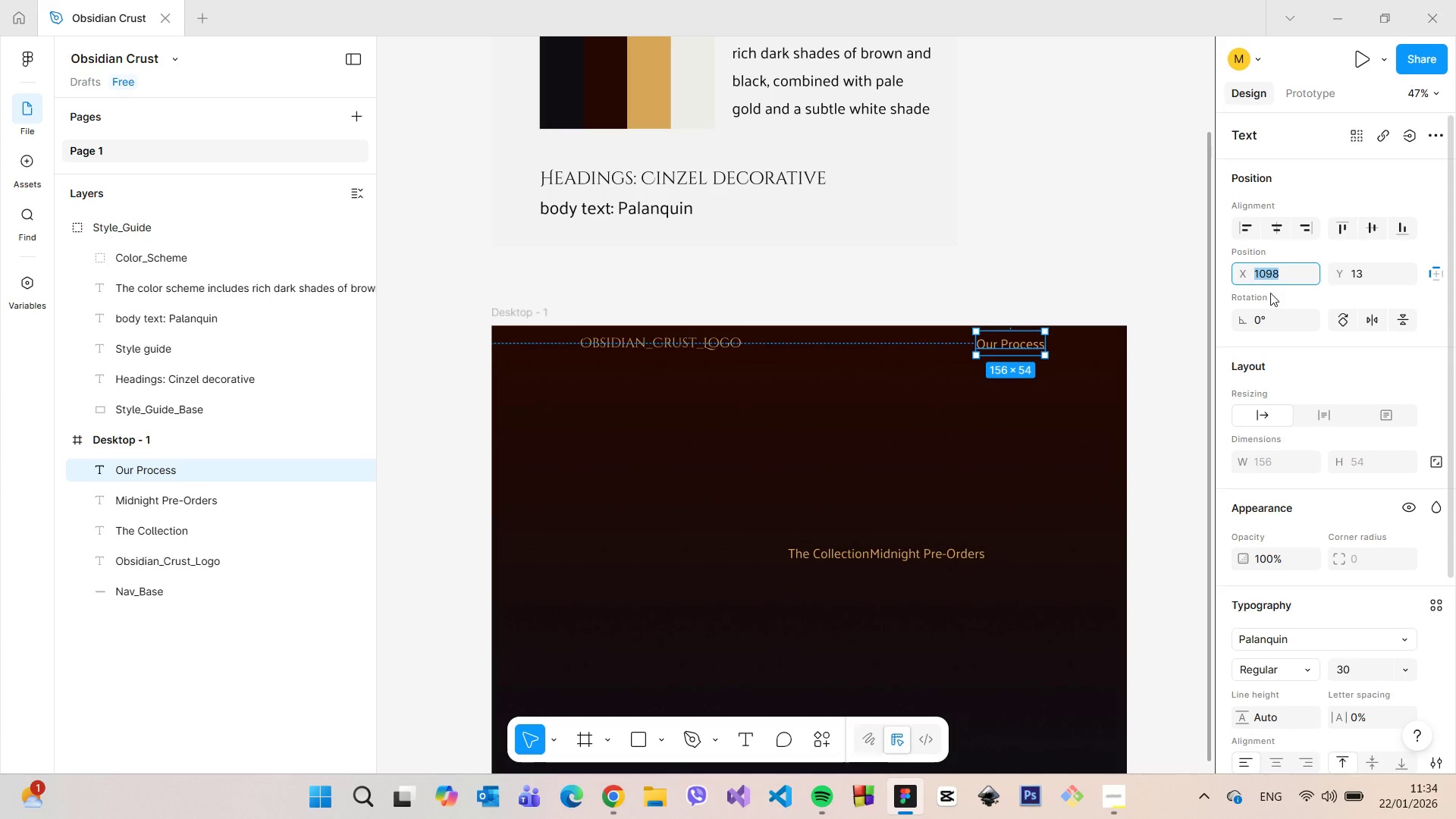 
key(ArrowDown)
 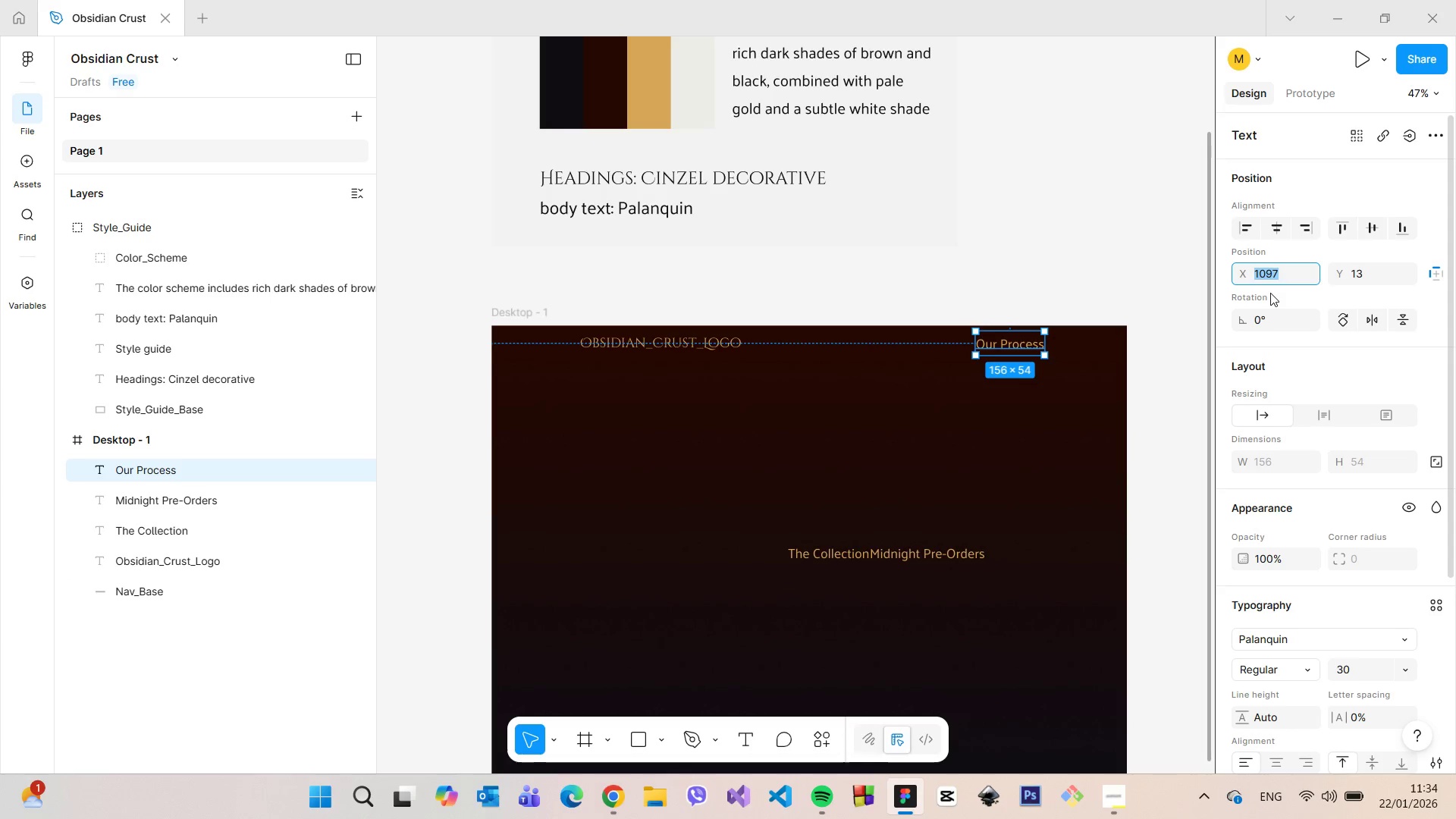 
key(ArrowDown)
 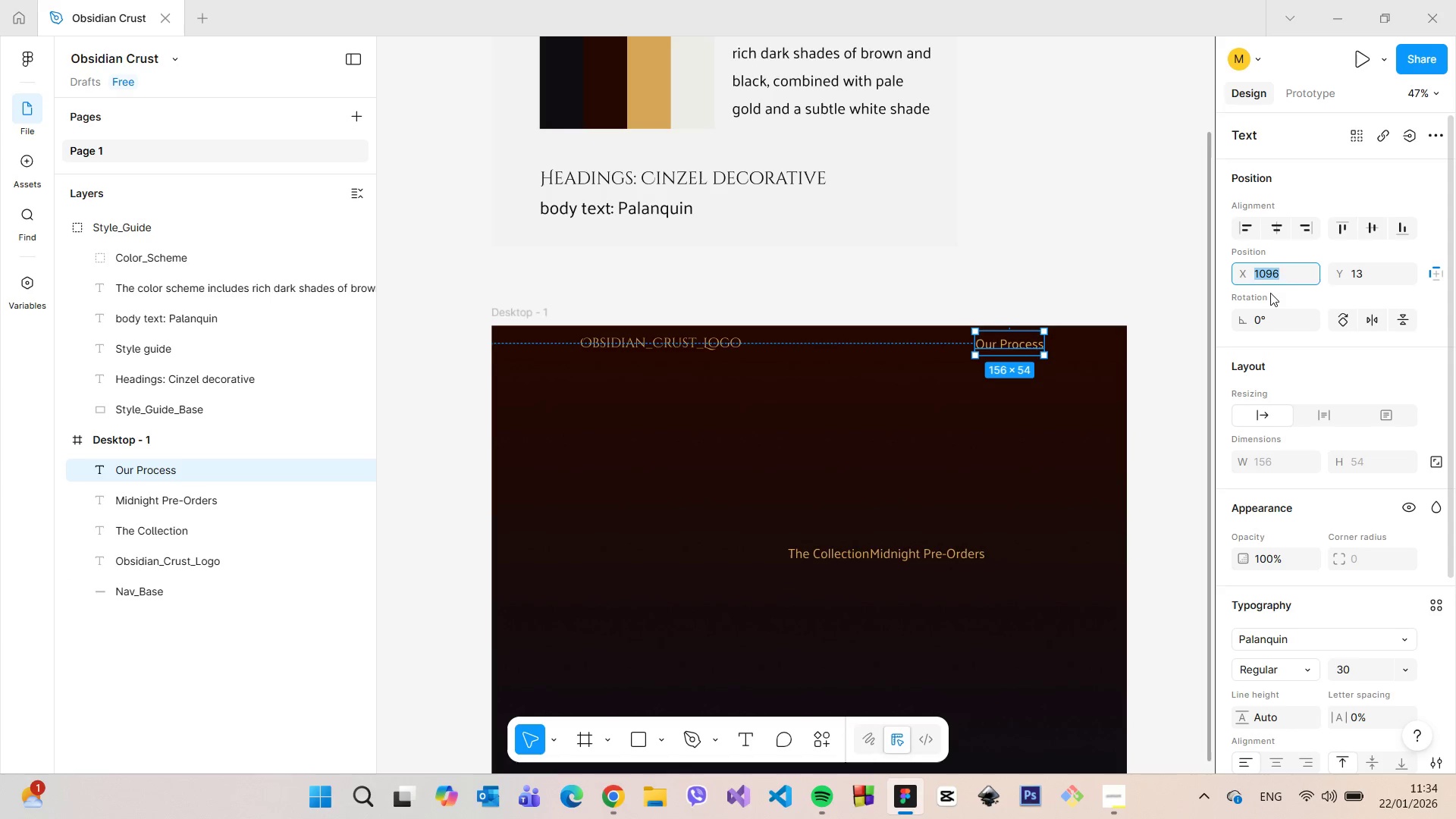 
key(ArrowDown)
 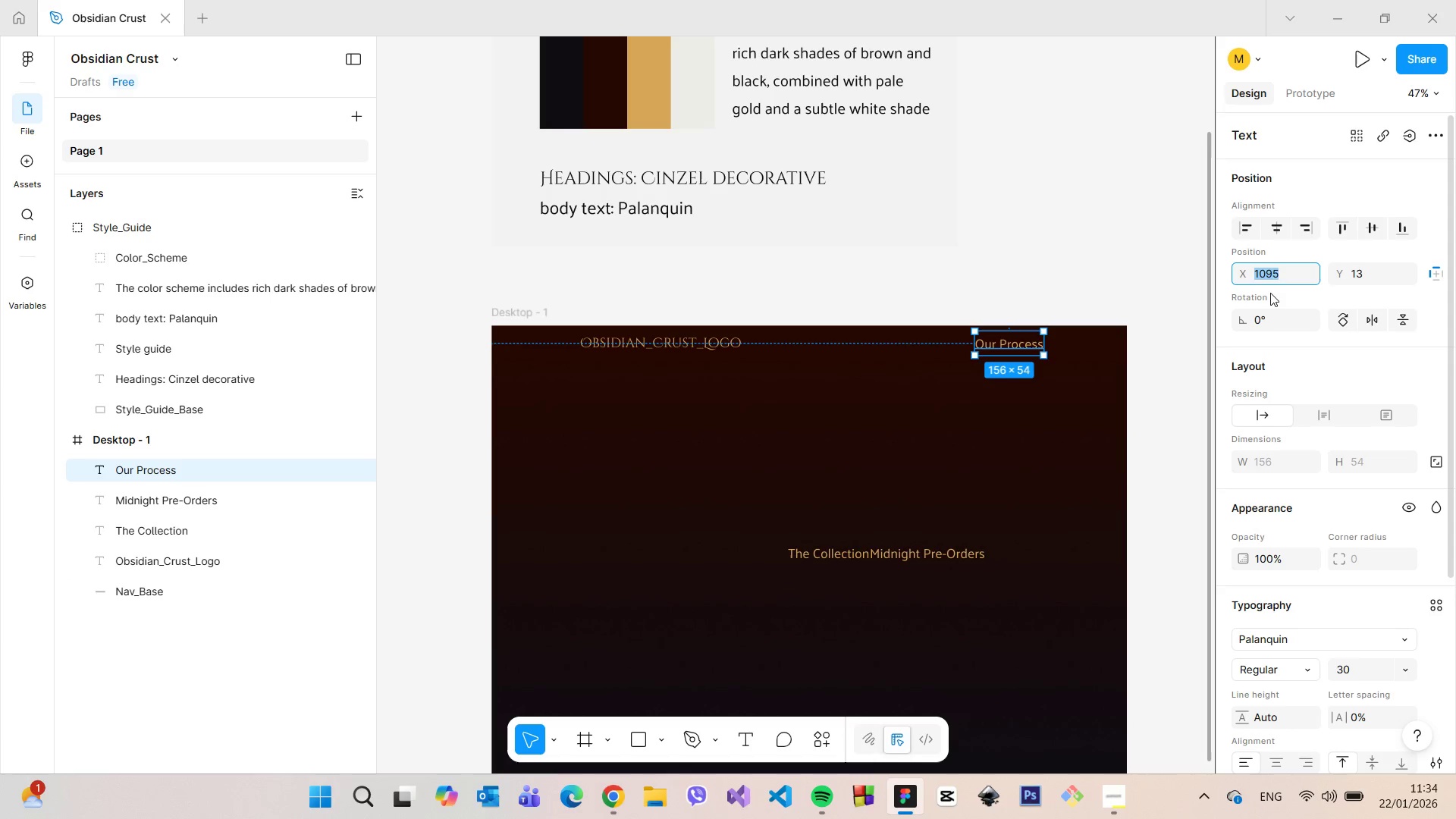 
key(ArrowDown)
 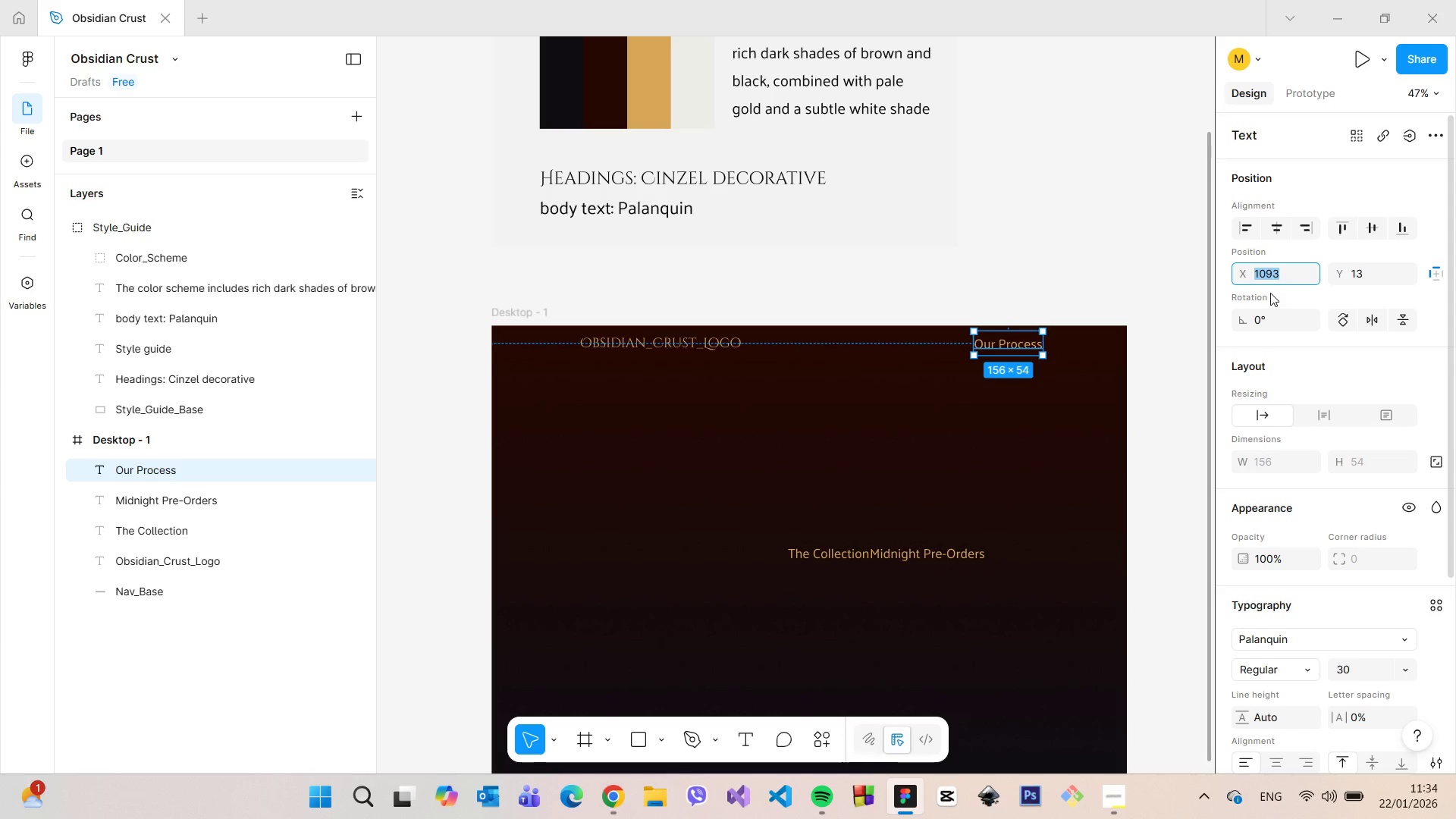 
key(ArrowDown)
 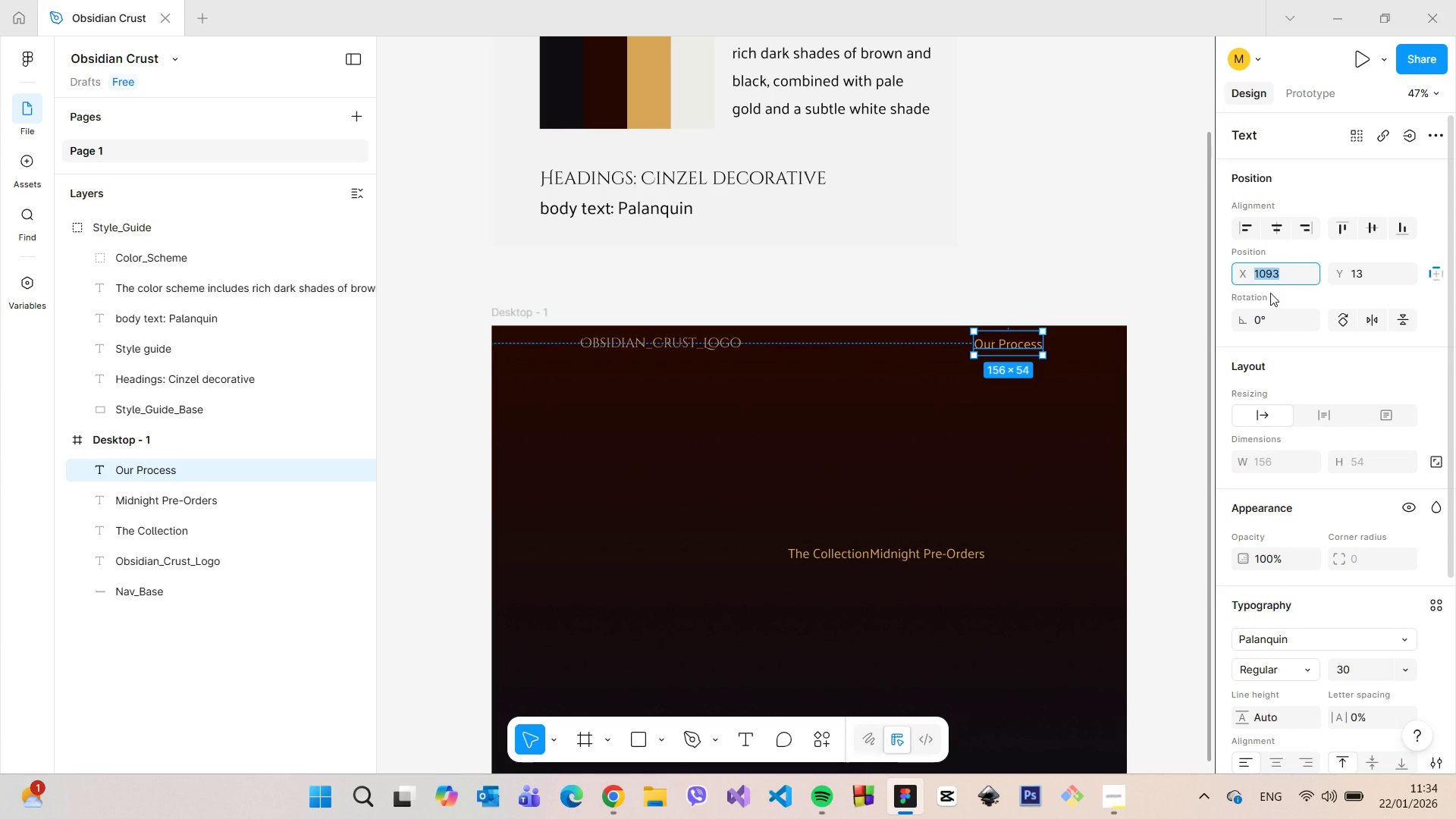 
key(ArrowDown)
 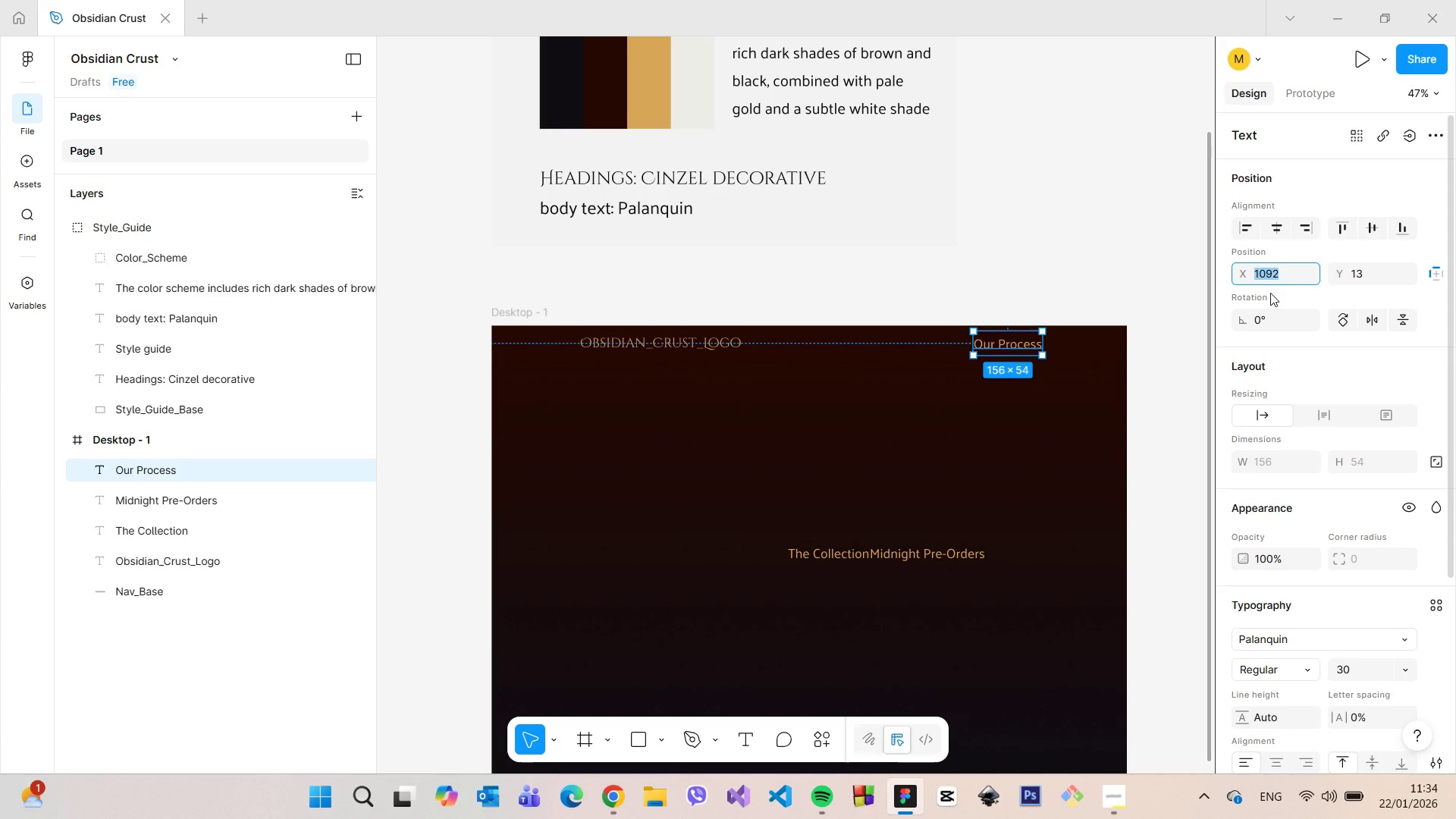 
key(ArrowDown)
 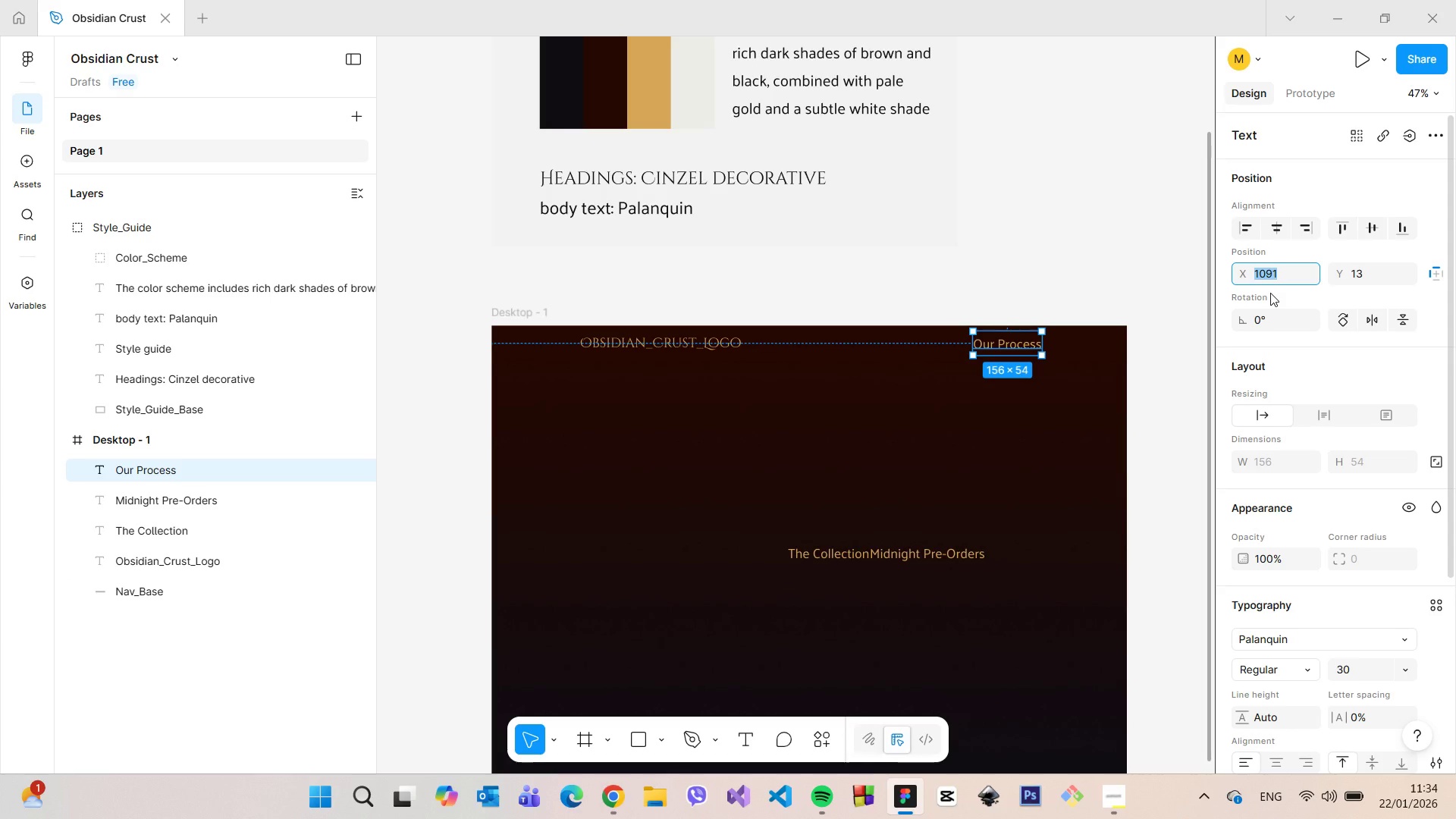 
key(ArrowDown)
 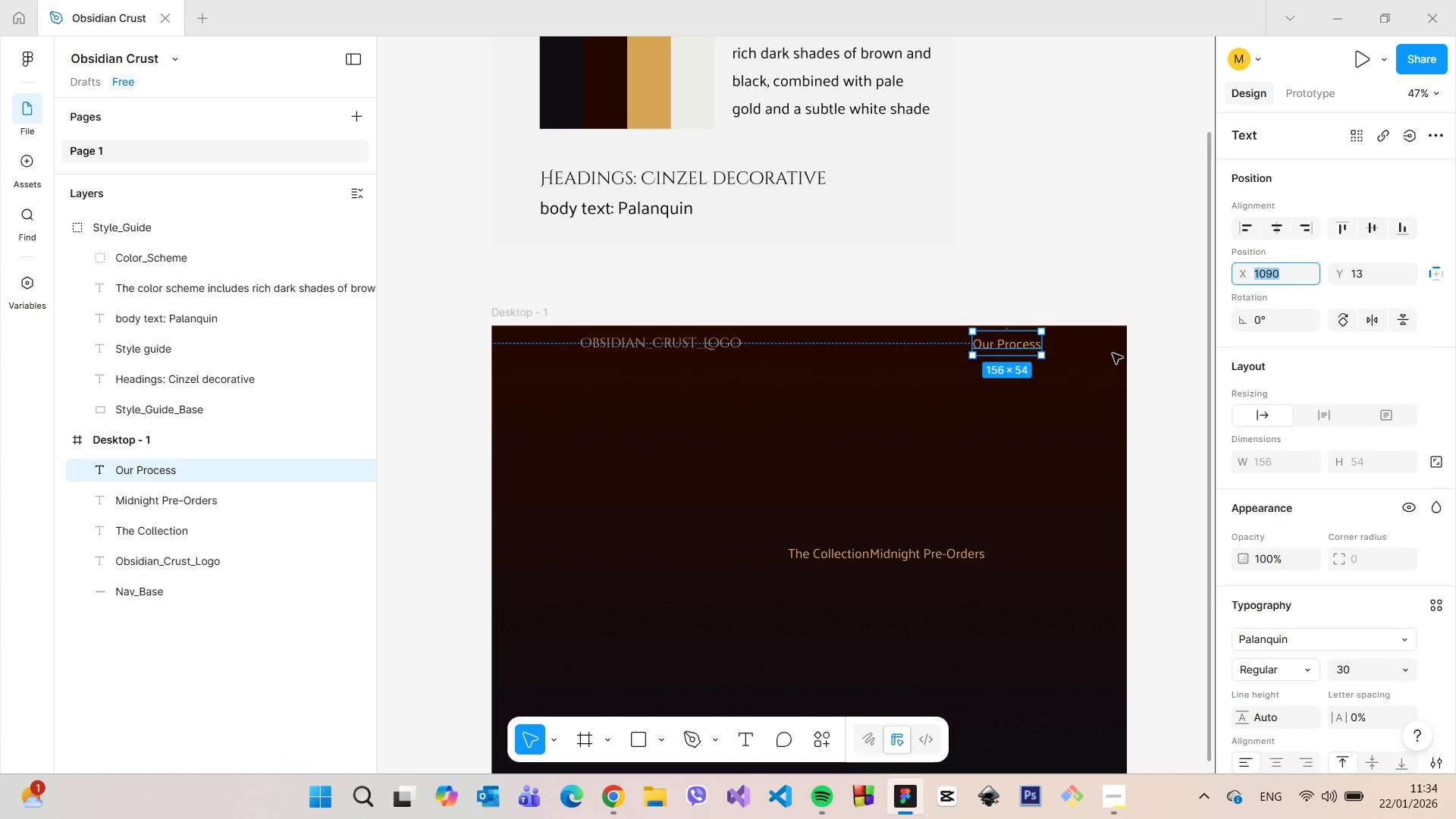 
hold_key(key=AltLeft, duration=1.52)
 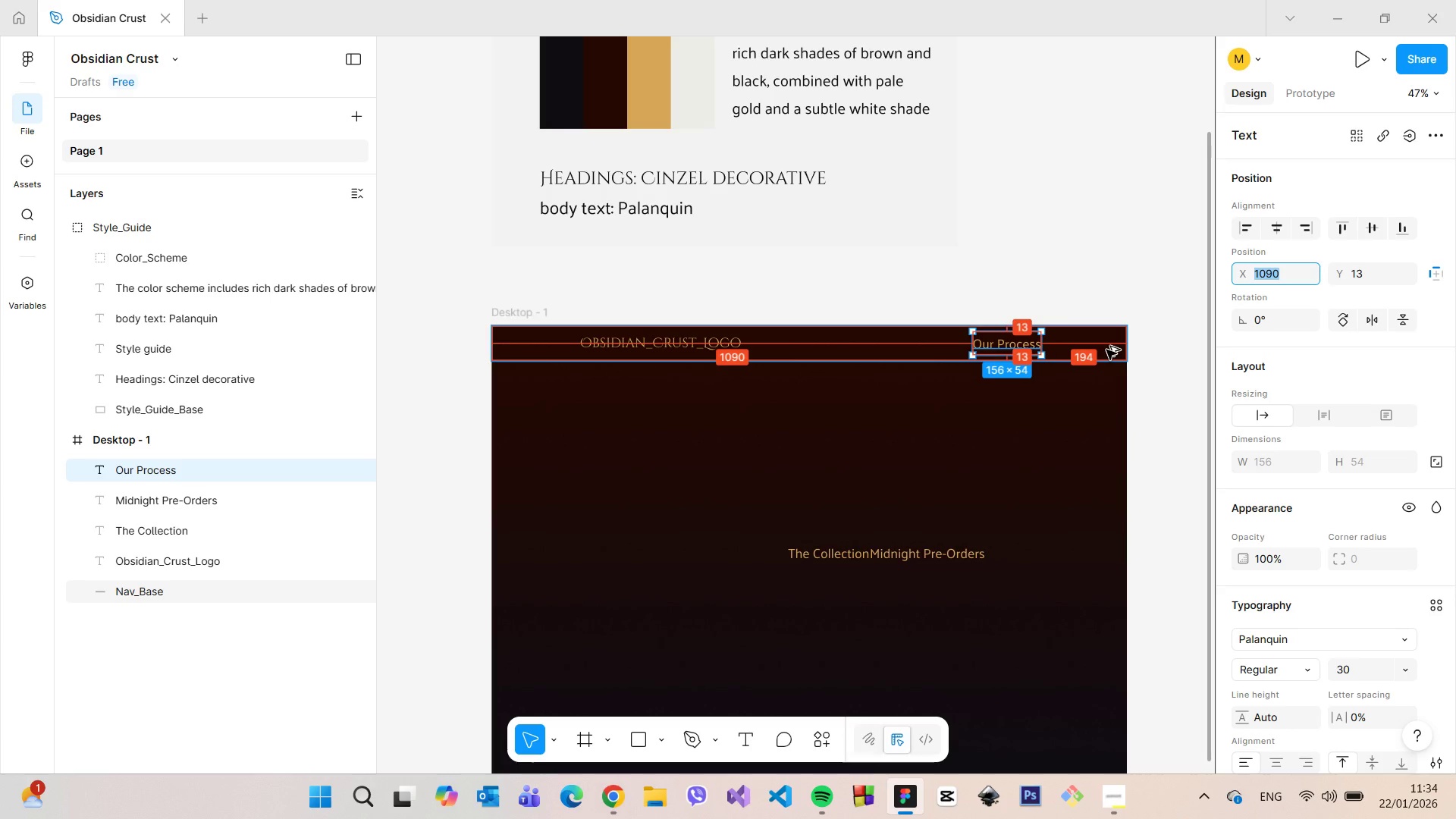 
hold_key(key=AltLeft, duration=1.03)
 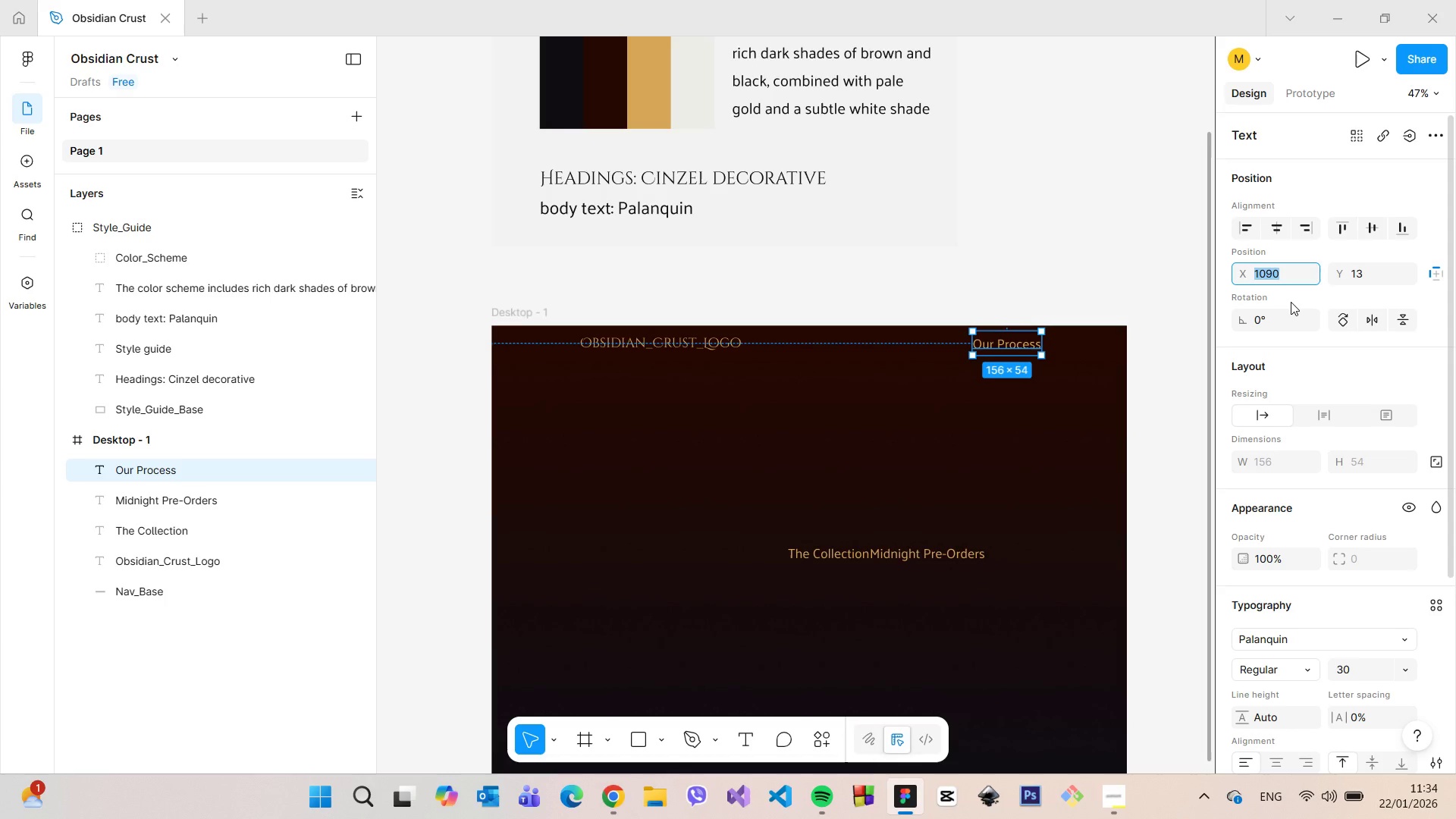 
key(ArrowDown)
 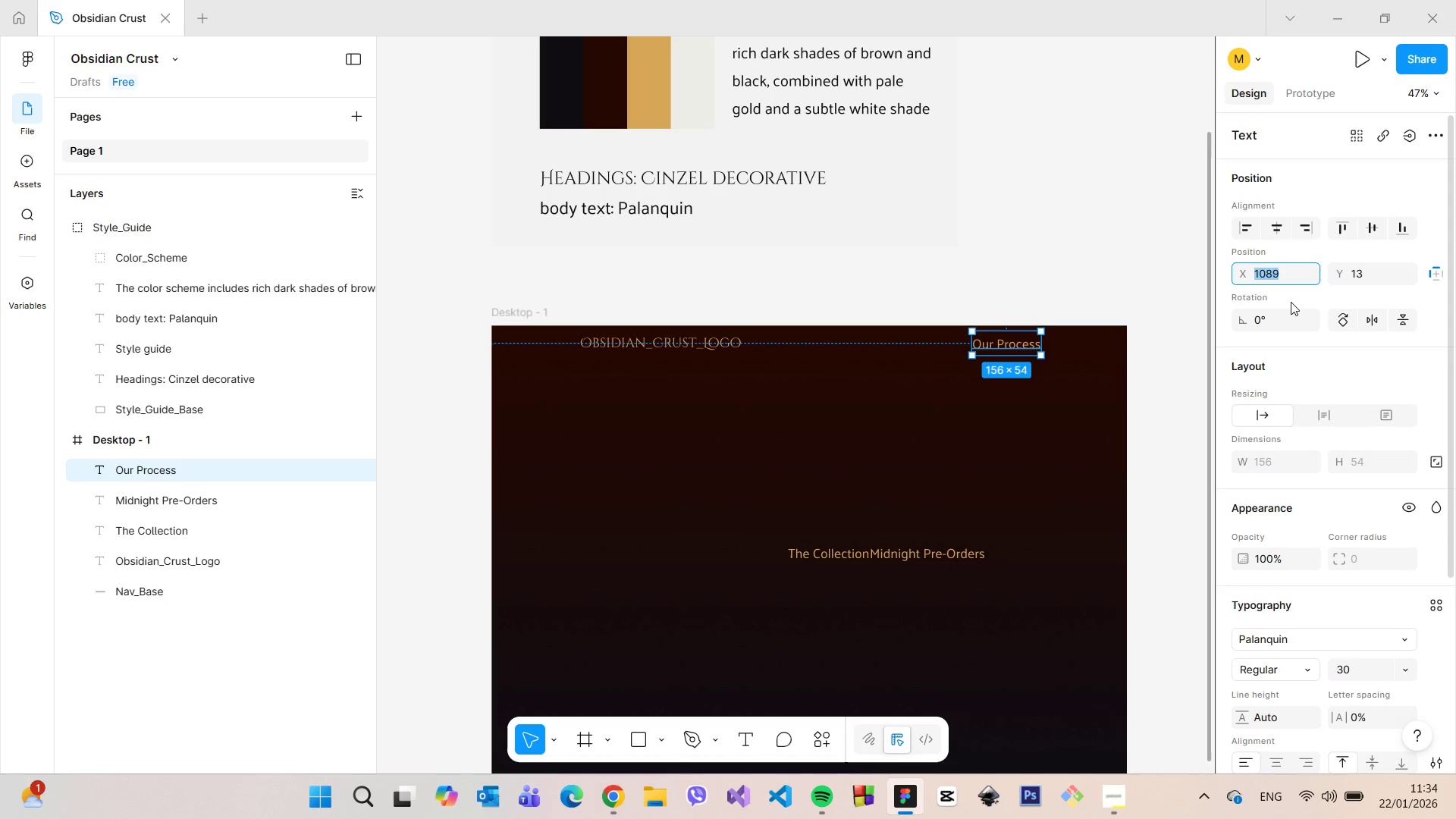 
key(ArrowDown)
 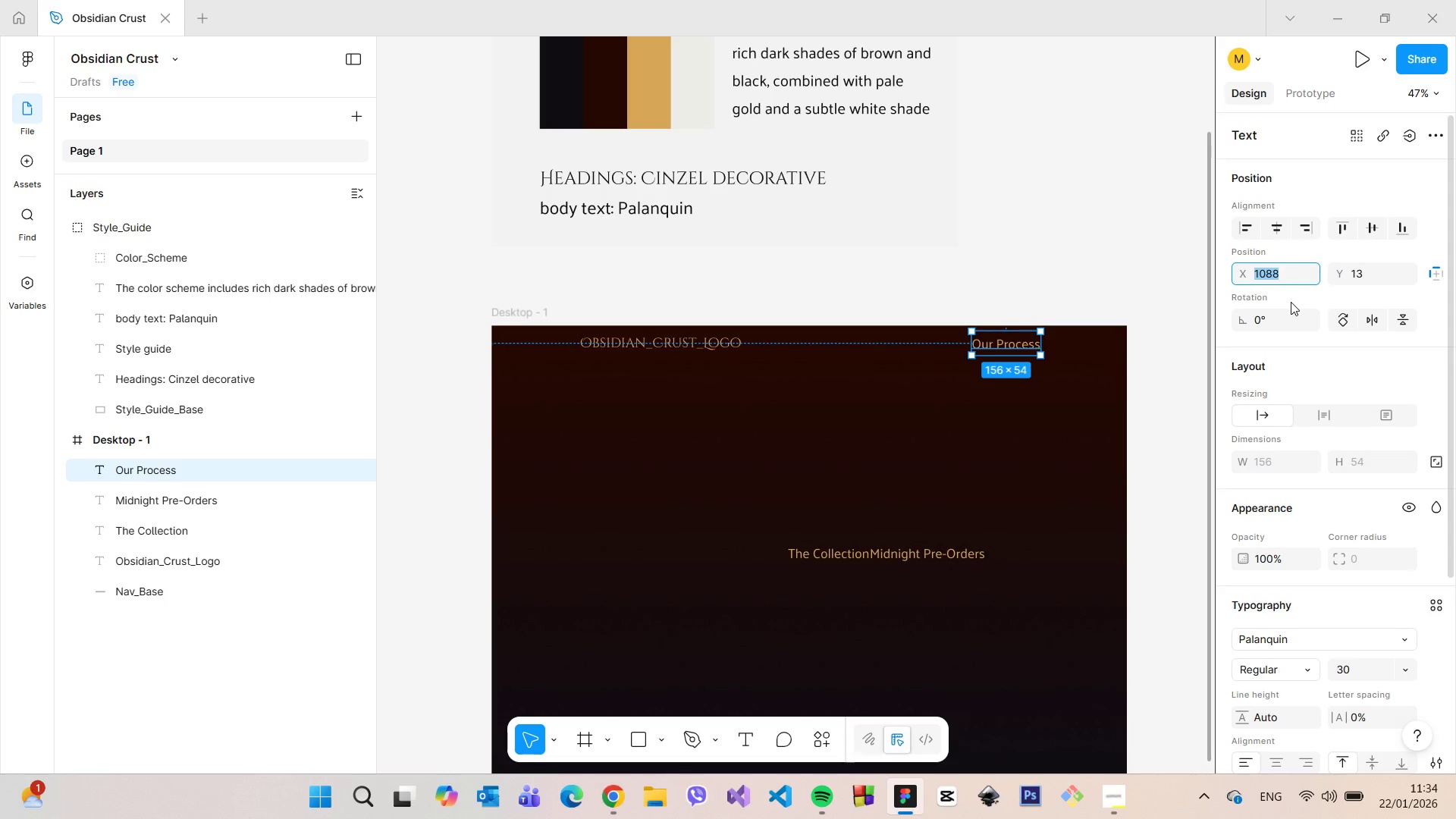 
key(ArrowDown)
 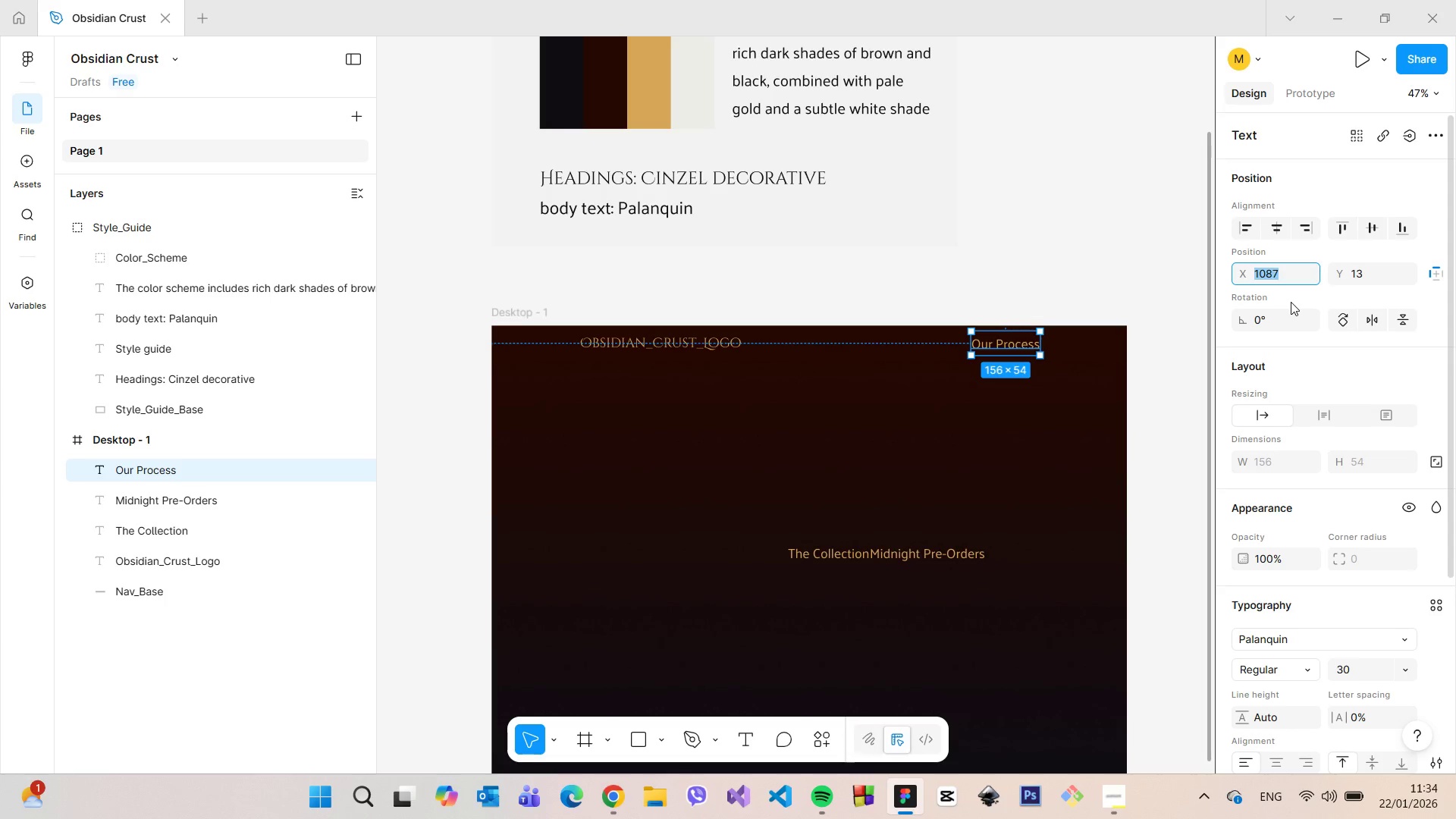 
key(ArrowDown)
 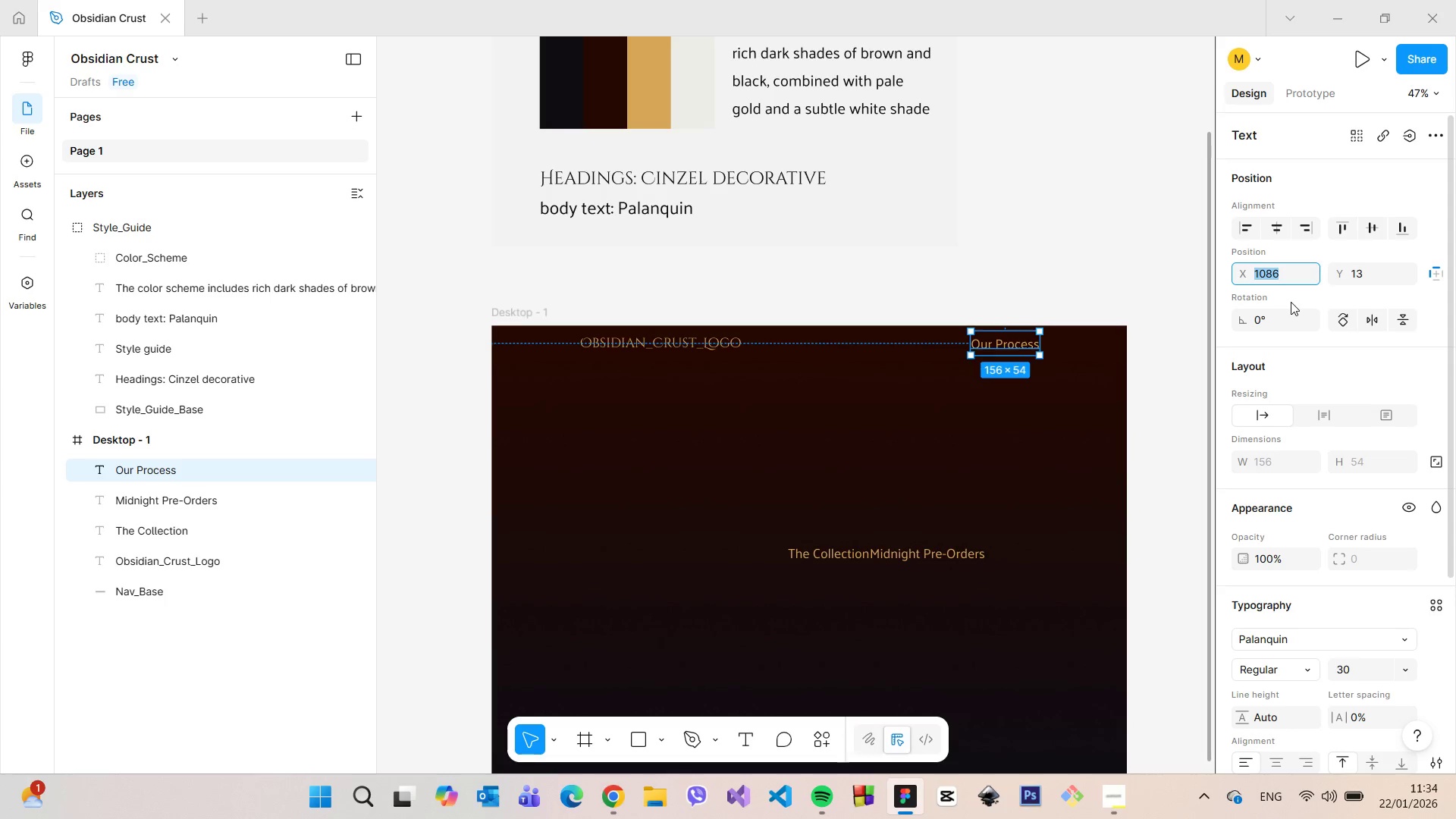 
key(ArrowDown)
 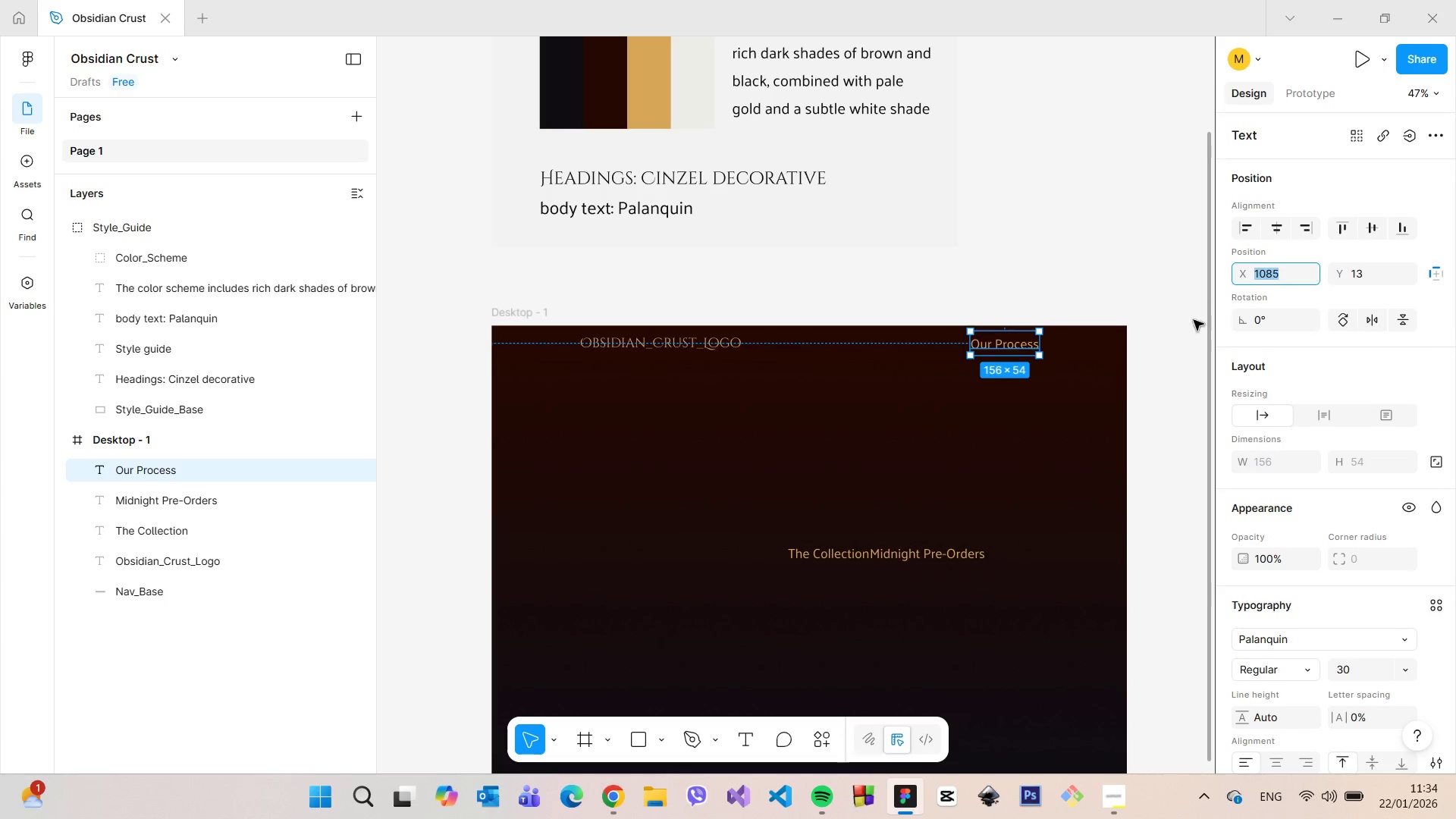 
hold_key(key=AltLeft, duration=1.09)
 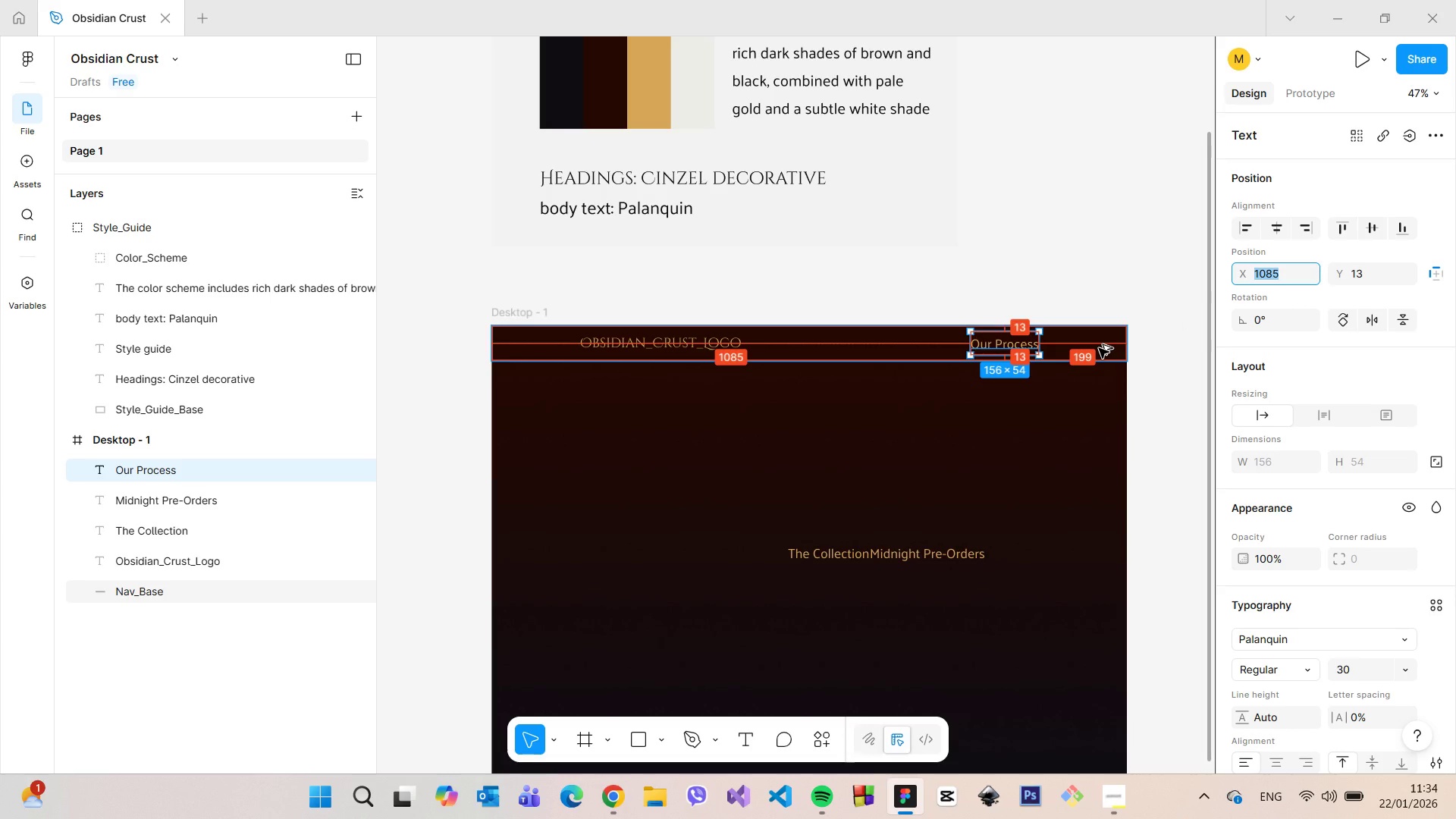 
key(ArrowDown)
 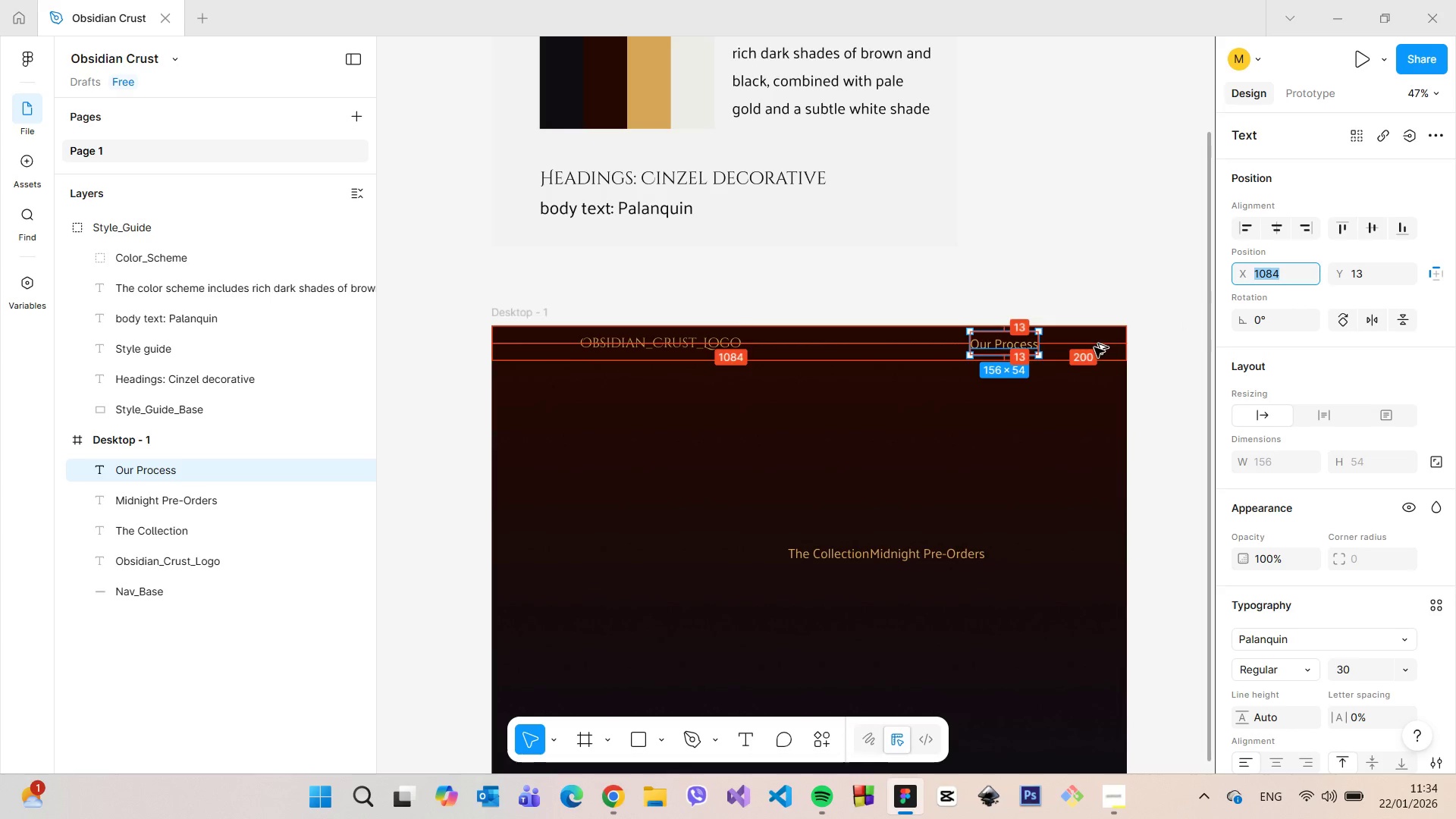 
hold_key(key=AltLeft, duration=1.27)
 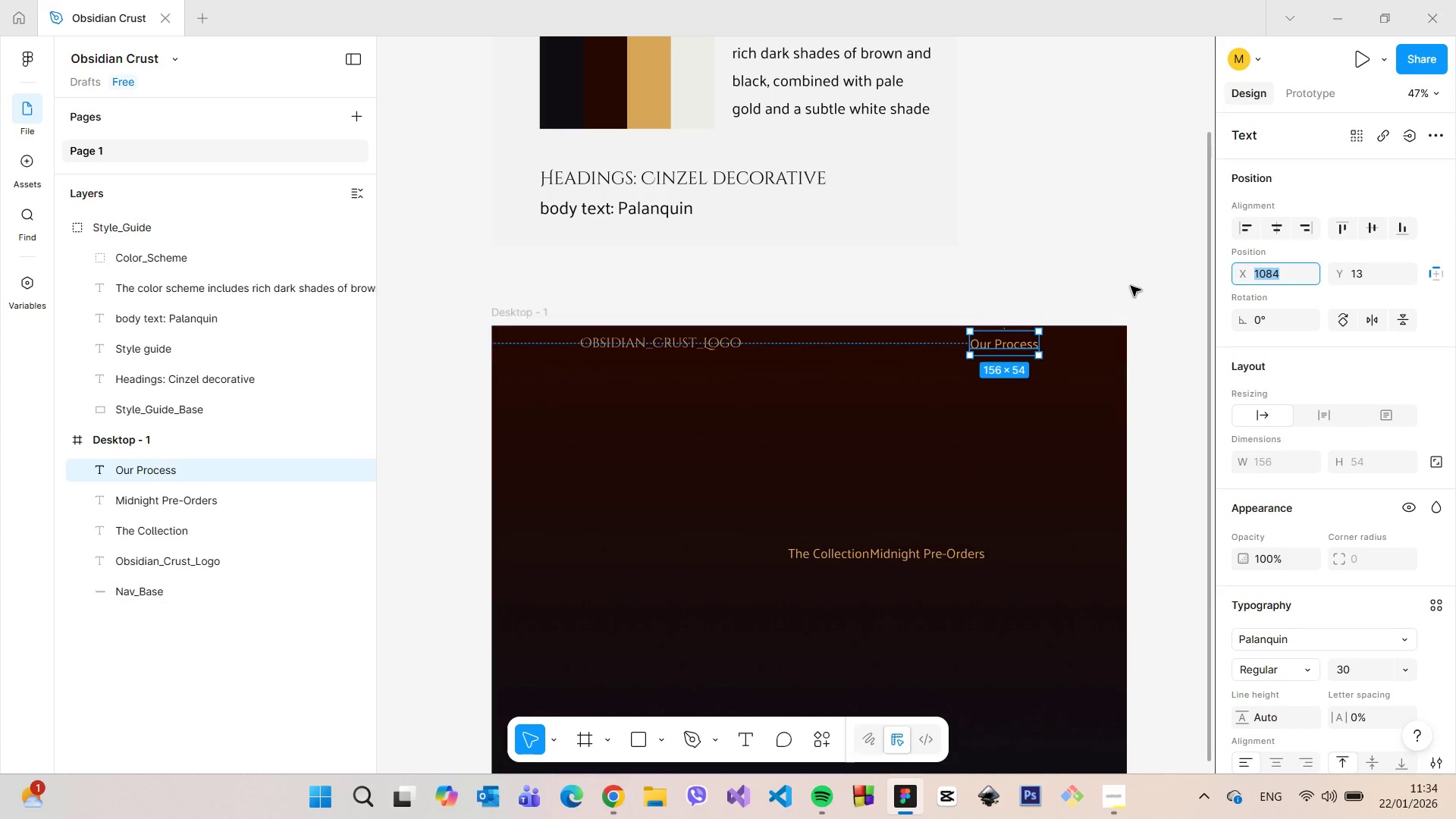 
left_click([1131, 284])
 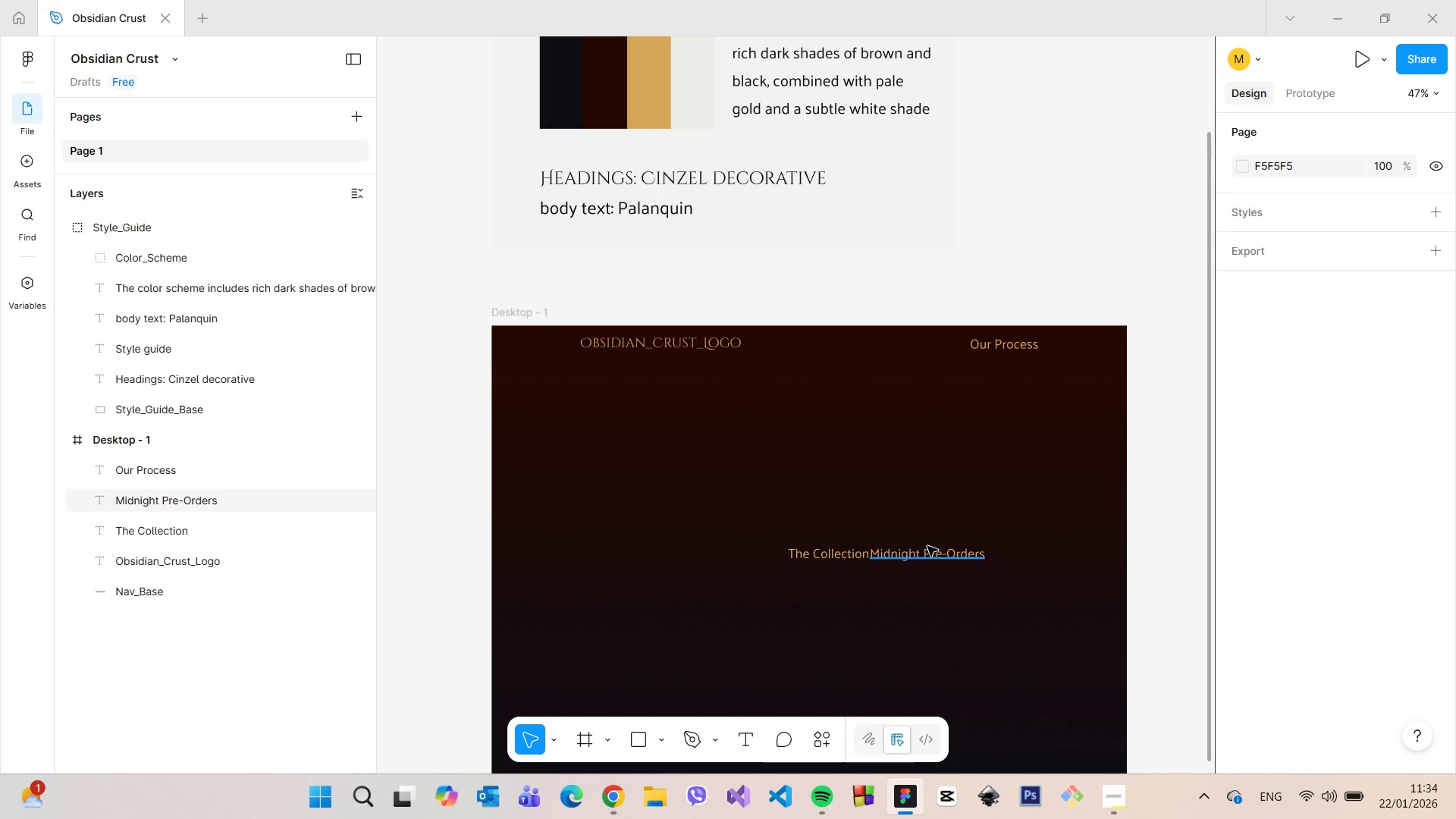 
left_click([932, 555])
 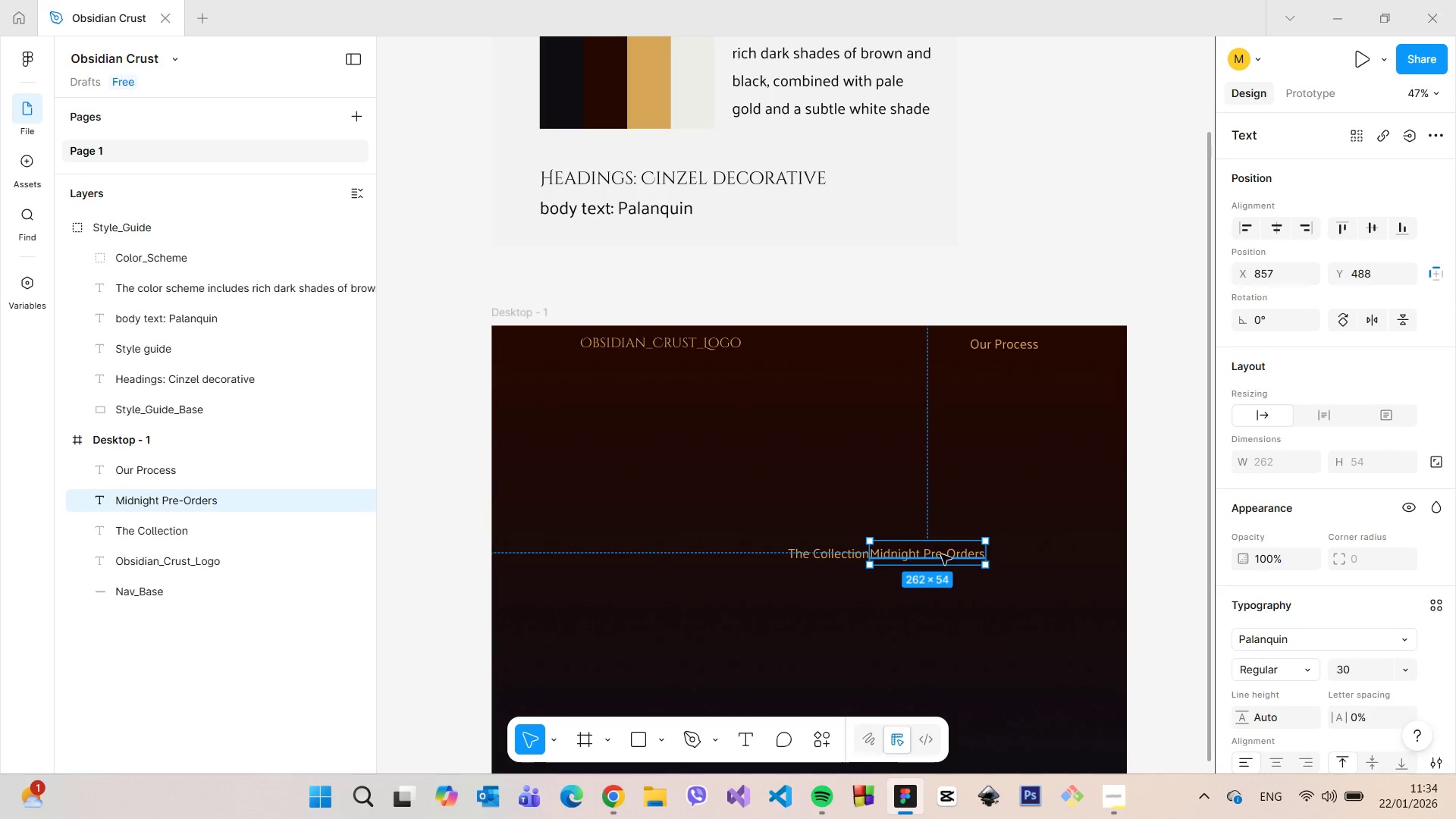 
left_click_drag(start_coordinate=[941, 554], to_coordinate=[918, 349])
 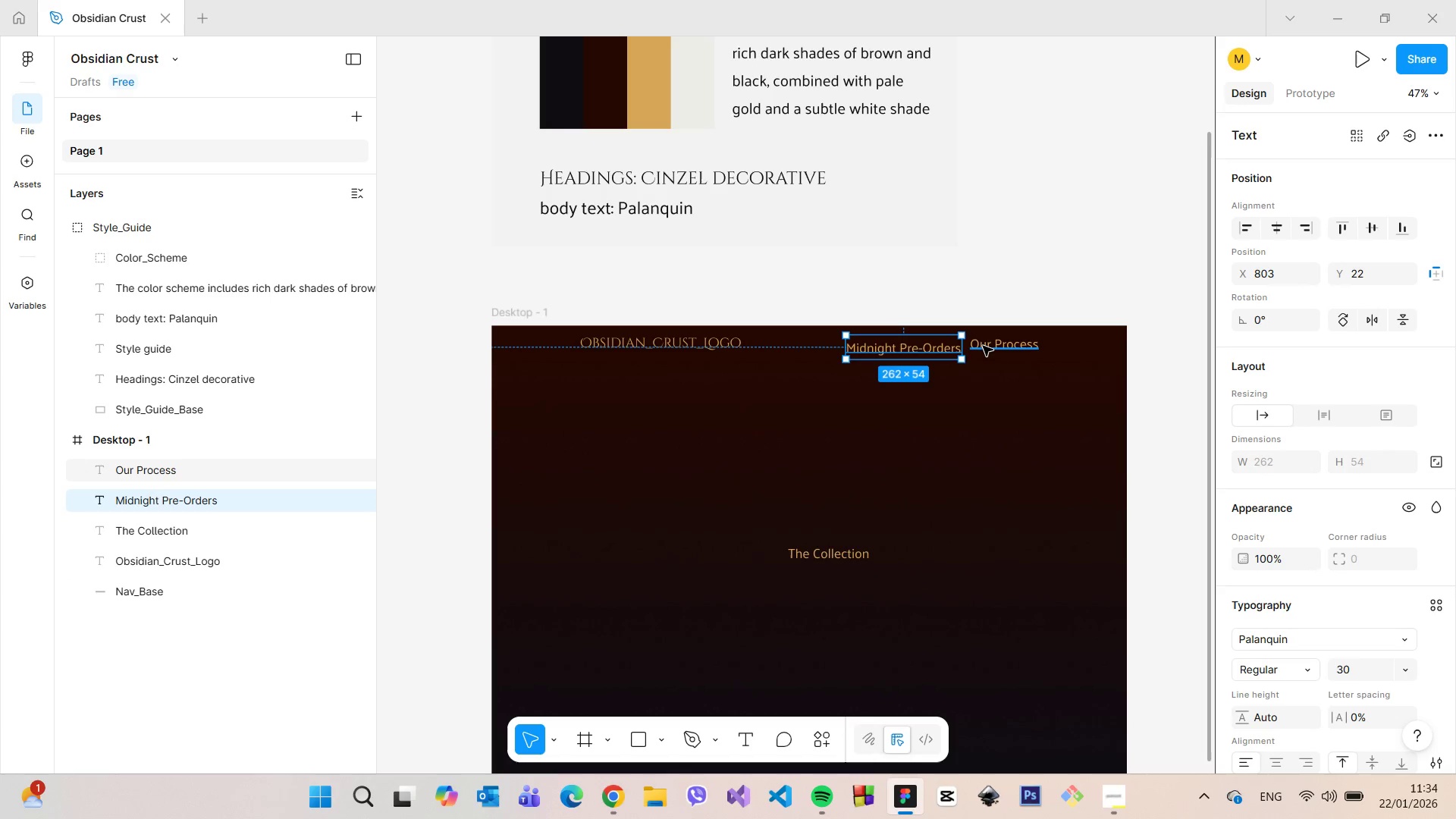 
left_click([983, 346])
 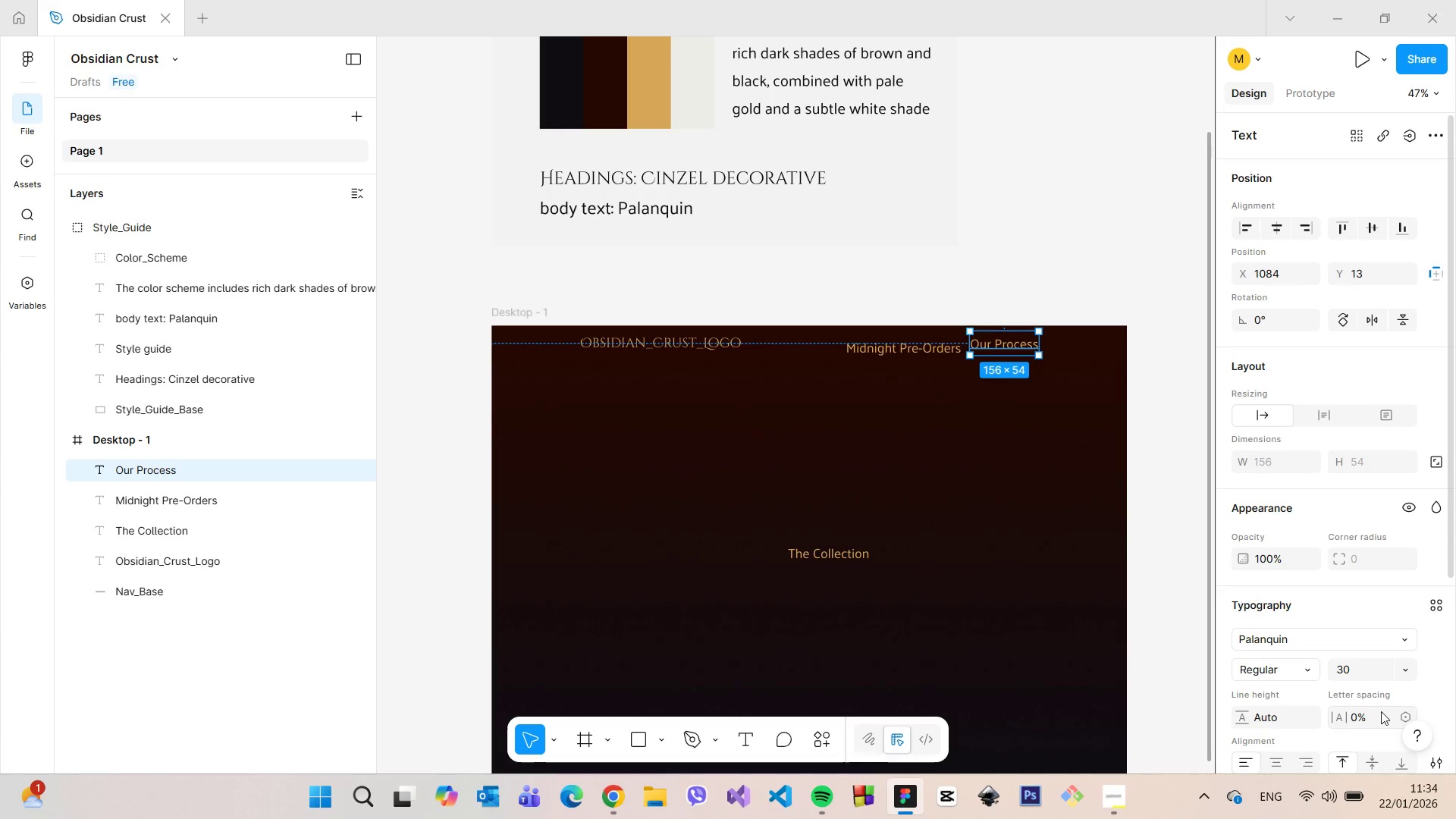 
left_click([1363, 675])
 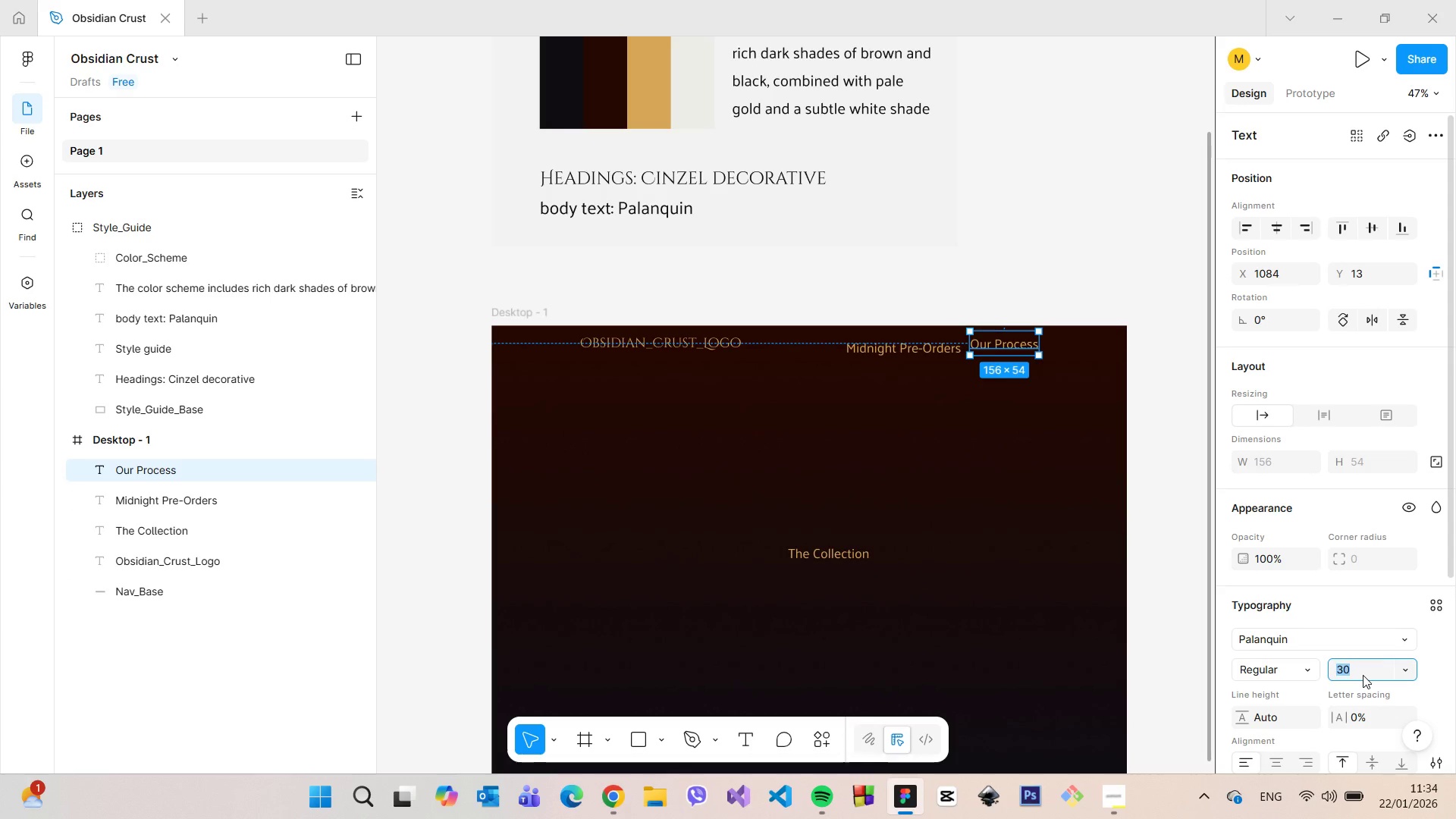 
type(25)
 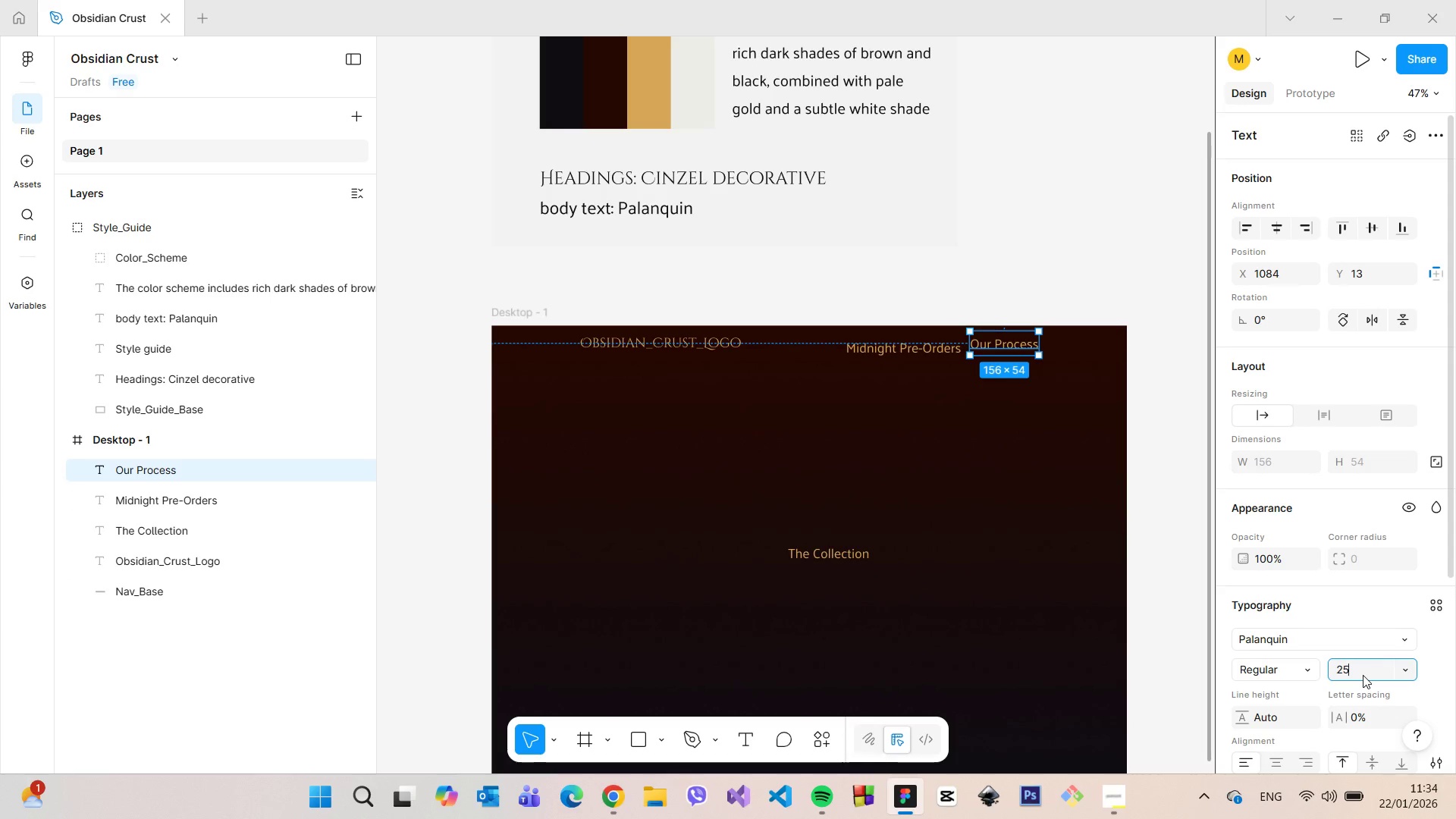 
key(Enter)
 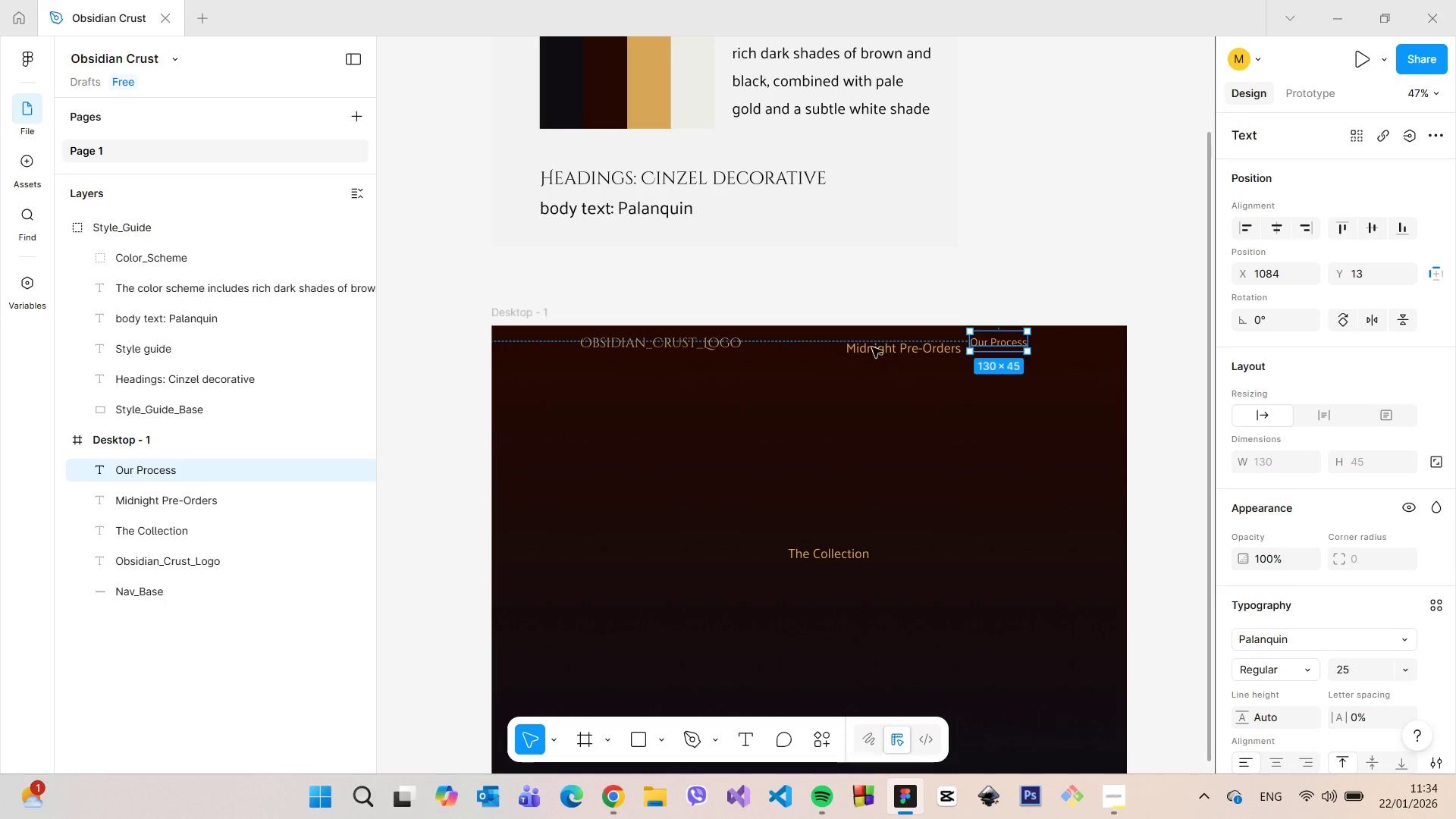 
left_click([890, 353])
 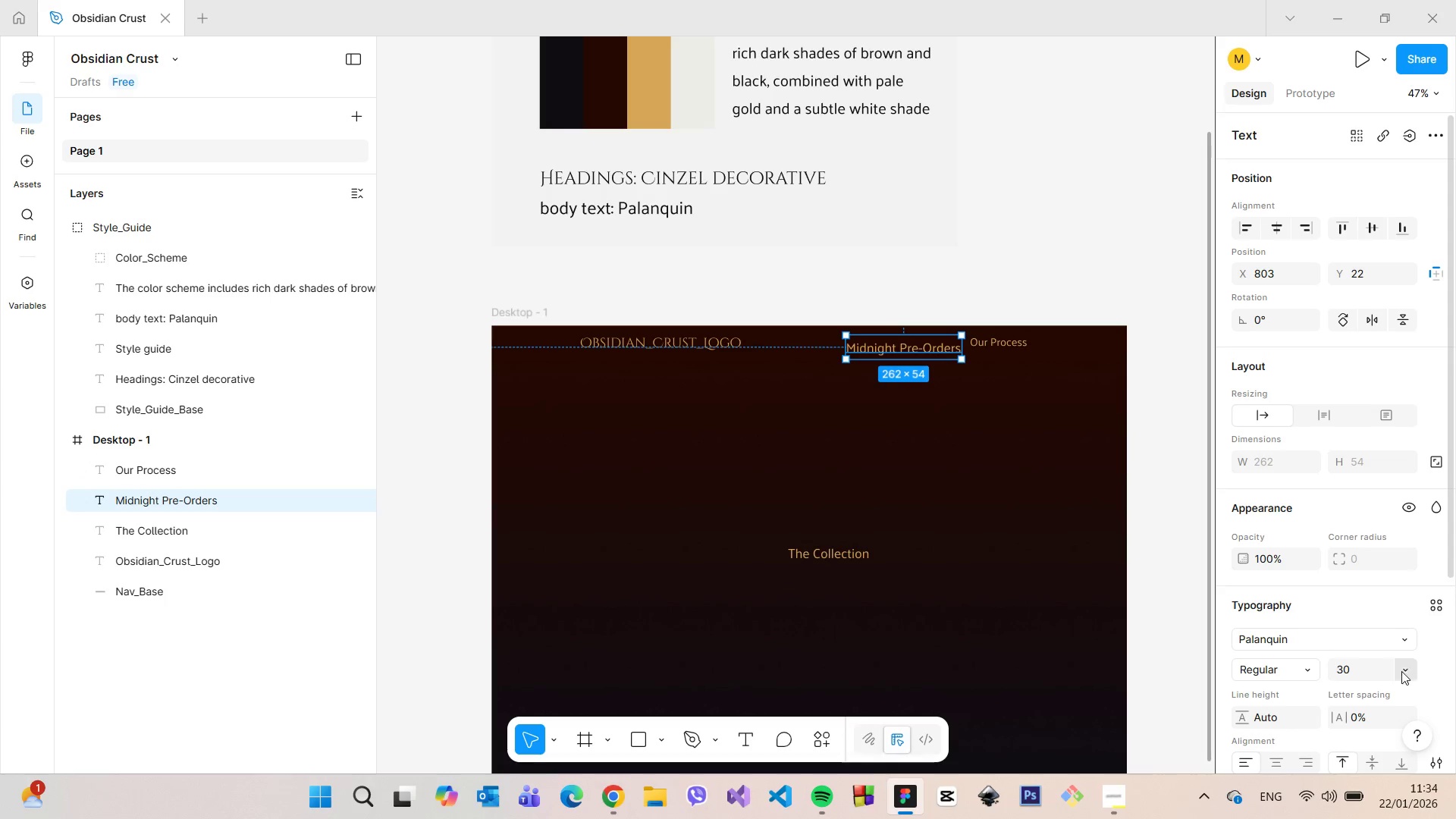 
left_click([1380, 667])
 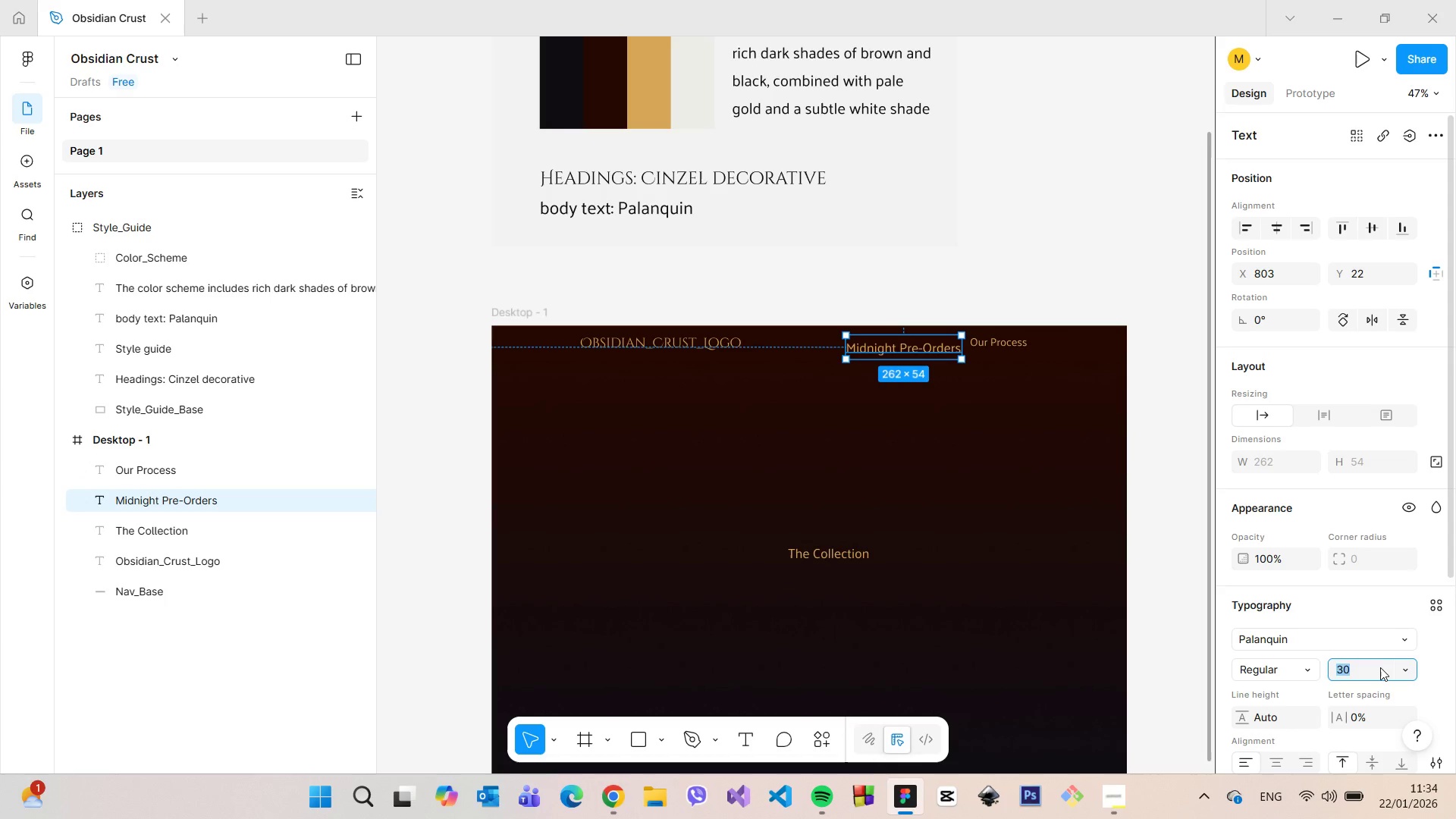 
type(25)
 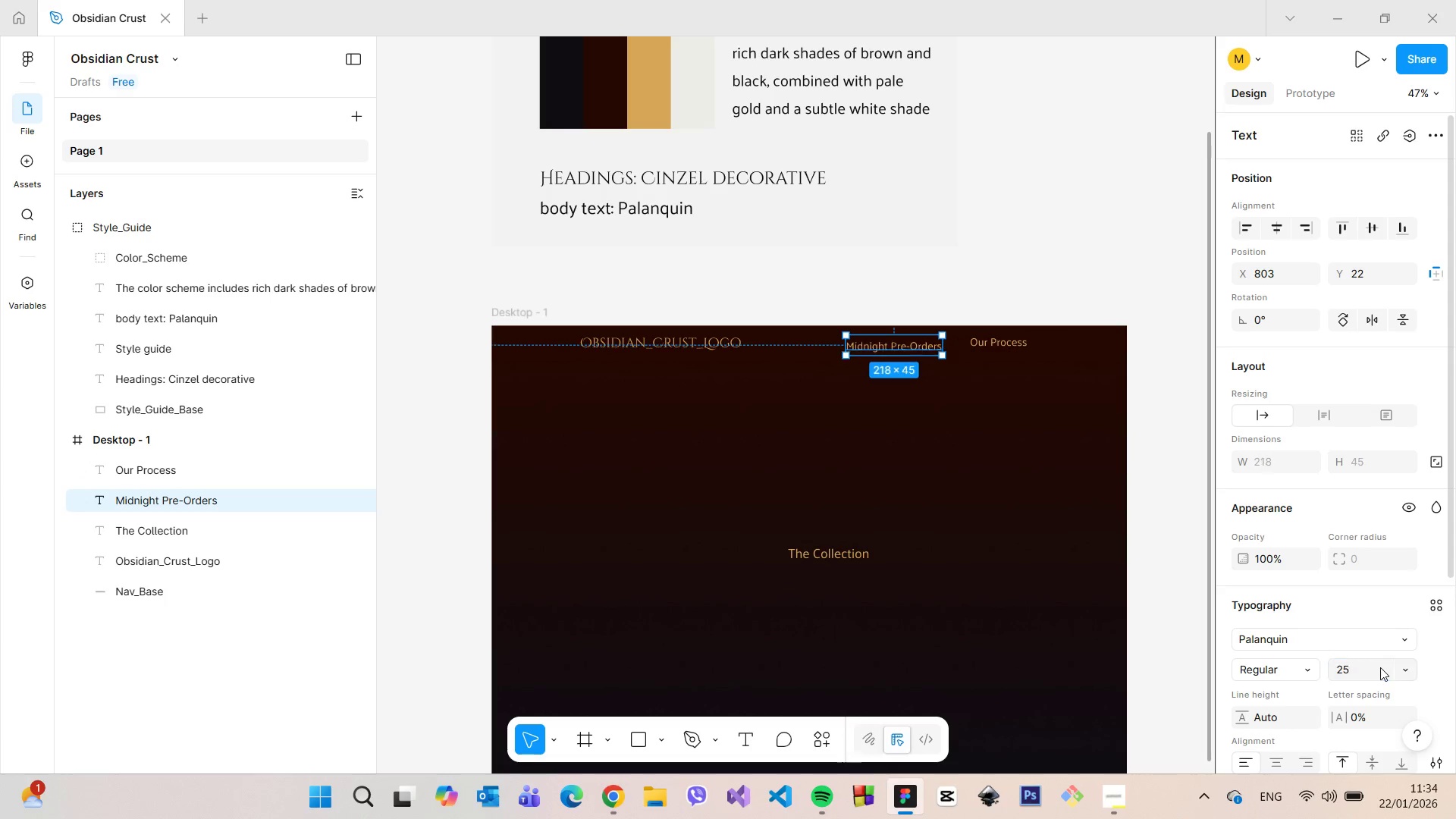 
key(Enter)
 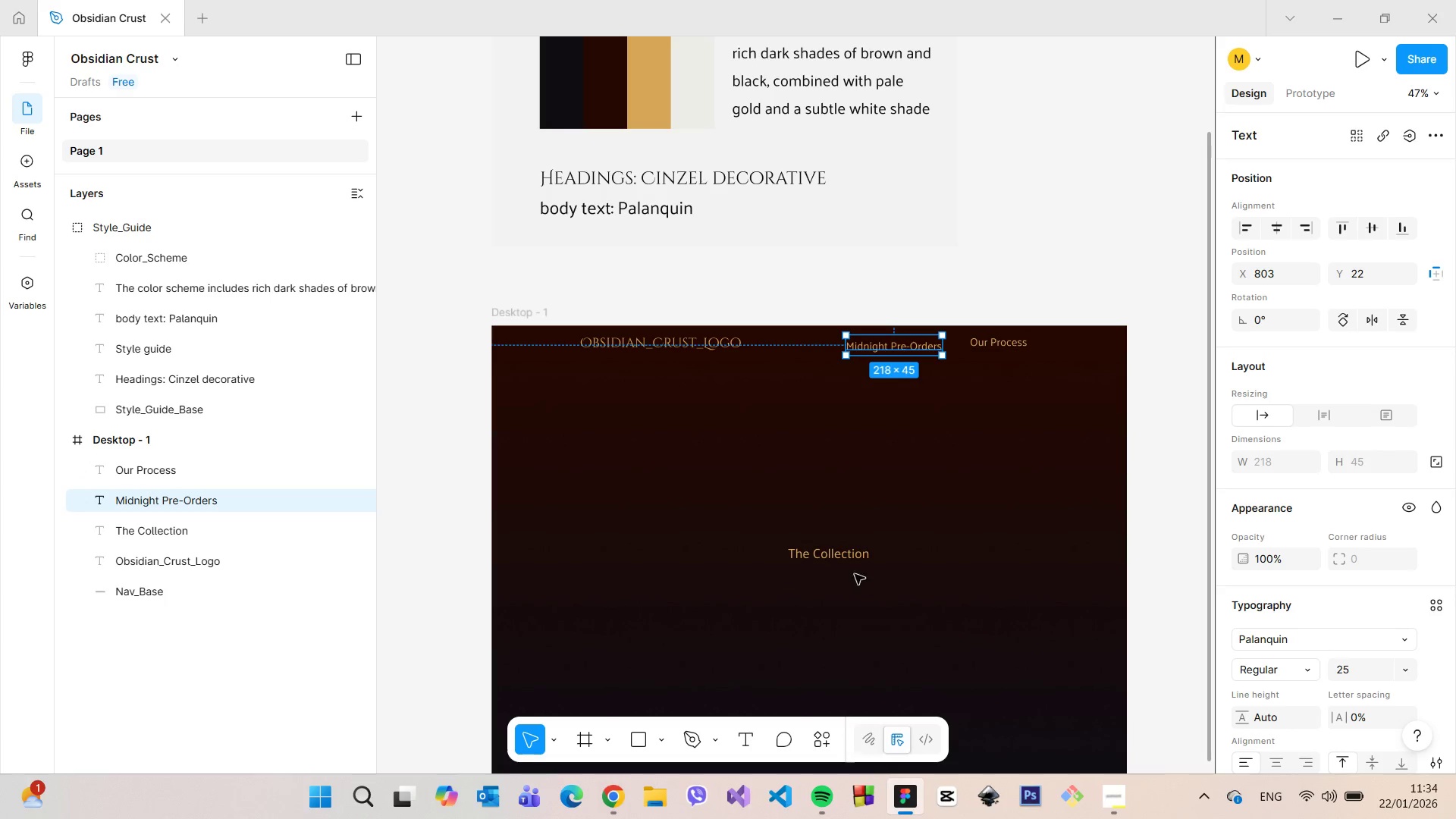 
left_click([824, 553])
 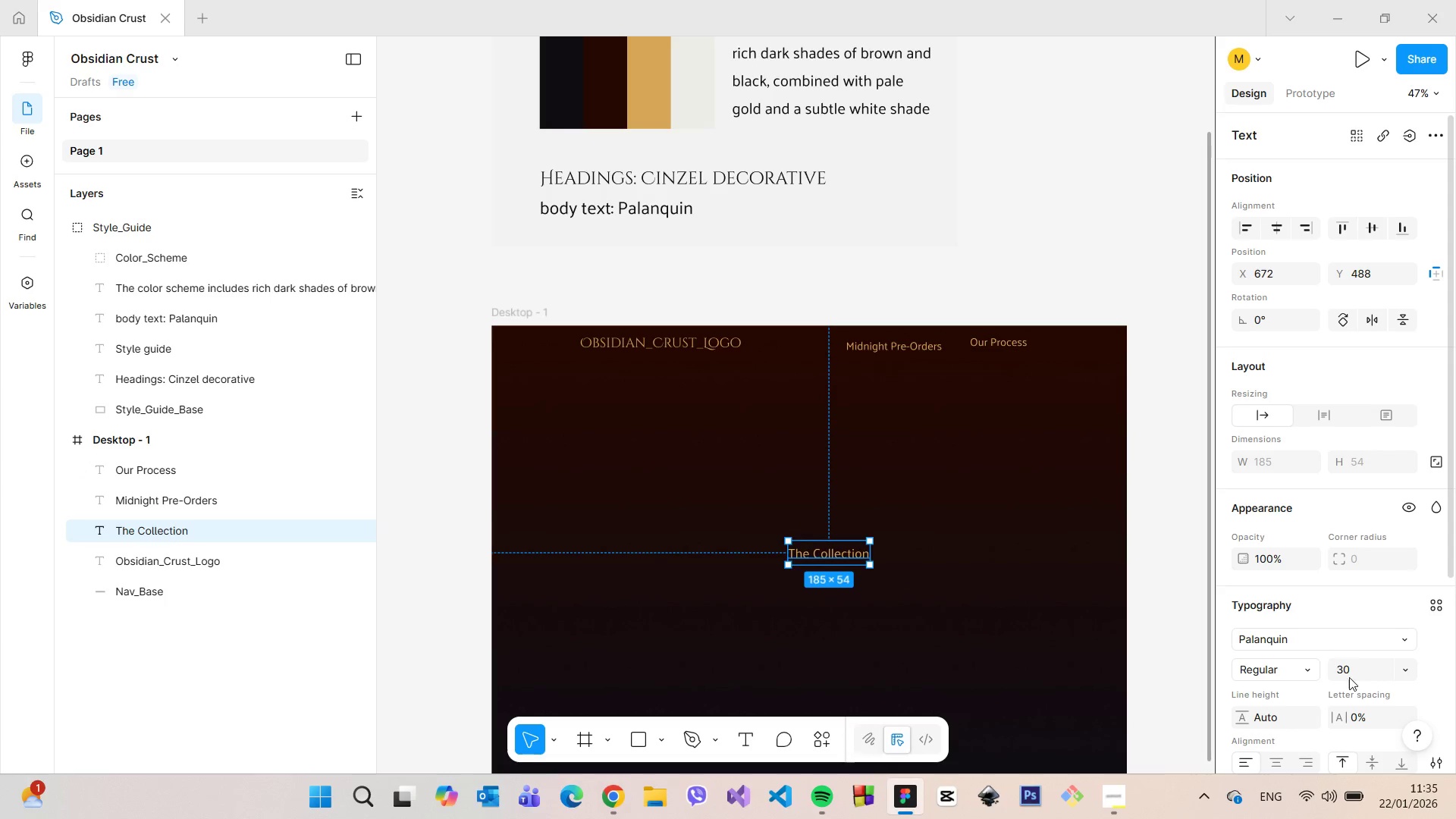 
left_click([1347, 673])
 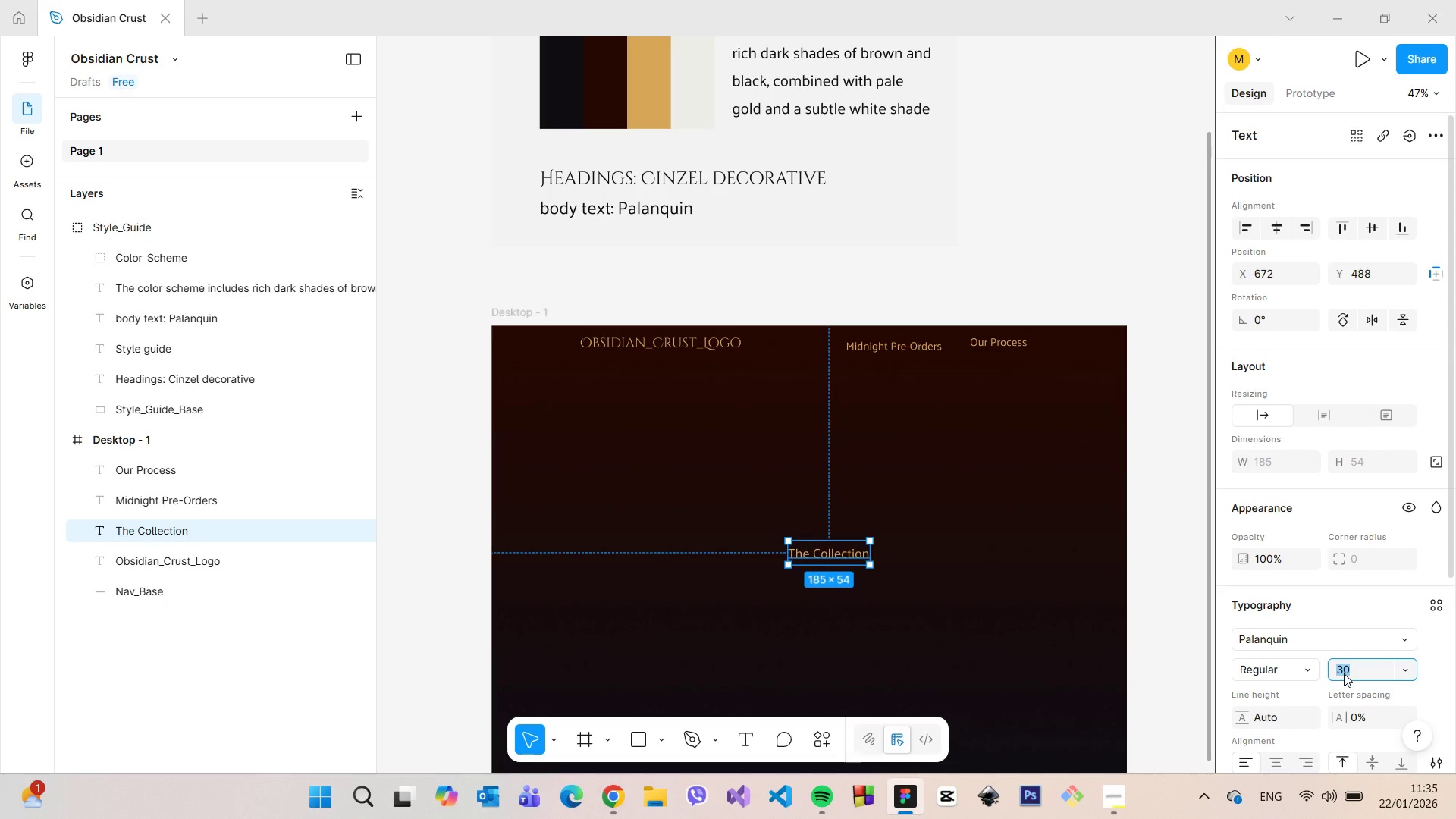 
type(25)
 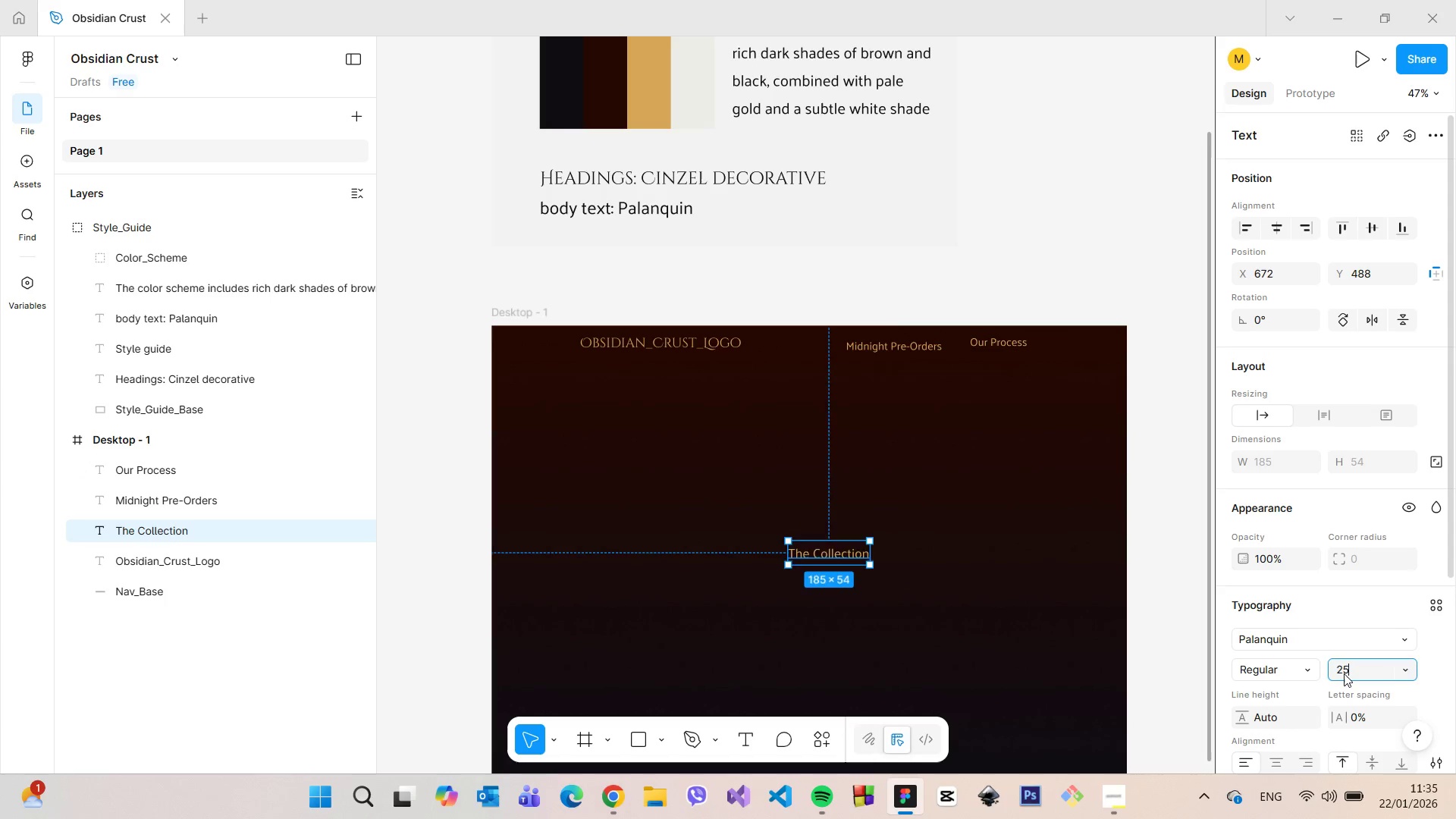 
key(Enter)
 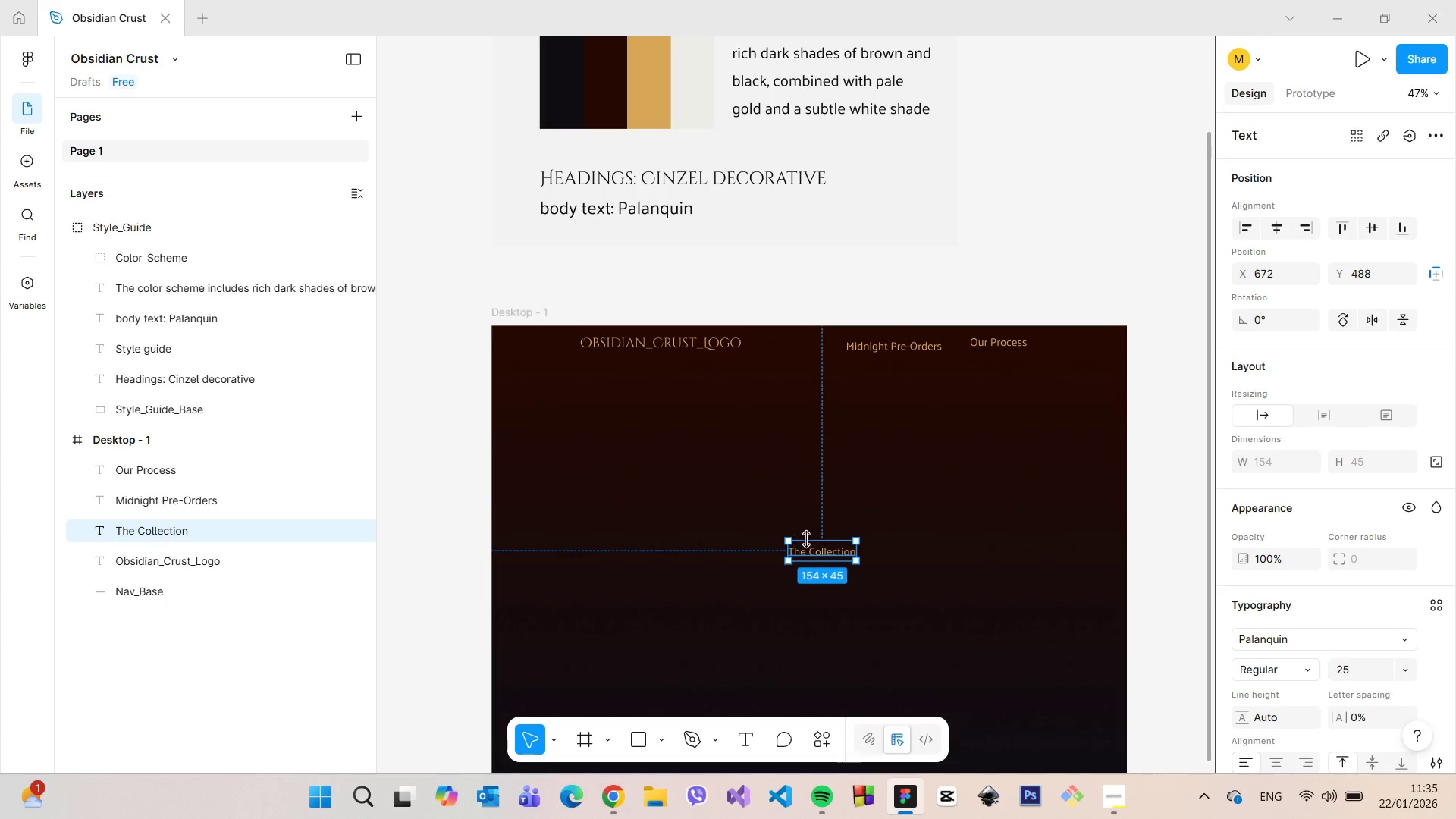 
left_click_drag(start_coordinate=[816, 548], to_coordinate=[805, 361])
 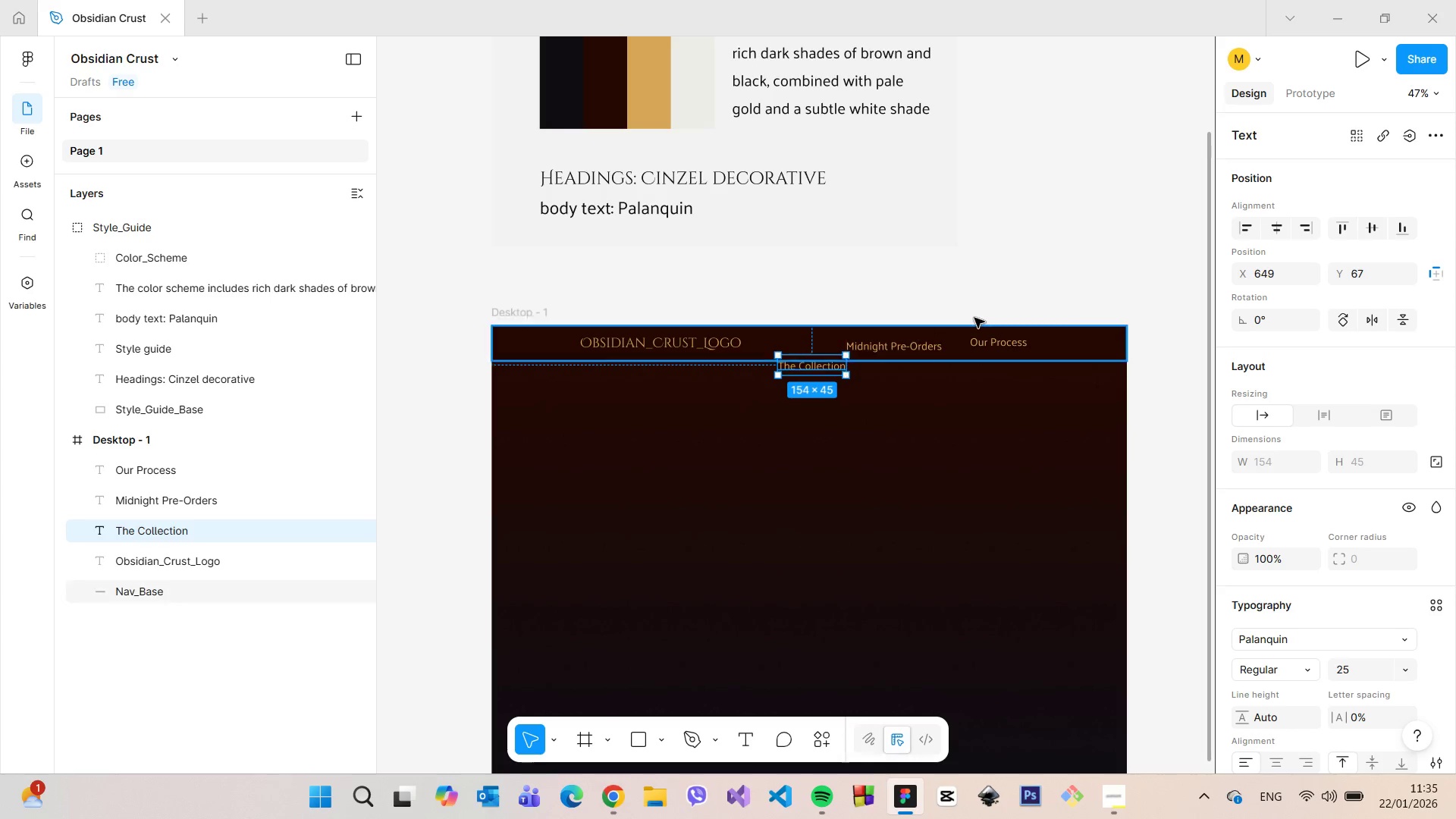 
hold_key(key=ControlLeft, duration=1.52)
scroll: coordinate [1015, 342], scroll_direction: up, amount: 4.0
 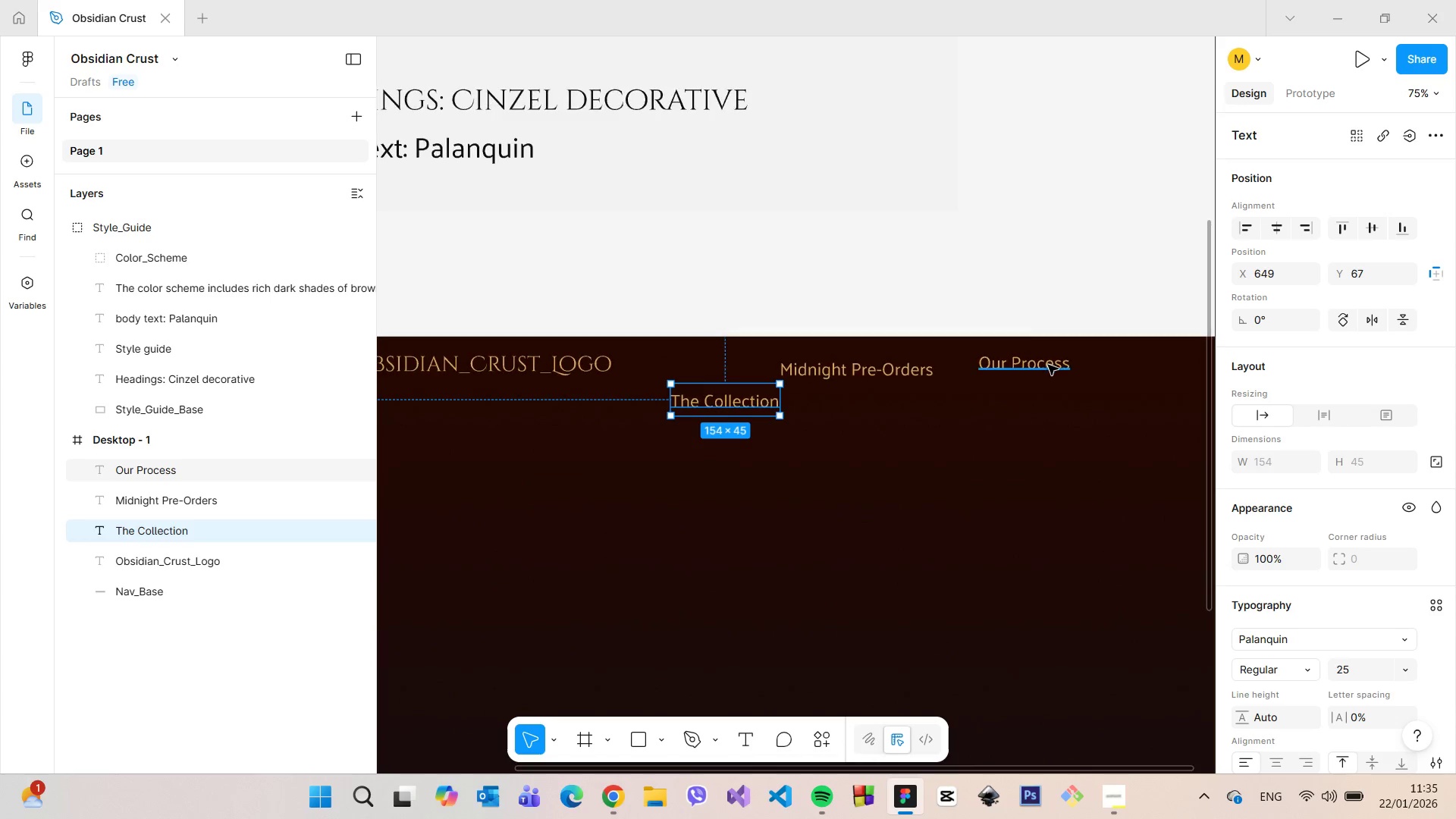 
hold_key(key=ControlLeft, duration=0.34)
scroll: coordinate [1048, 365], scroll_direction: down, amount: 2.0
 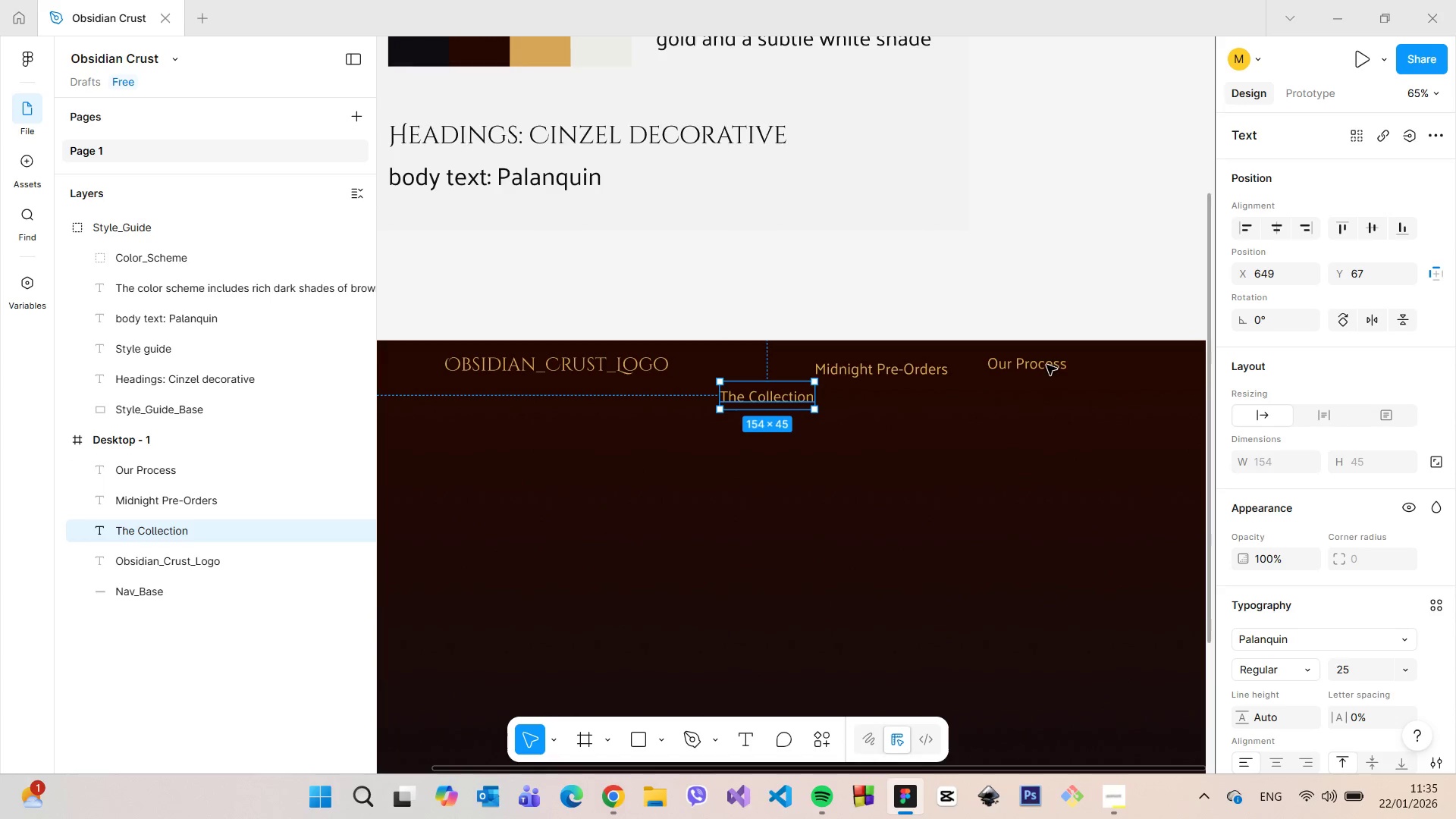 
left_click([1039, 368])
 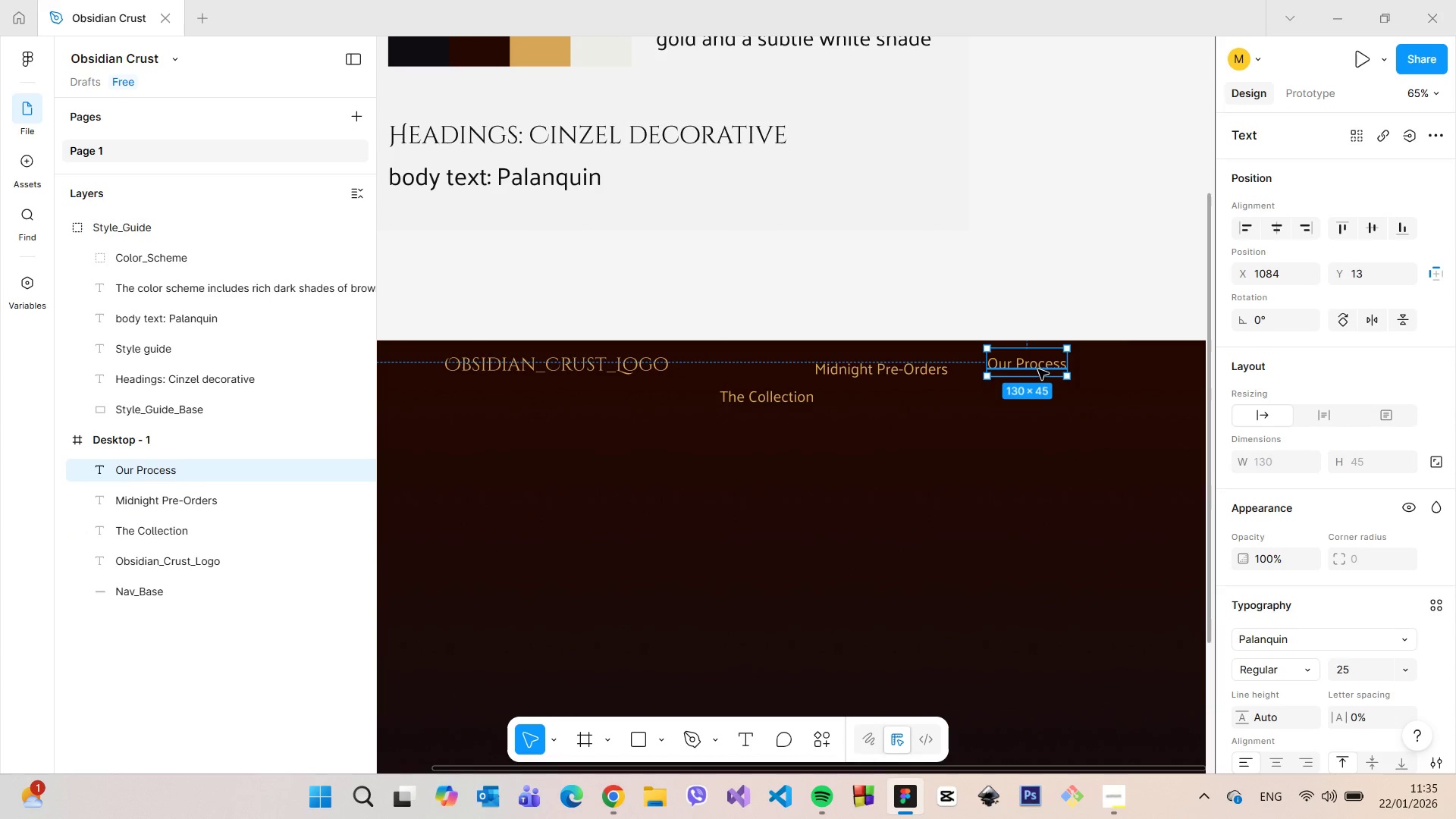 
left_click_drag(start_coordinate=[1038, 369], to_coordinate=[1048, 369])
 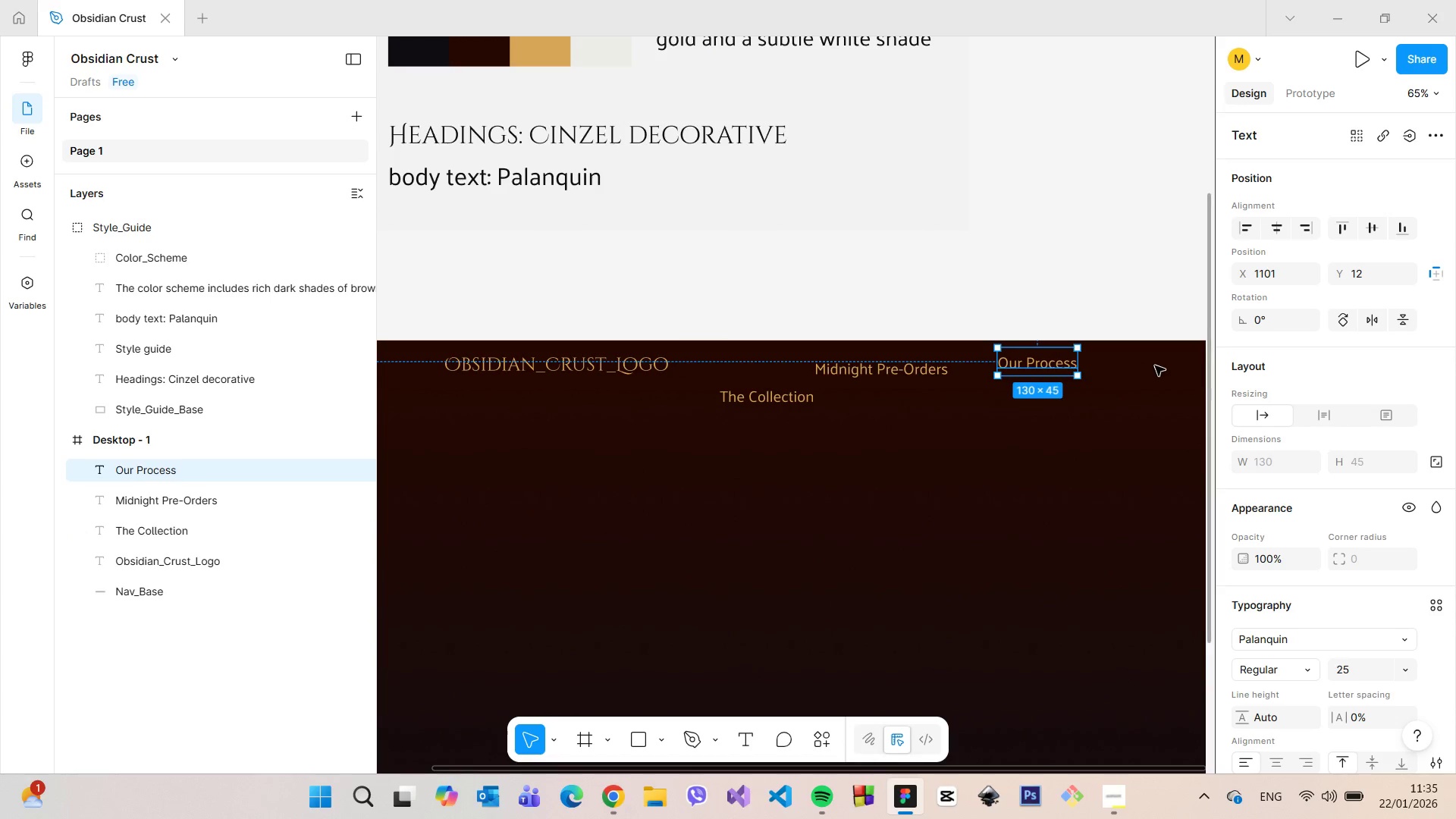 
hold_key(key=AltLeft, duration=0.81)
 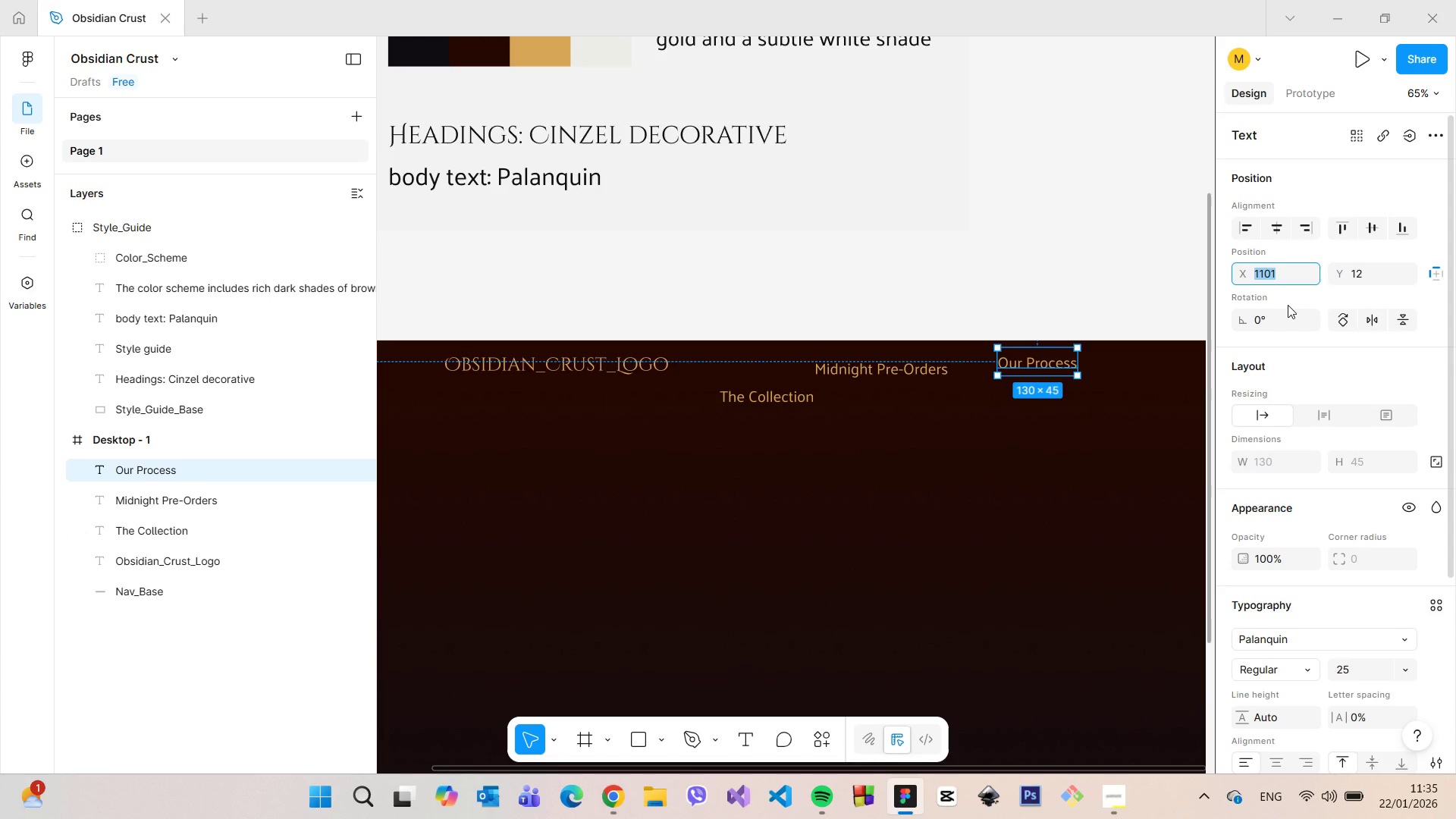 
key(ArrowUp)
 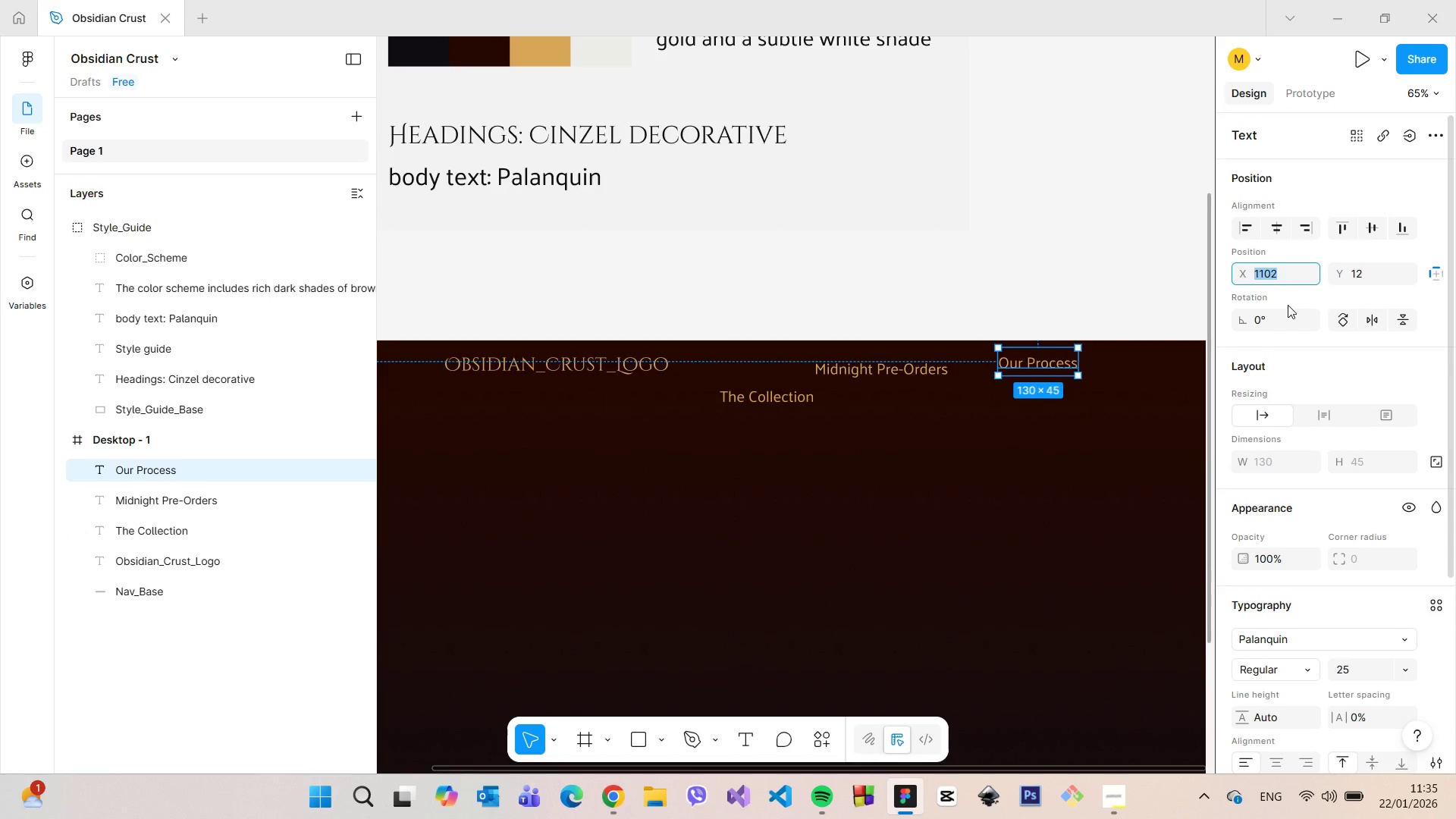 
key(ArrowUp)
 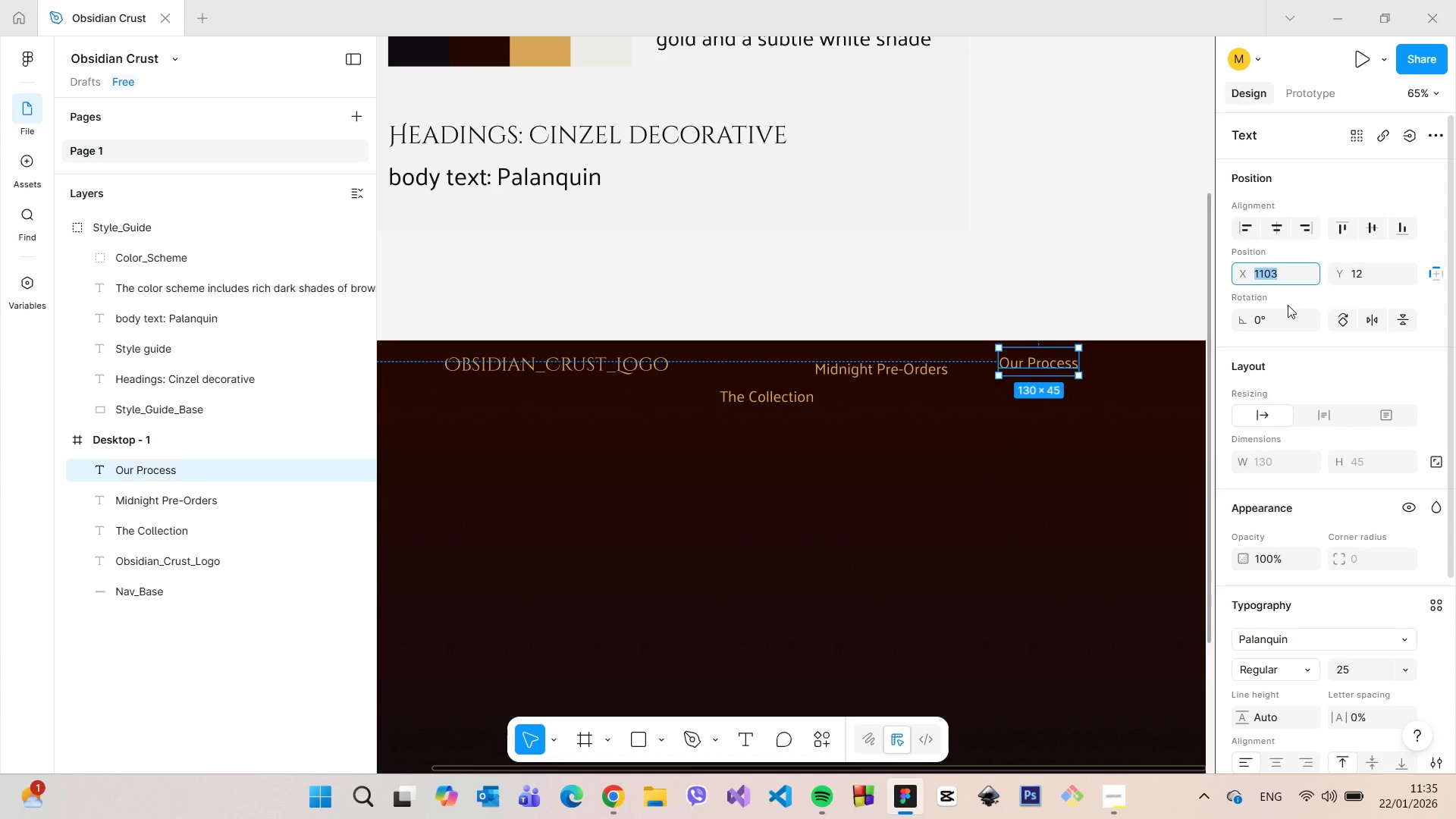 
key(ArrowUp)
 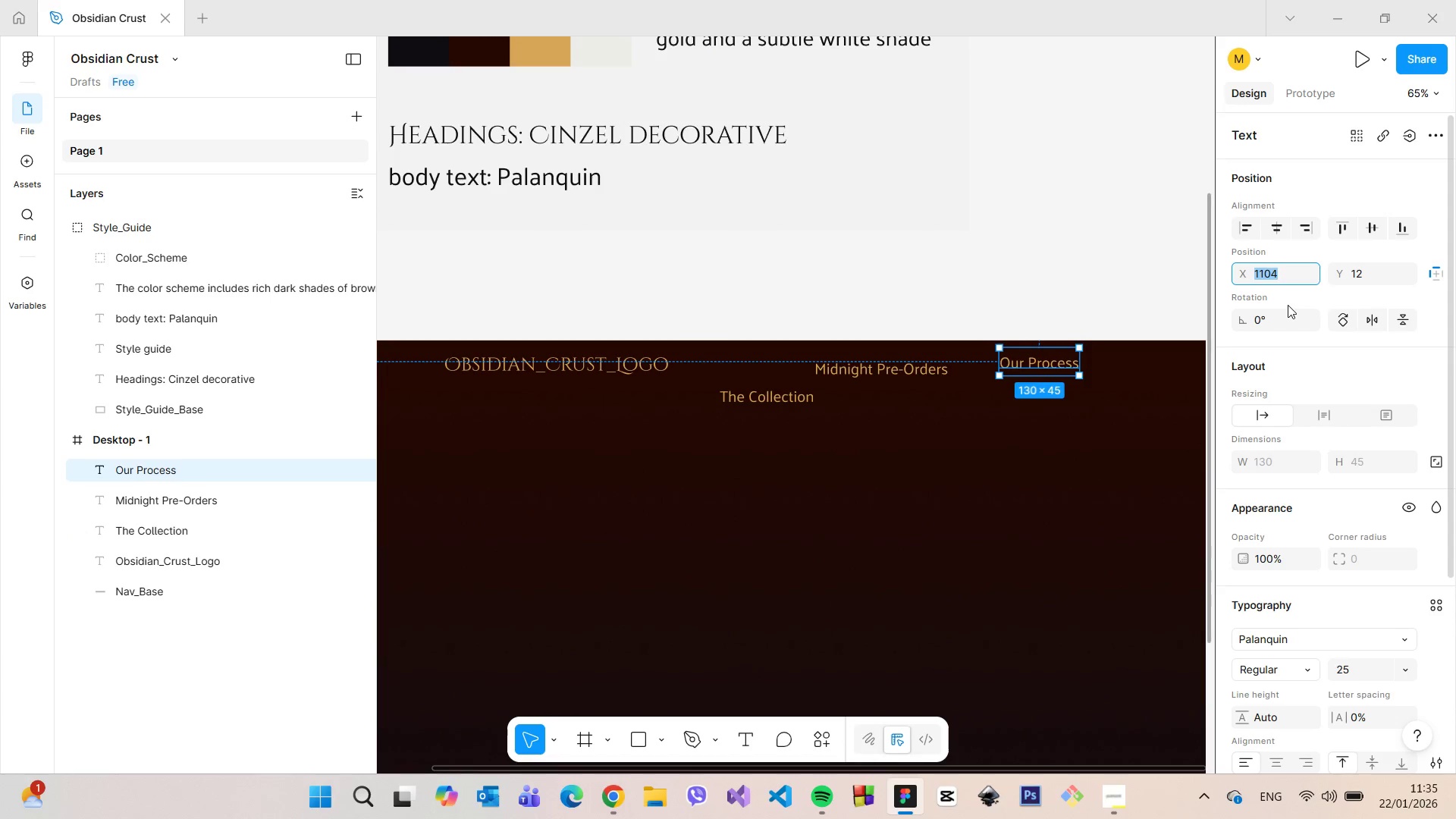 
key(ArrowUp)
 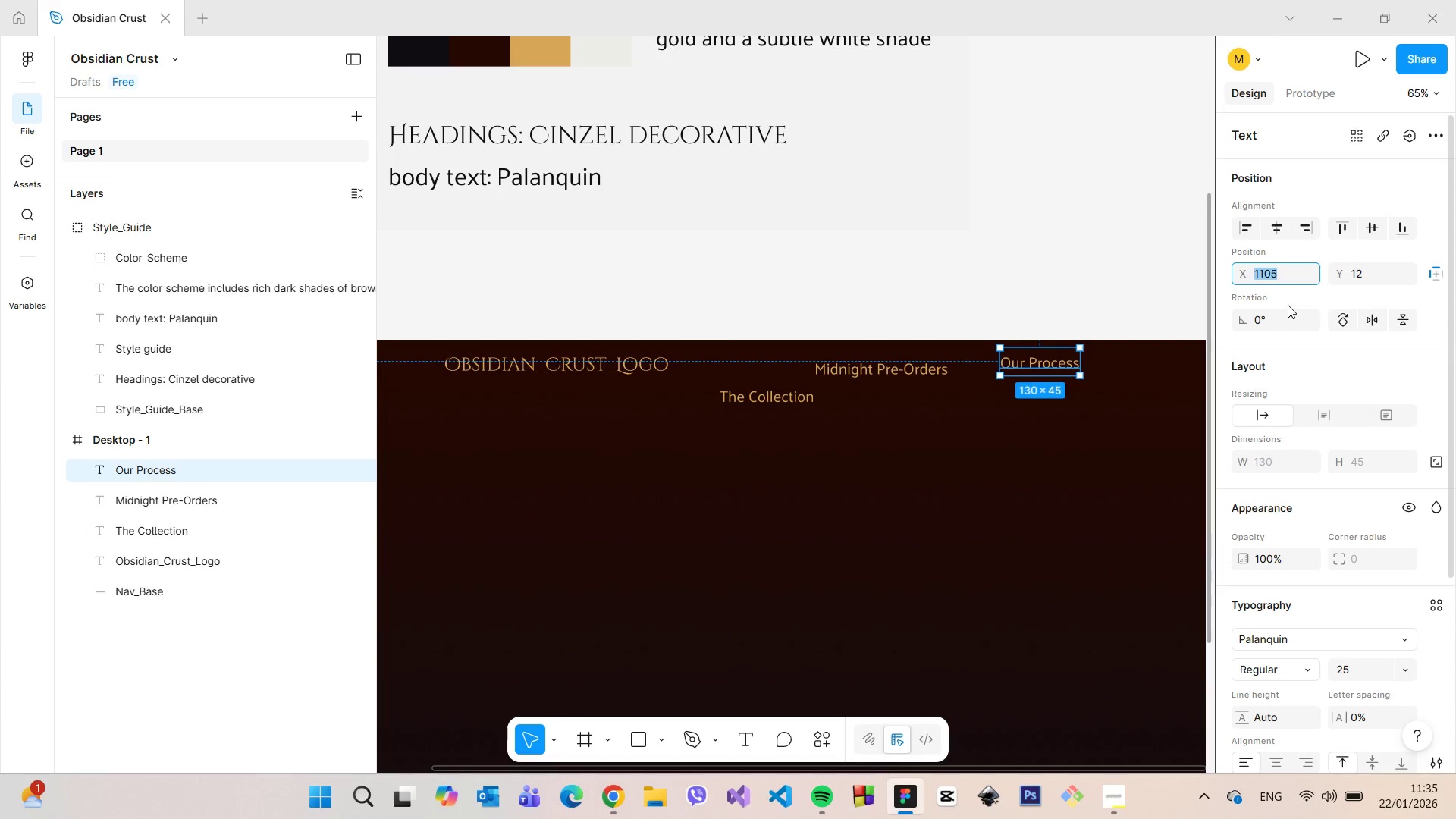 
key(ArrowUp)
 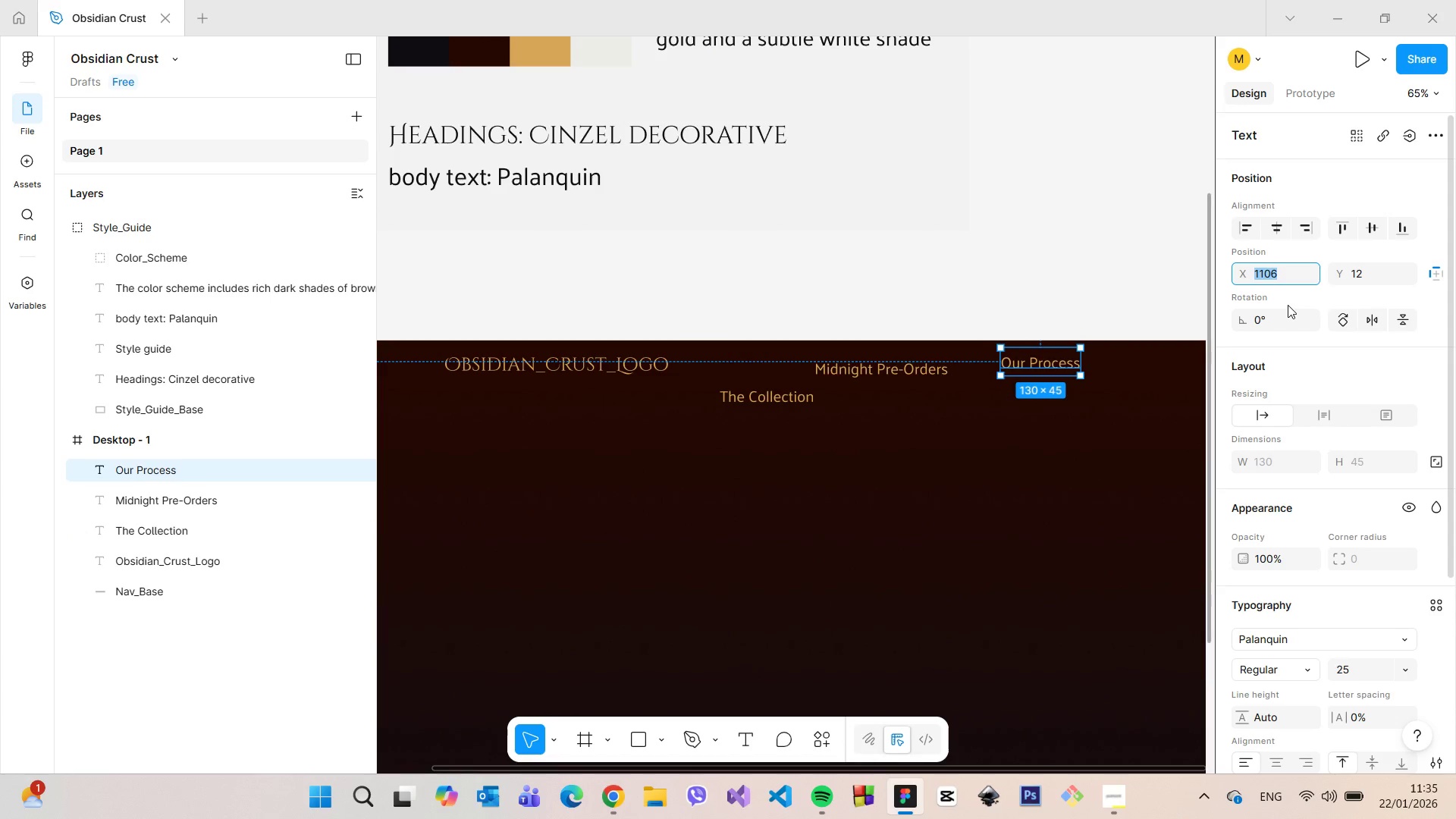 
key(ArrowUp)
 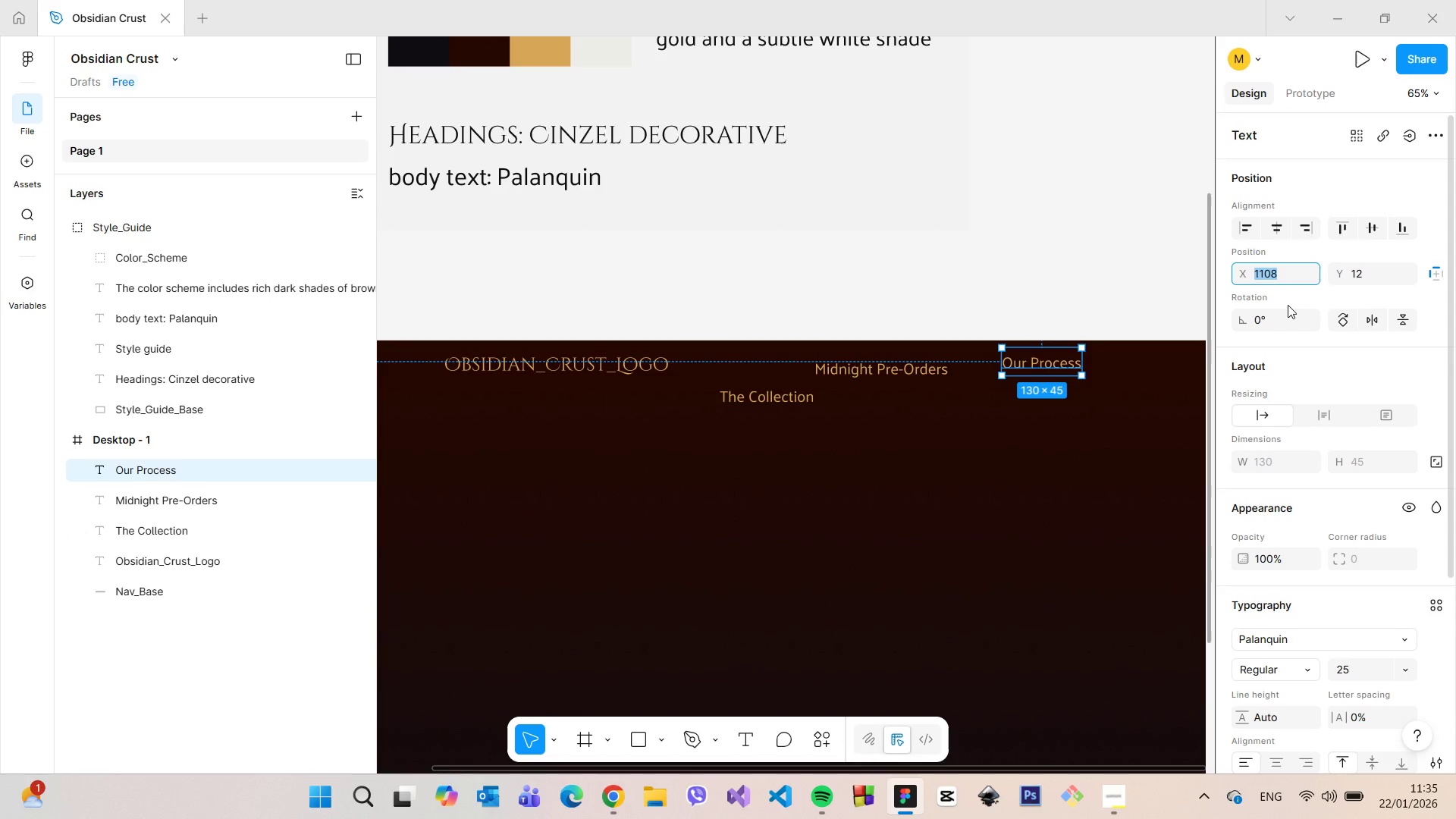 
key(ArrowUp)
 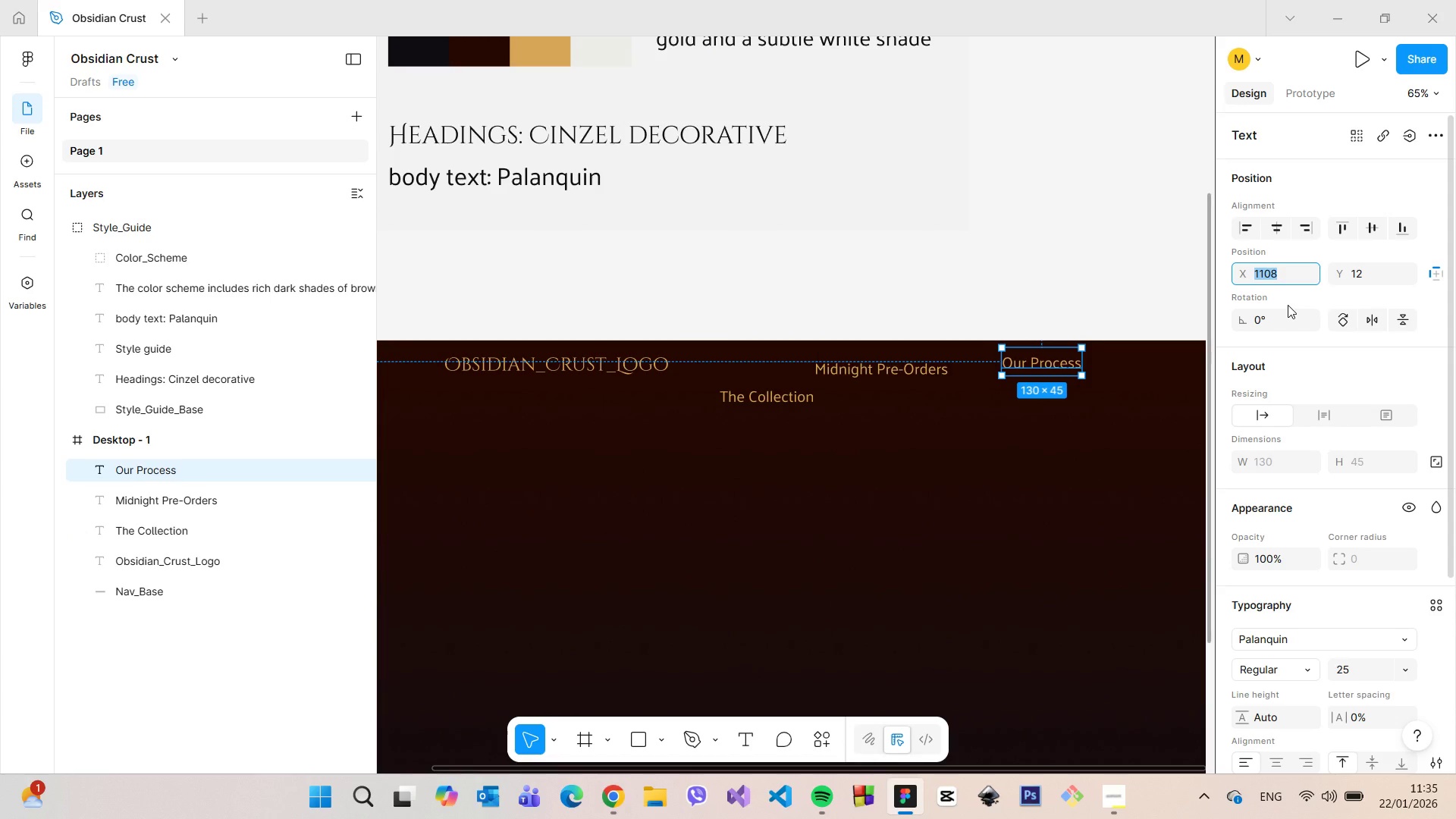 
key(ArrowUp)
 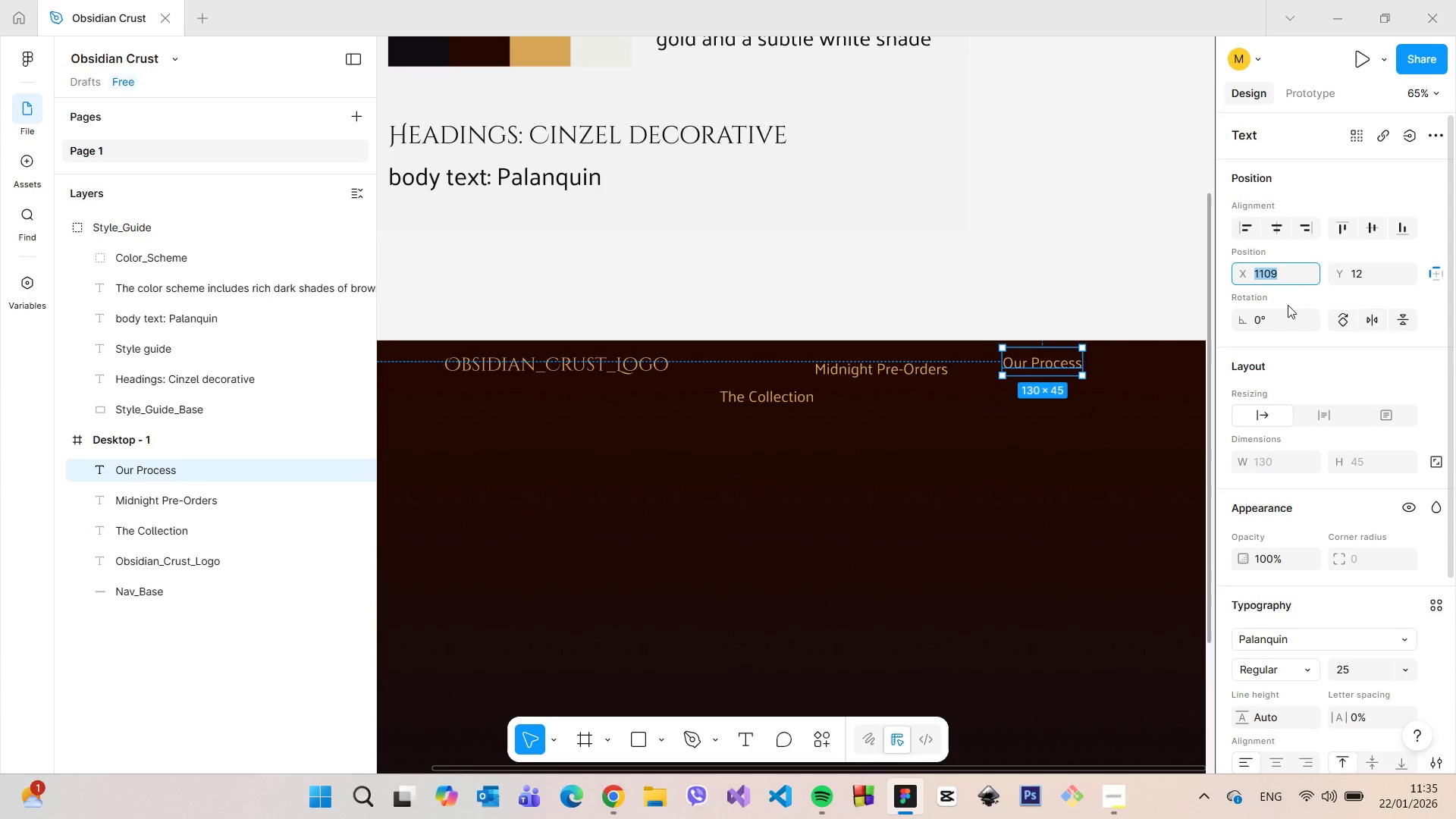 
key(ArrowUp)
 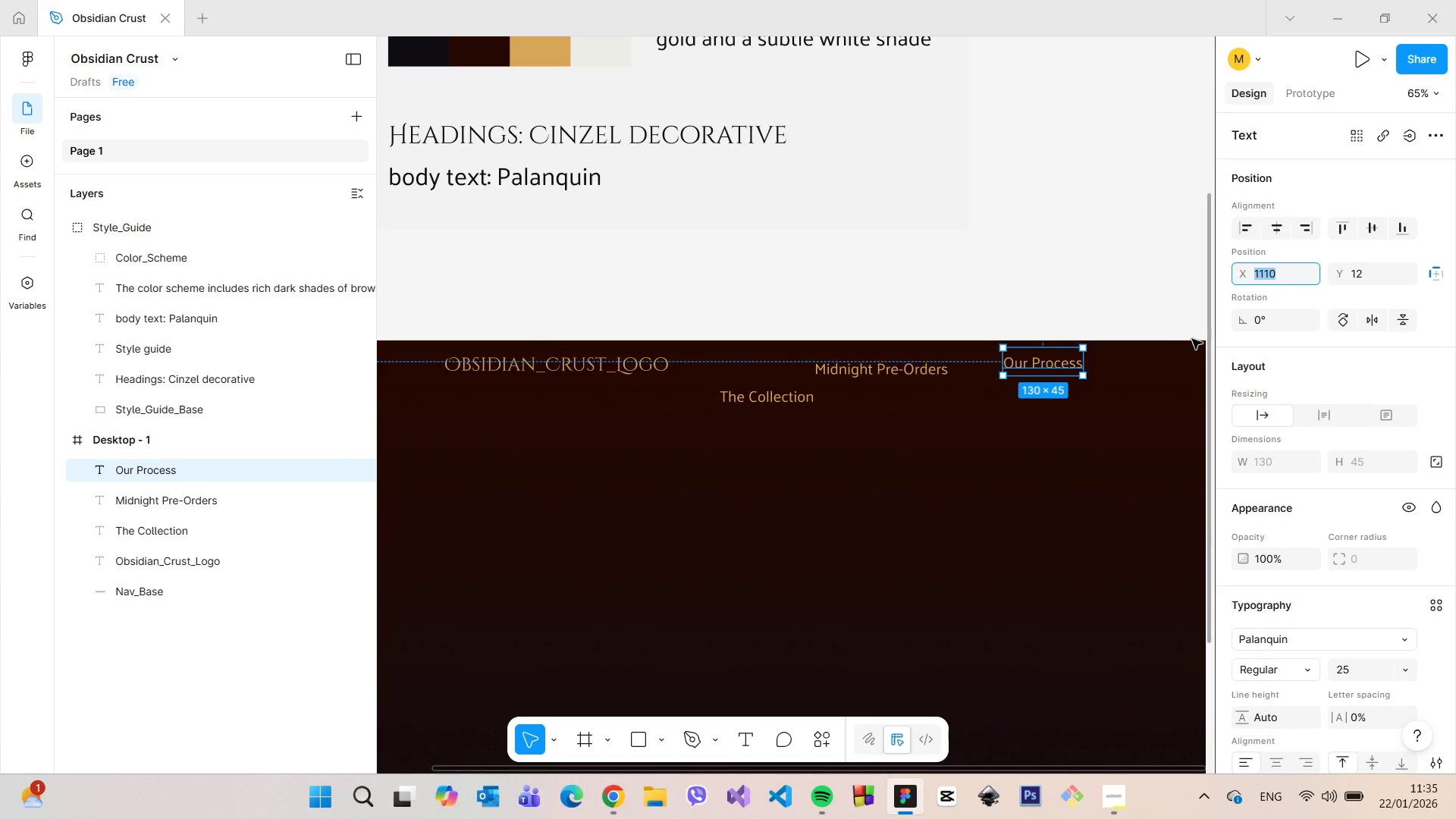 
hold_key(key=AltLeft, duration=1.5)
 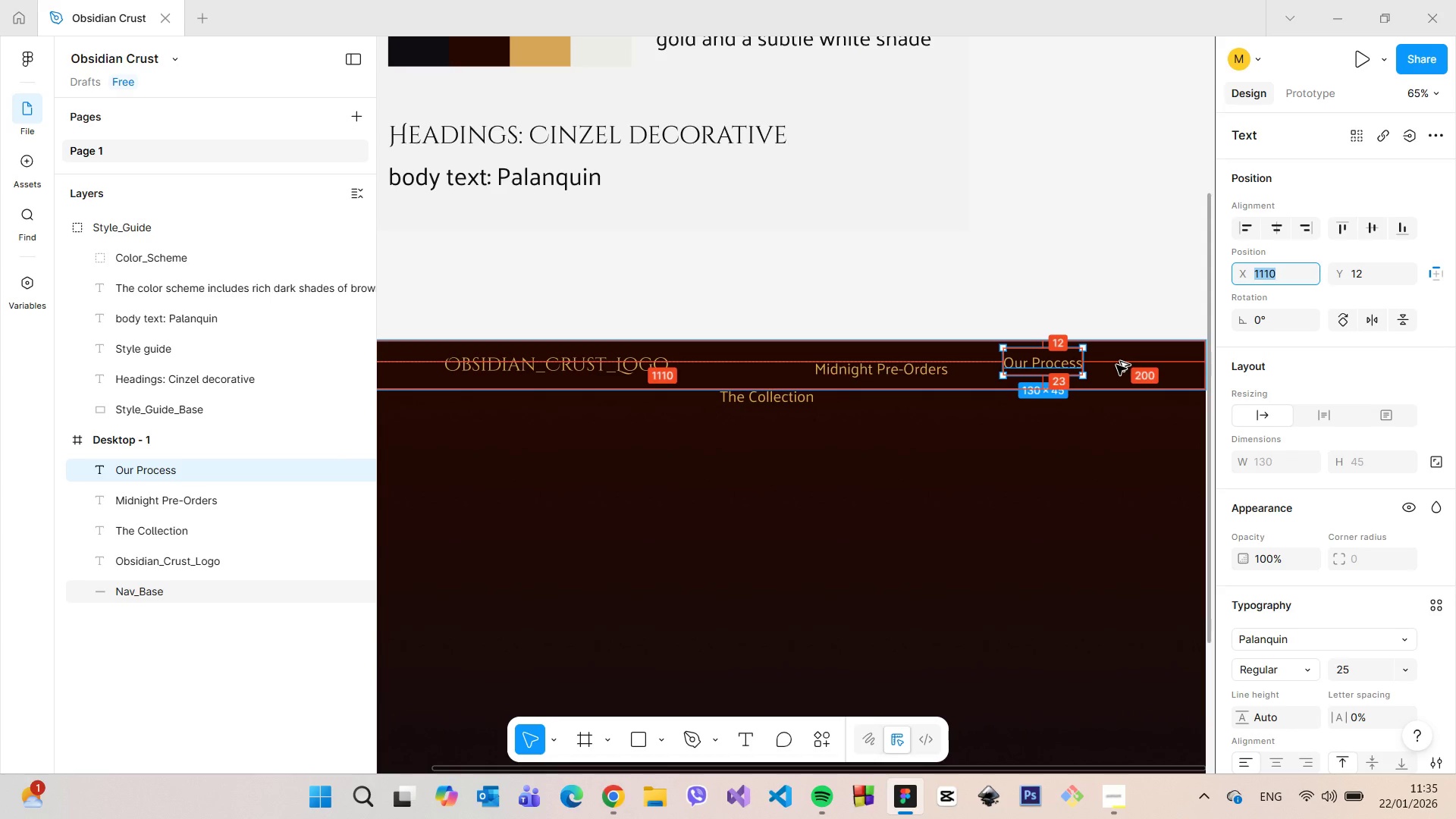 
hold_key(key=AltLeft, duration=0.77)
 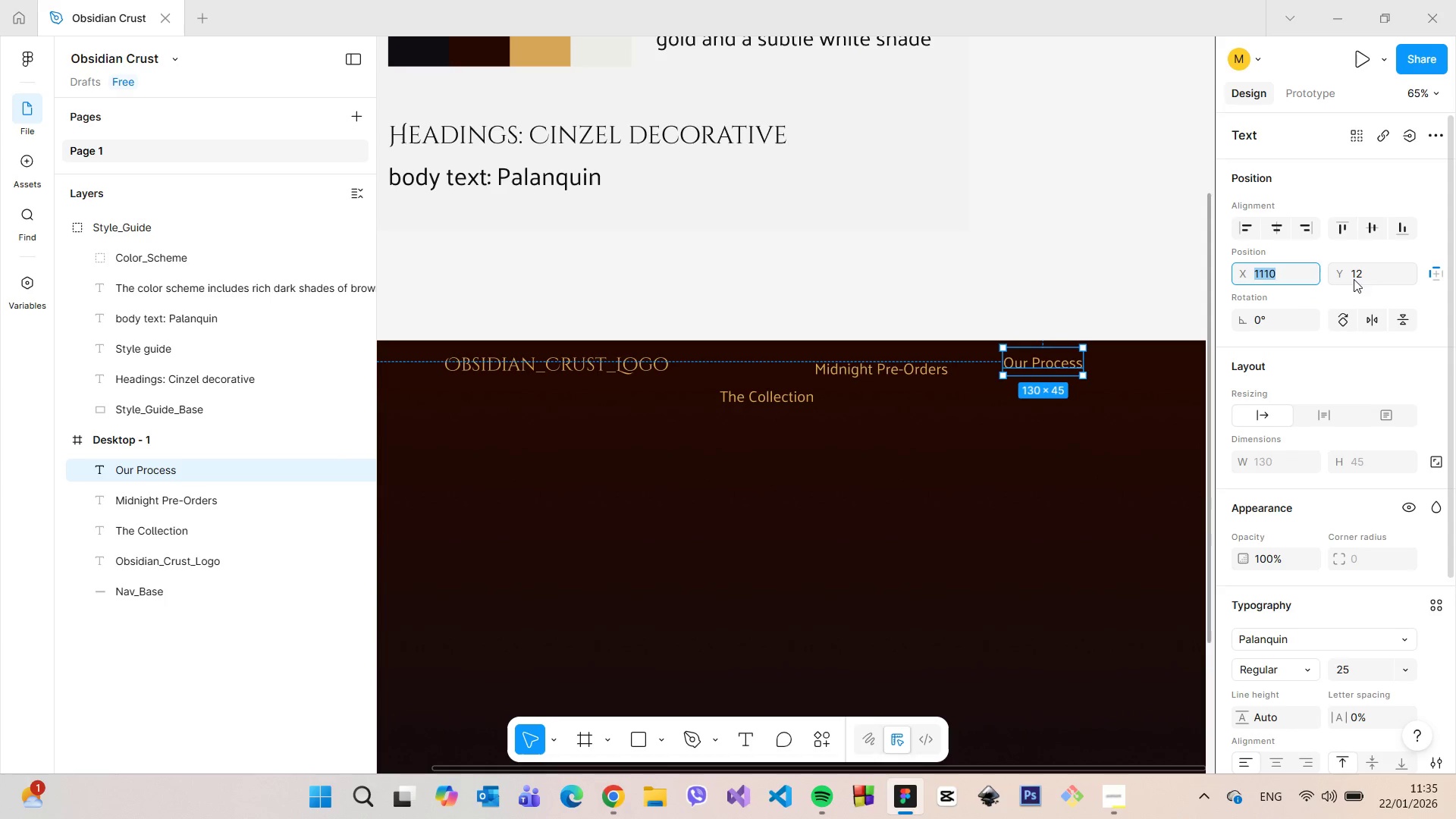 
left_click([1364, 278])
 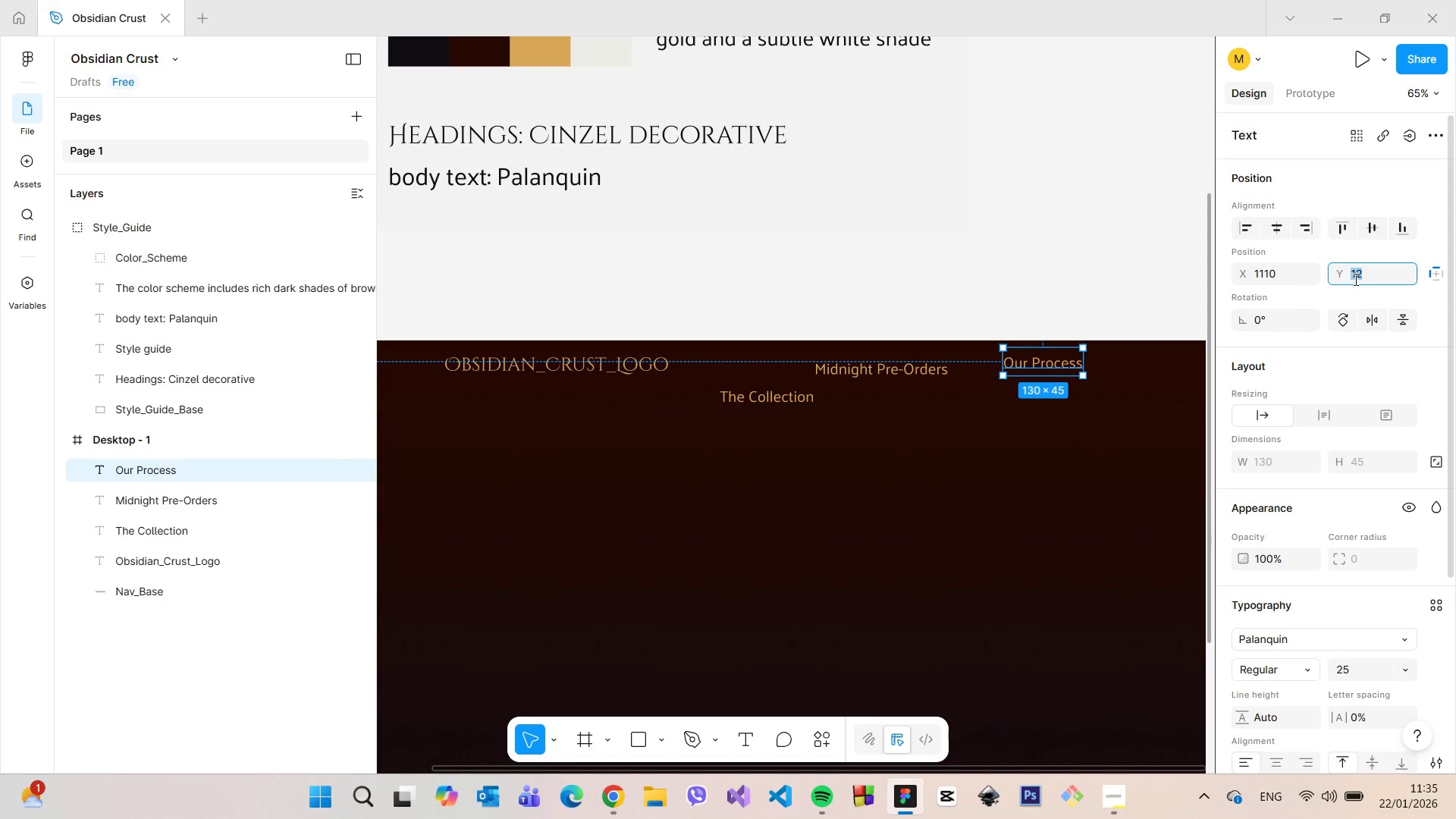 
key(ArrowUp)
 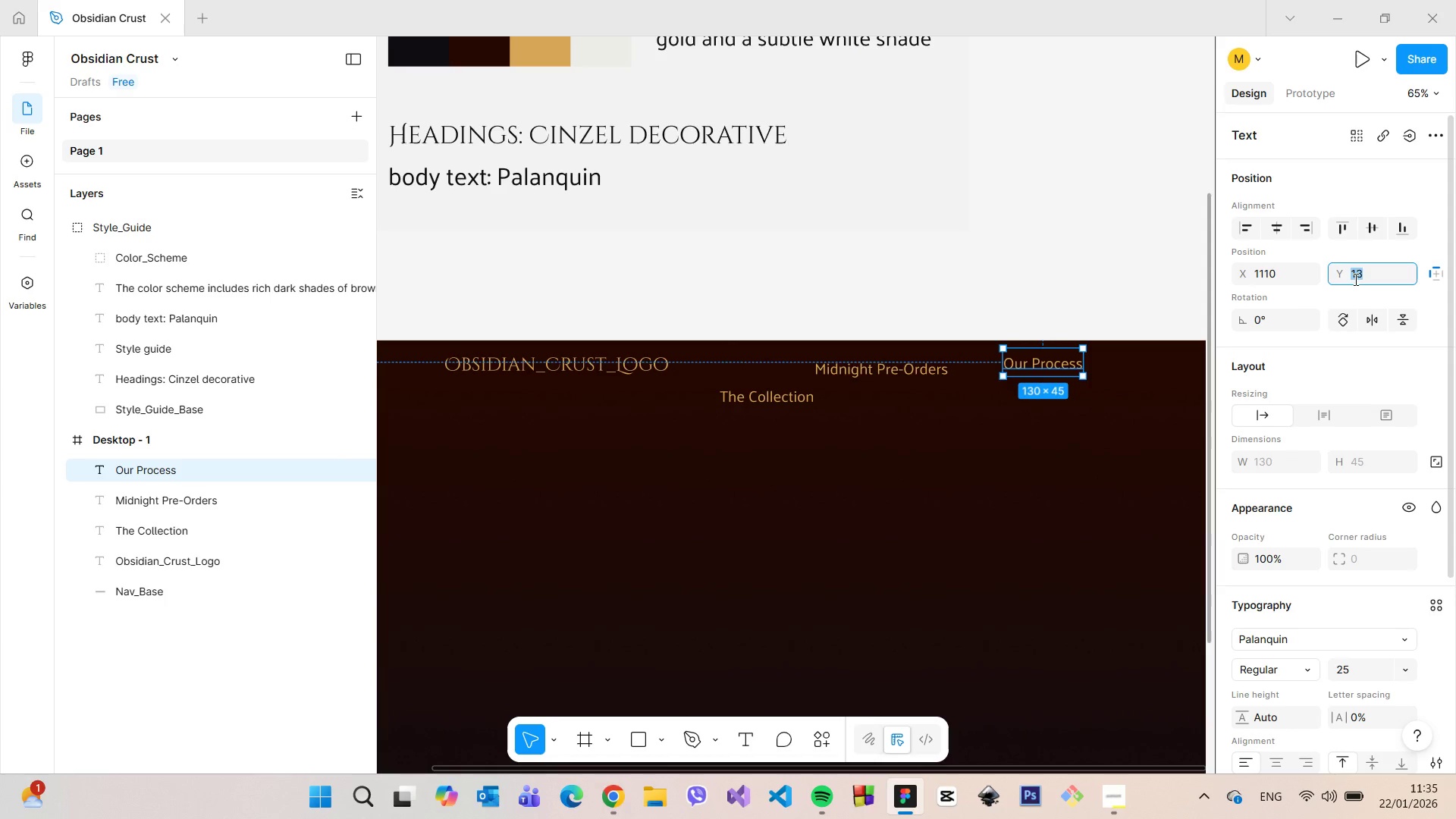 
key(ArrowUp)
 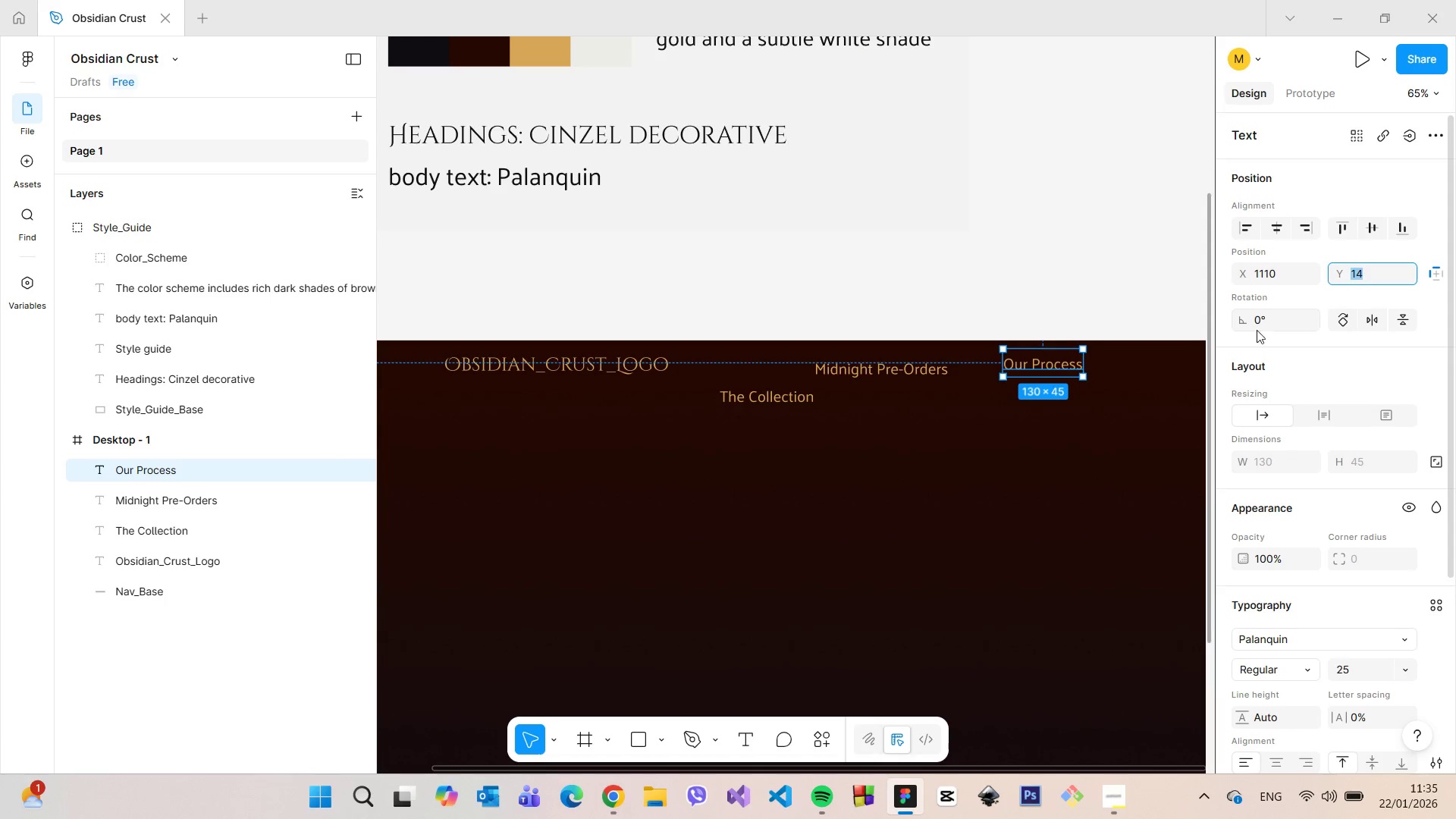 
hold_key(key=AltLeft, duration=1.52)
 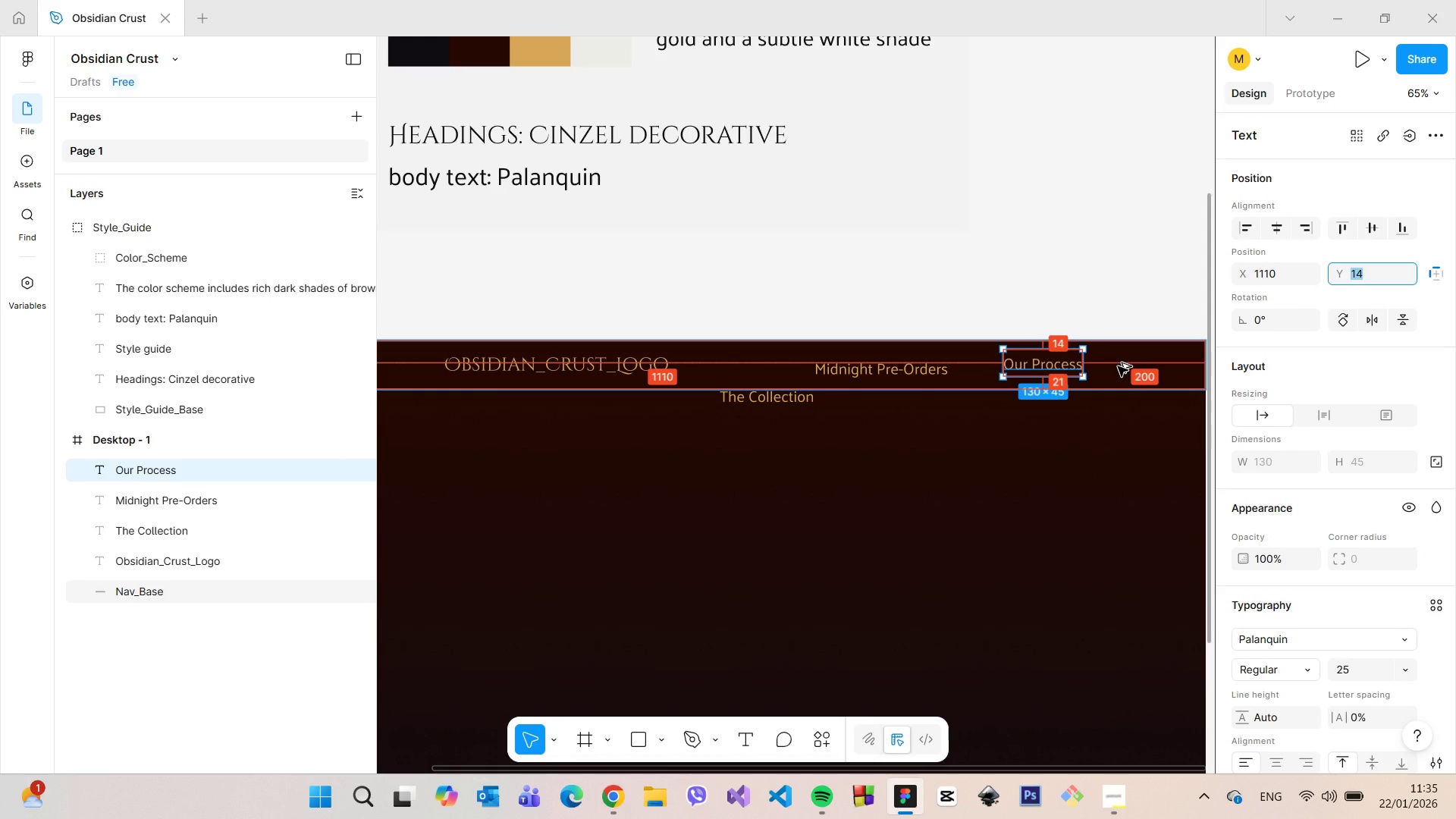 
key(Alt+AltLeft)
 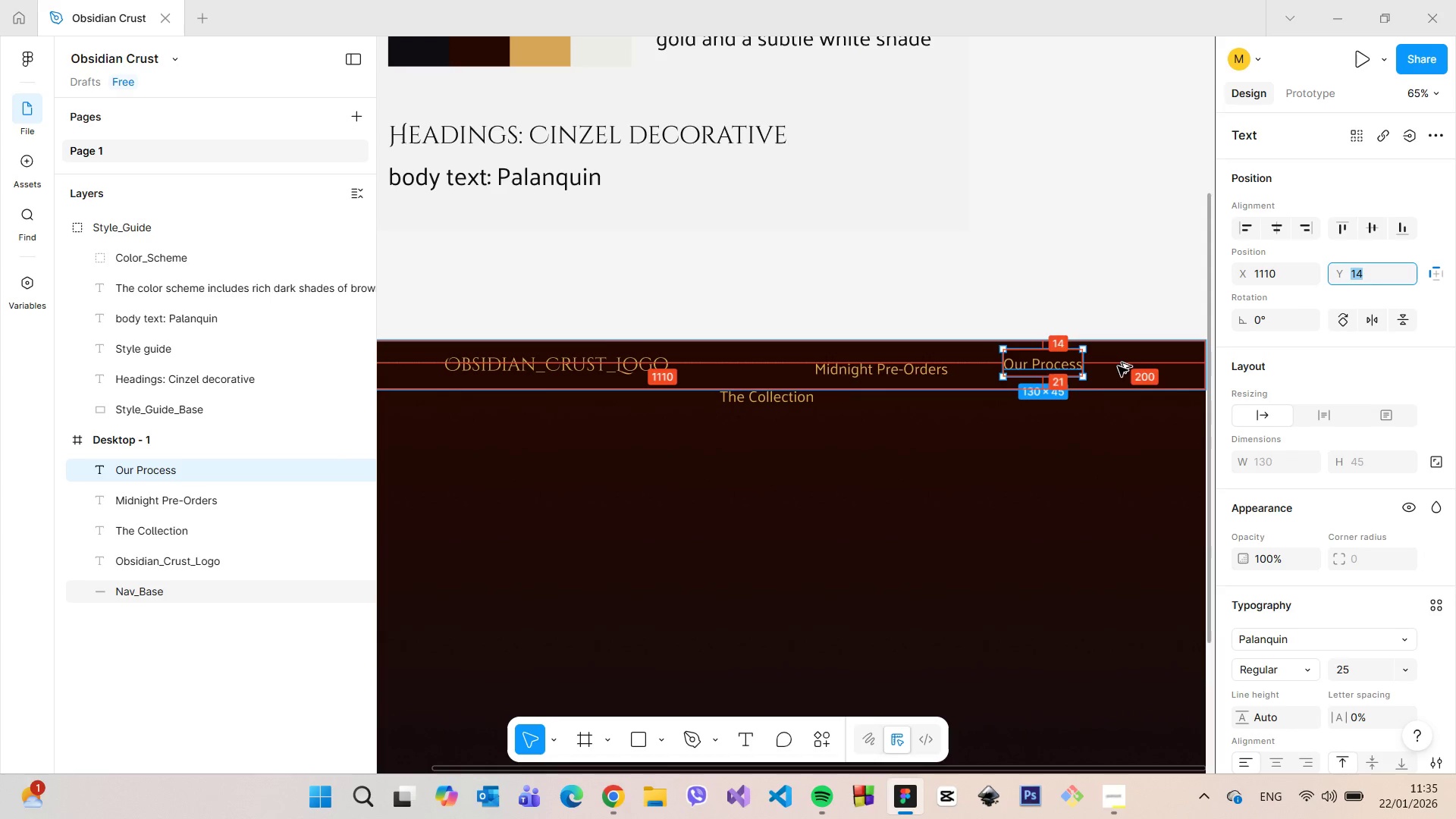 
key(Alt+AltLeft)
 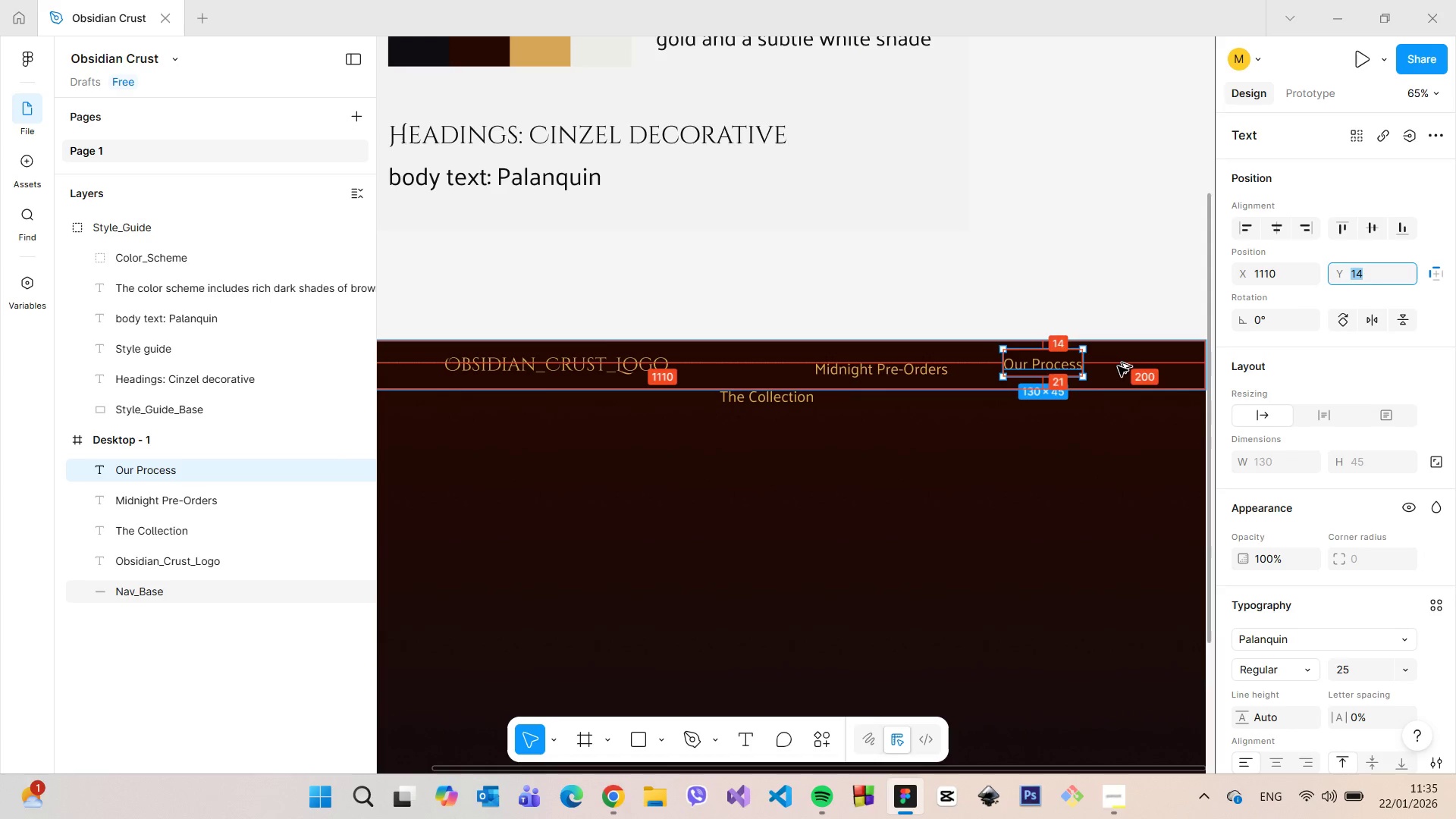 
key(Alt+AltLeft)
 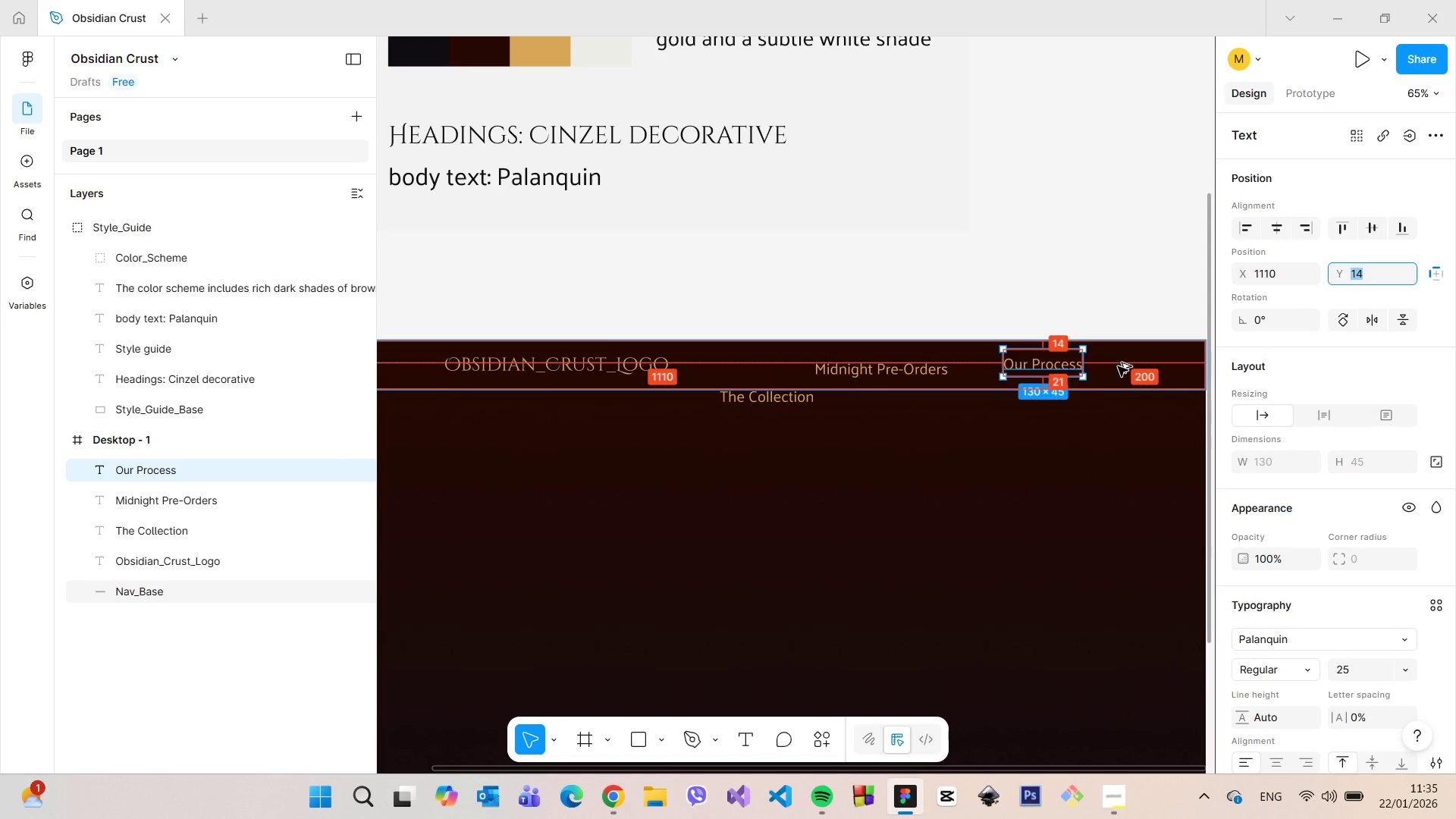 
key(Alt+AltLeft)
 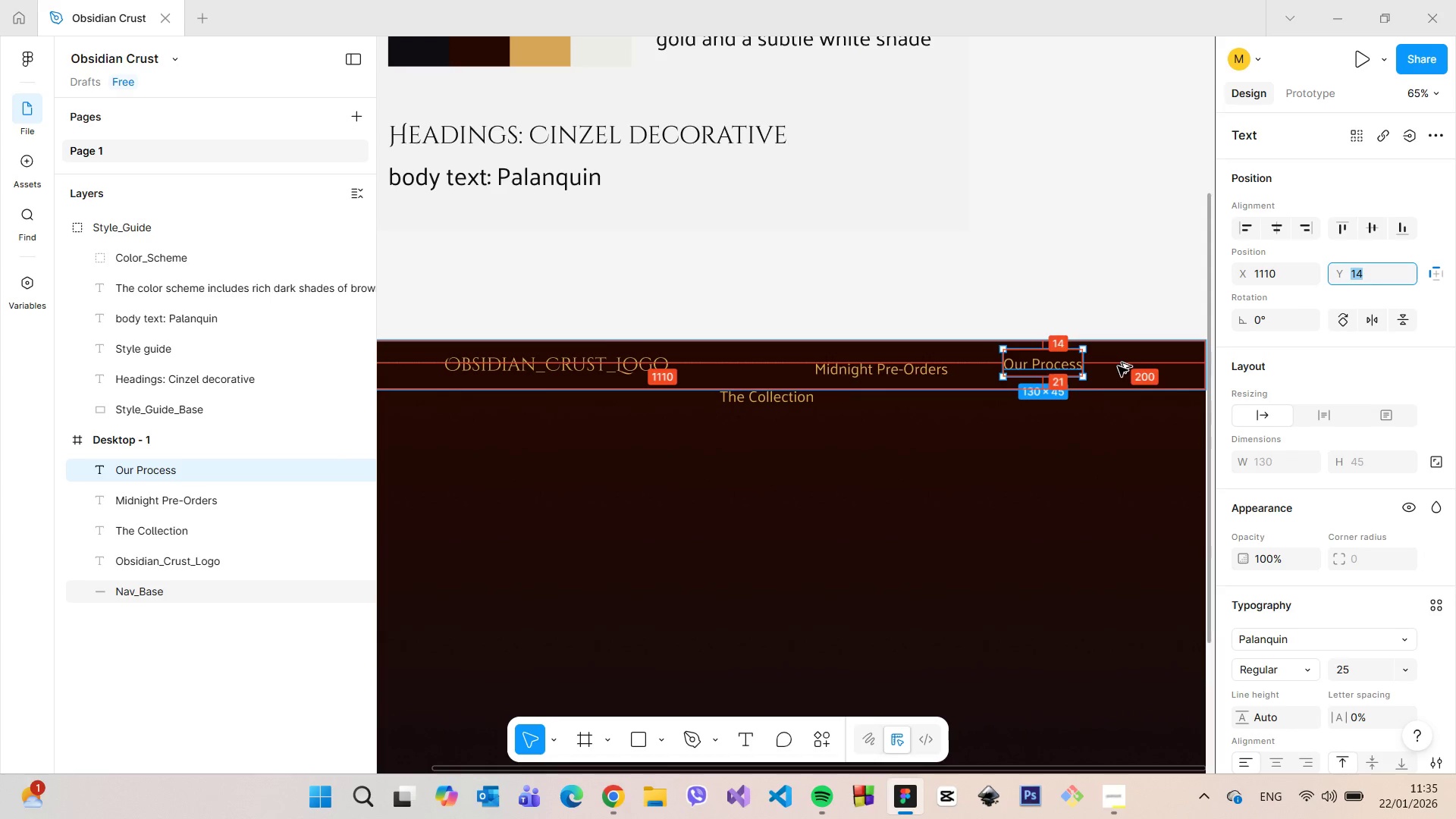 
key(Alt+AltLeft)
 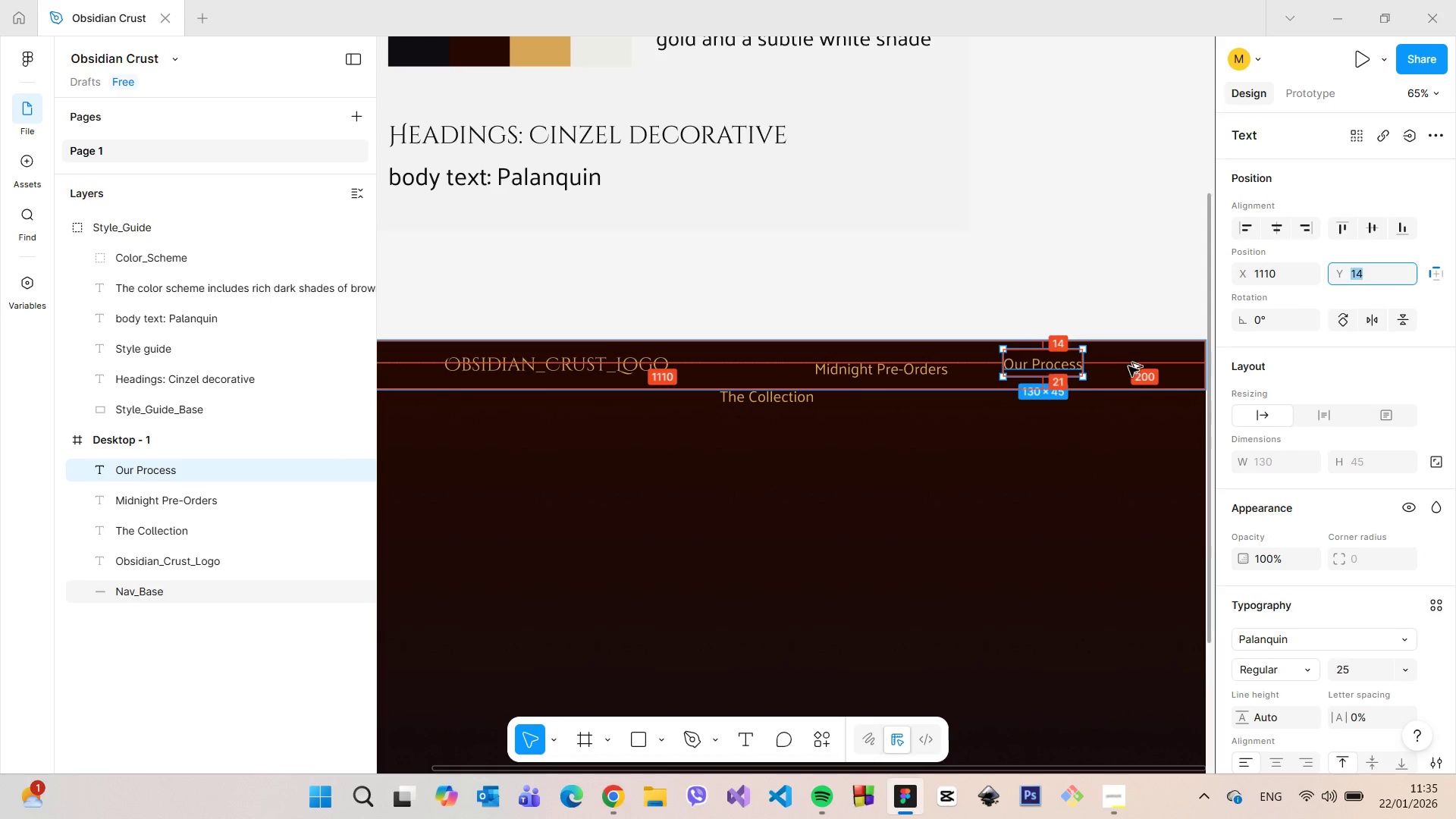 
key(Alt+AltLeft)
 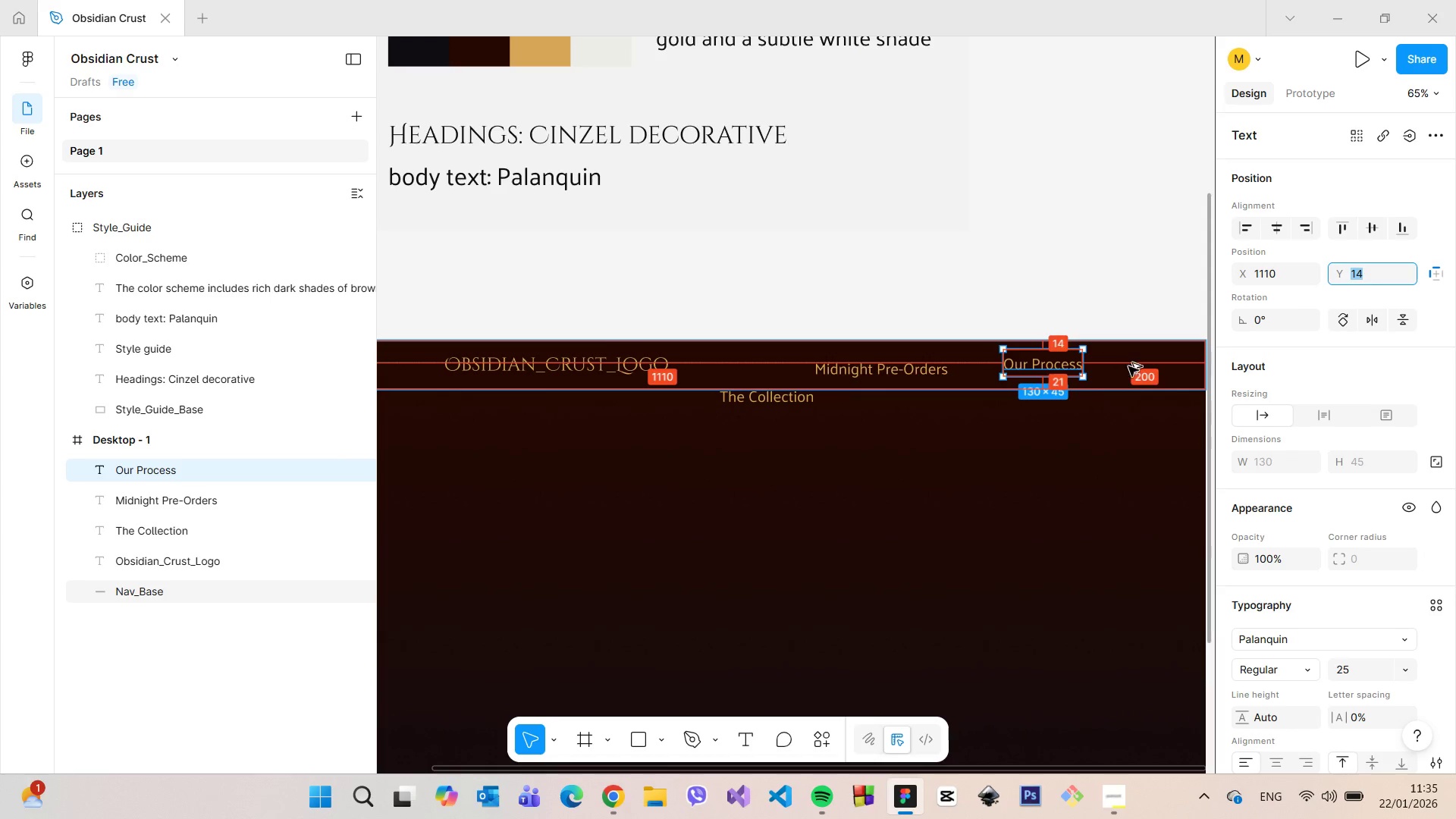 
key(Alt+AltLeft)
 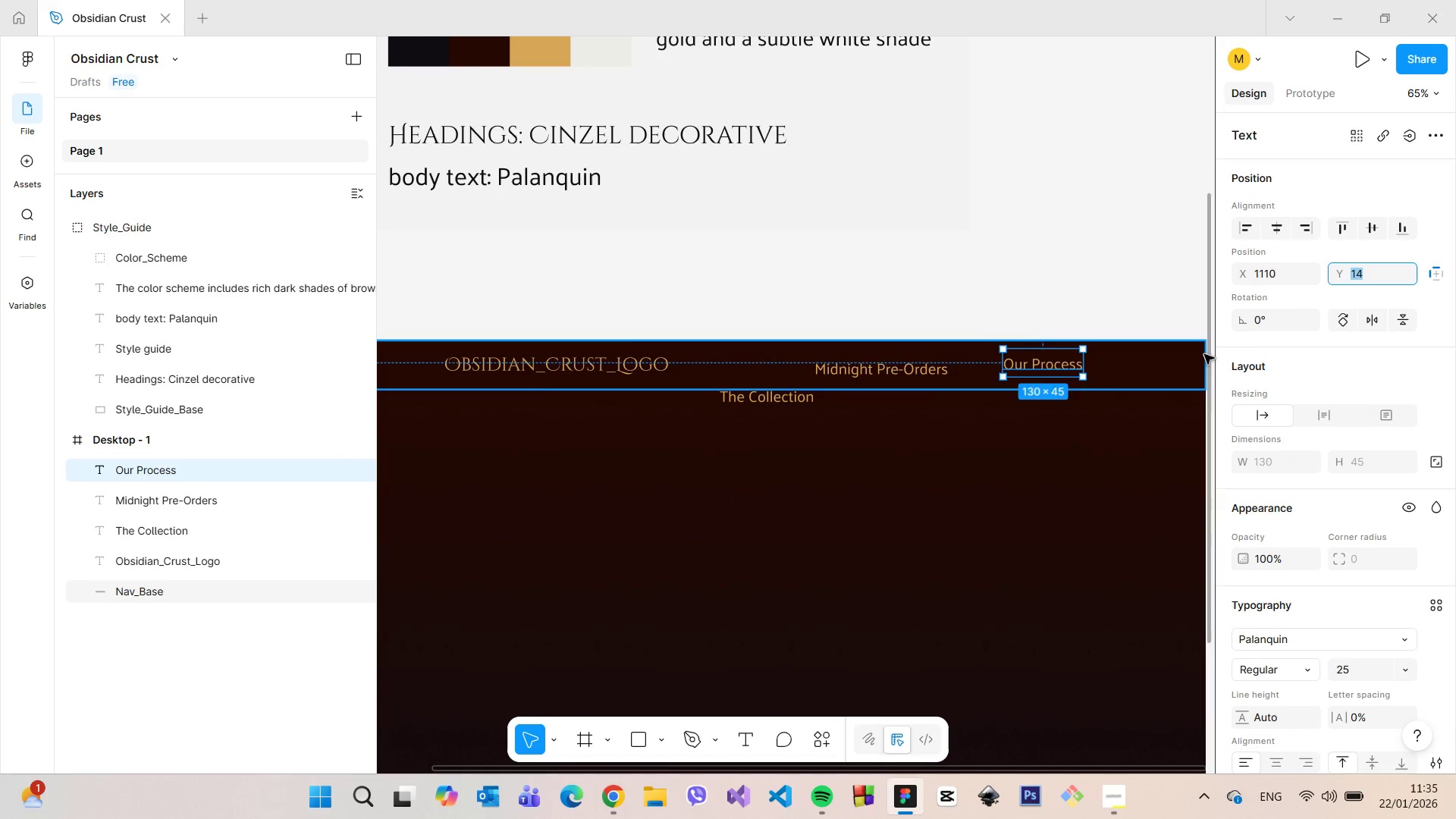 
key(Alt+AltLeft)
 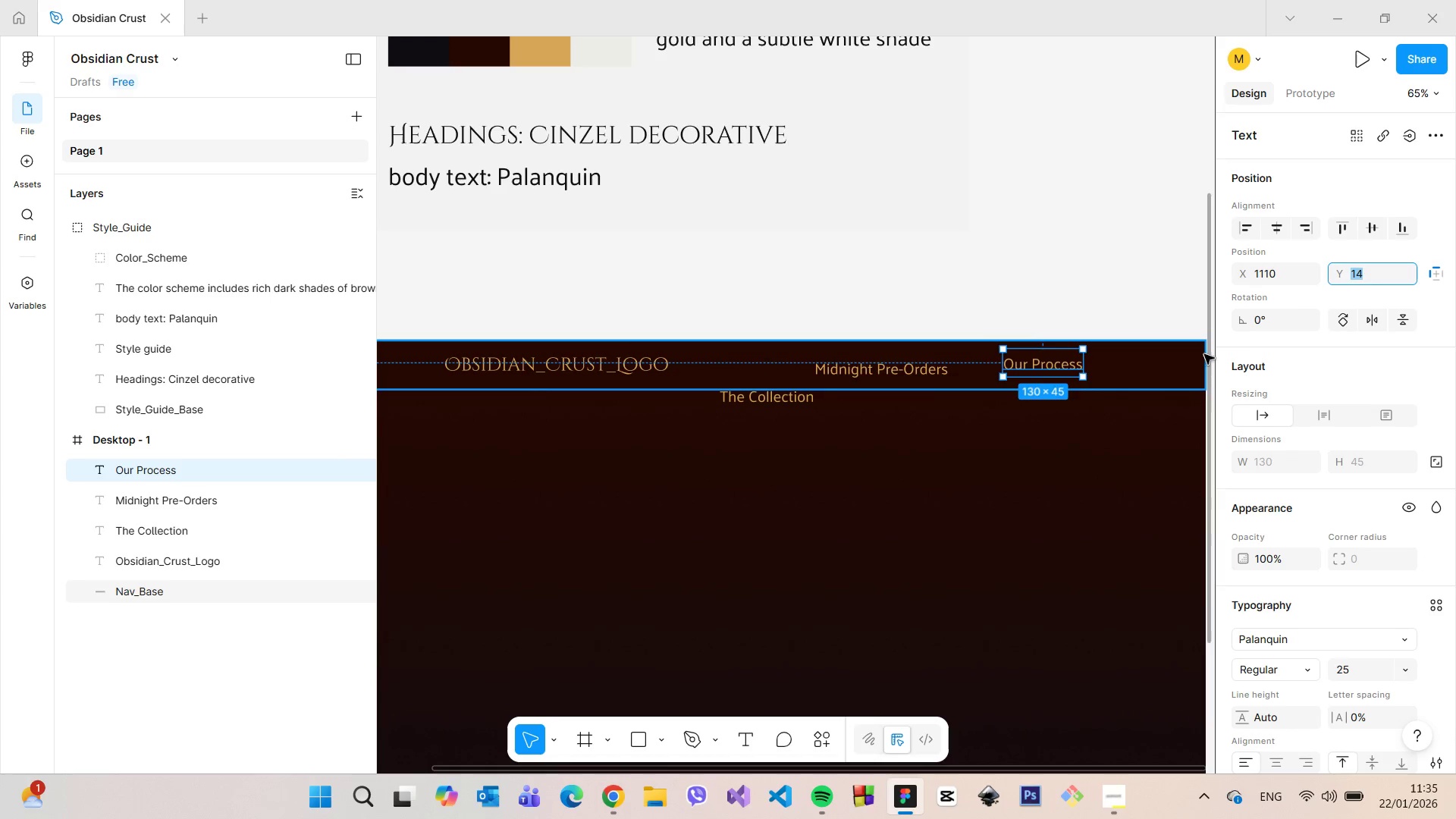 
key(Alt+AltLeft)
 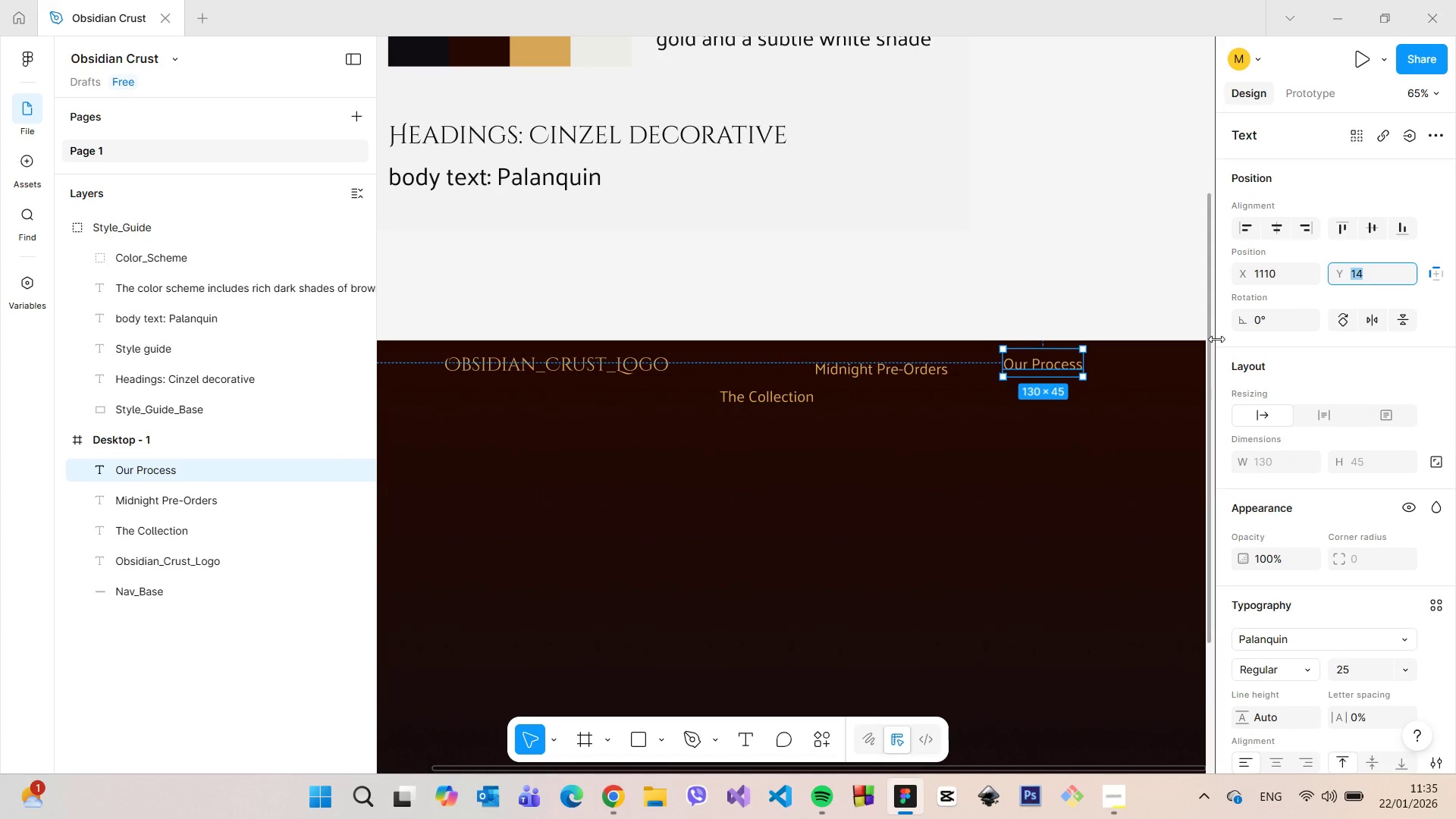 
key(ArrowUp)
 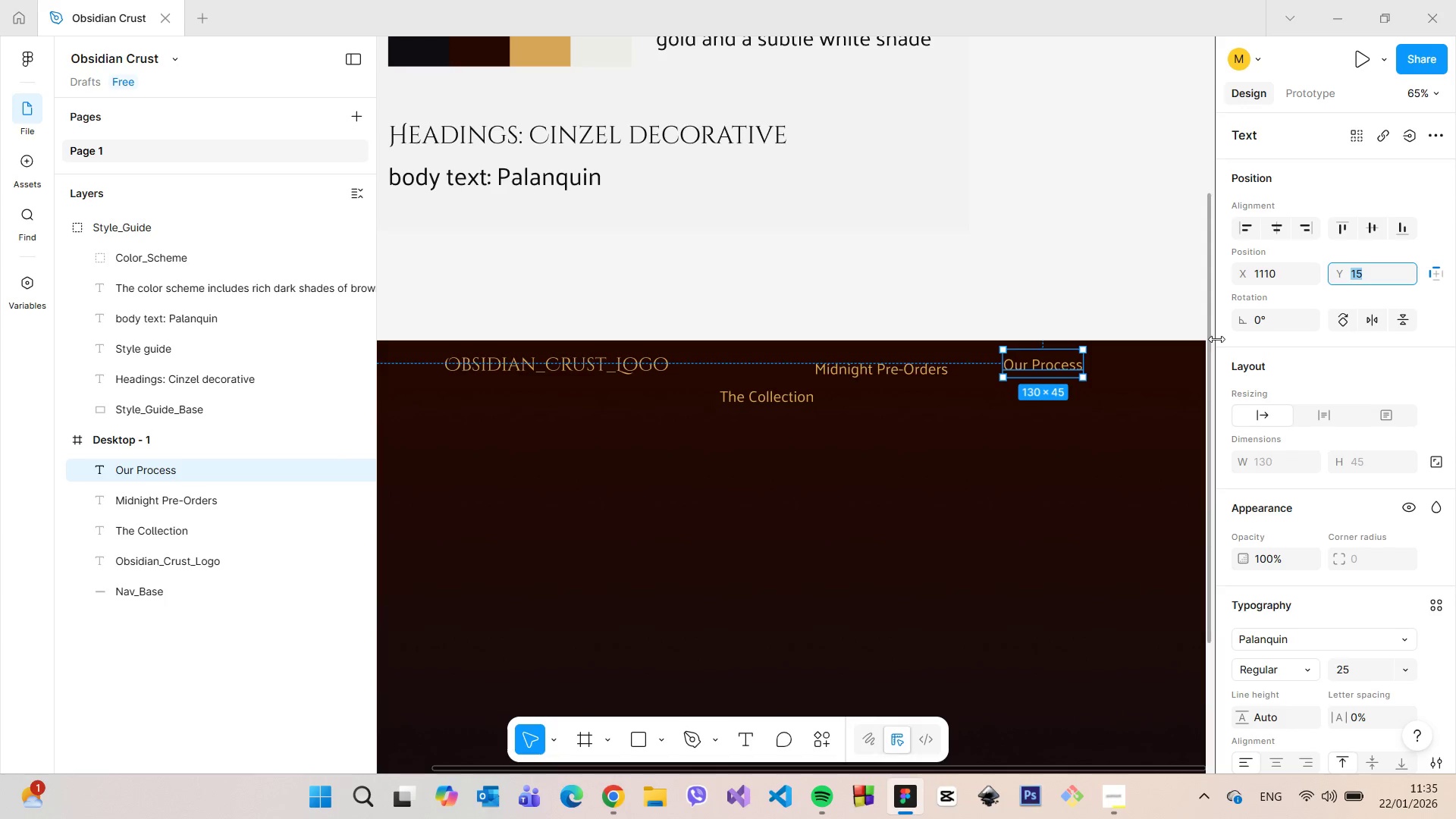 
key(ArrowUp)
 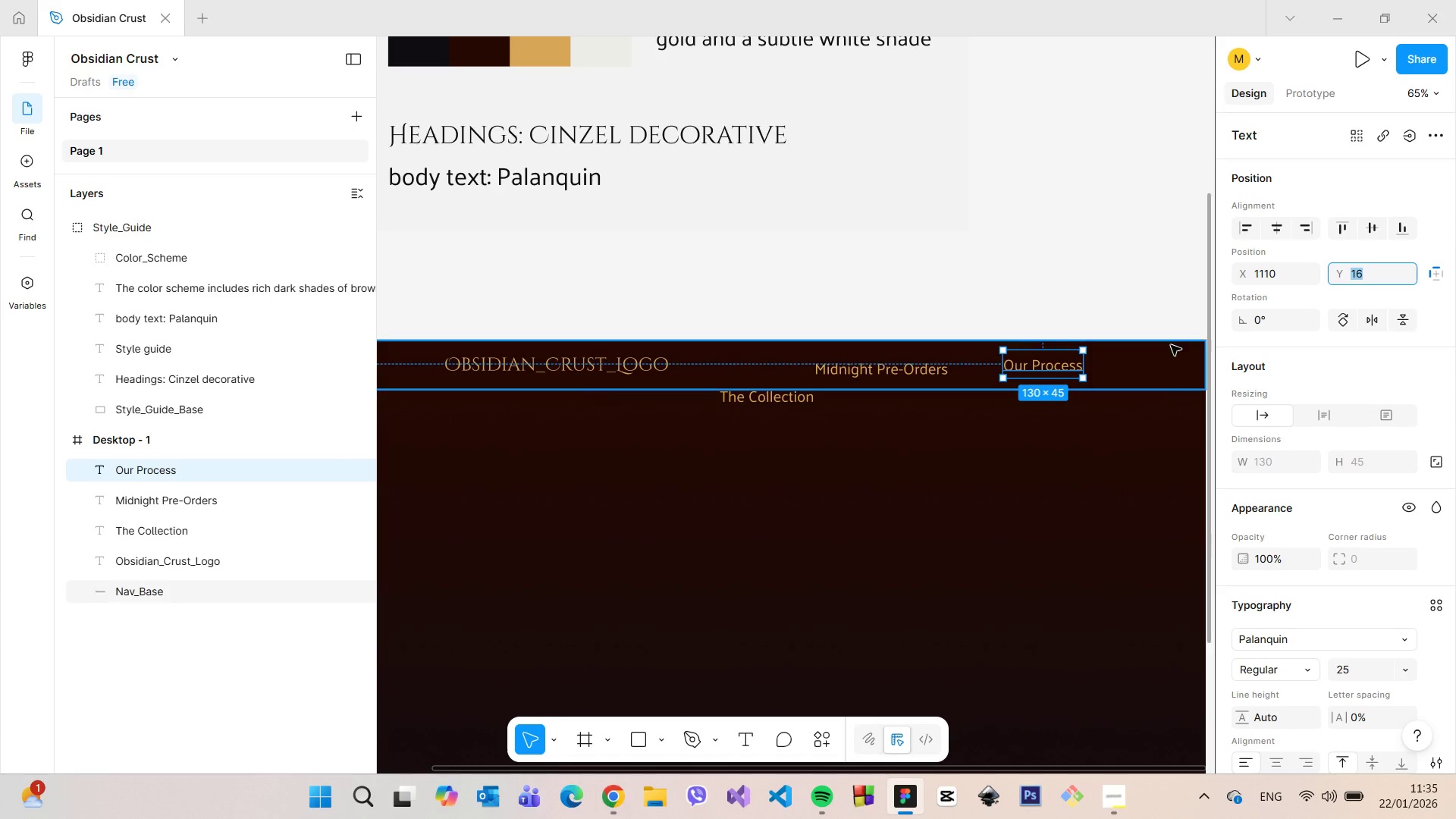 
hold_key(key=AltLeft, duration=1.51)
 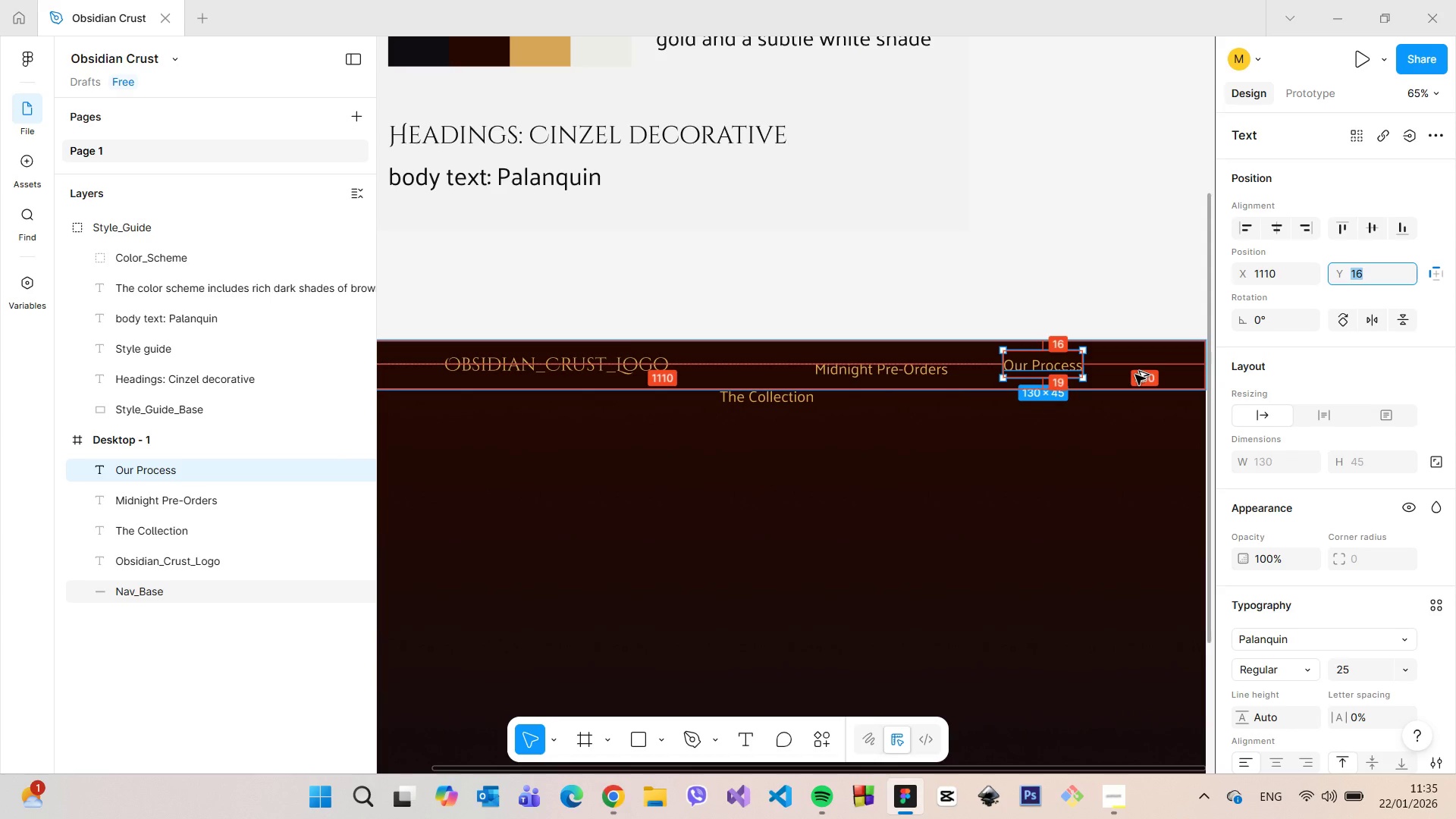 
key(Alt+AltLeft)
 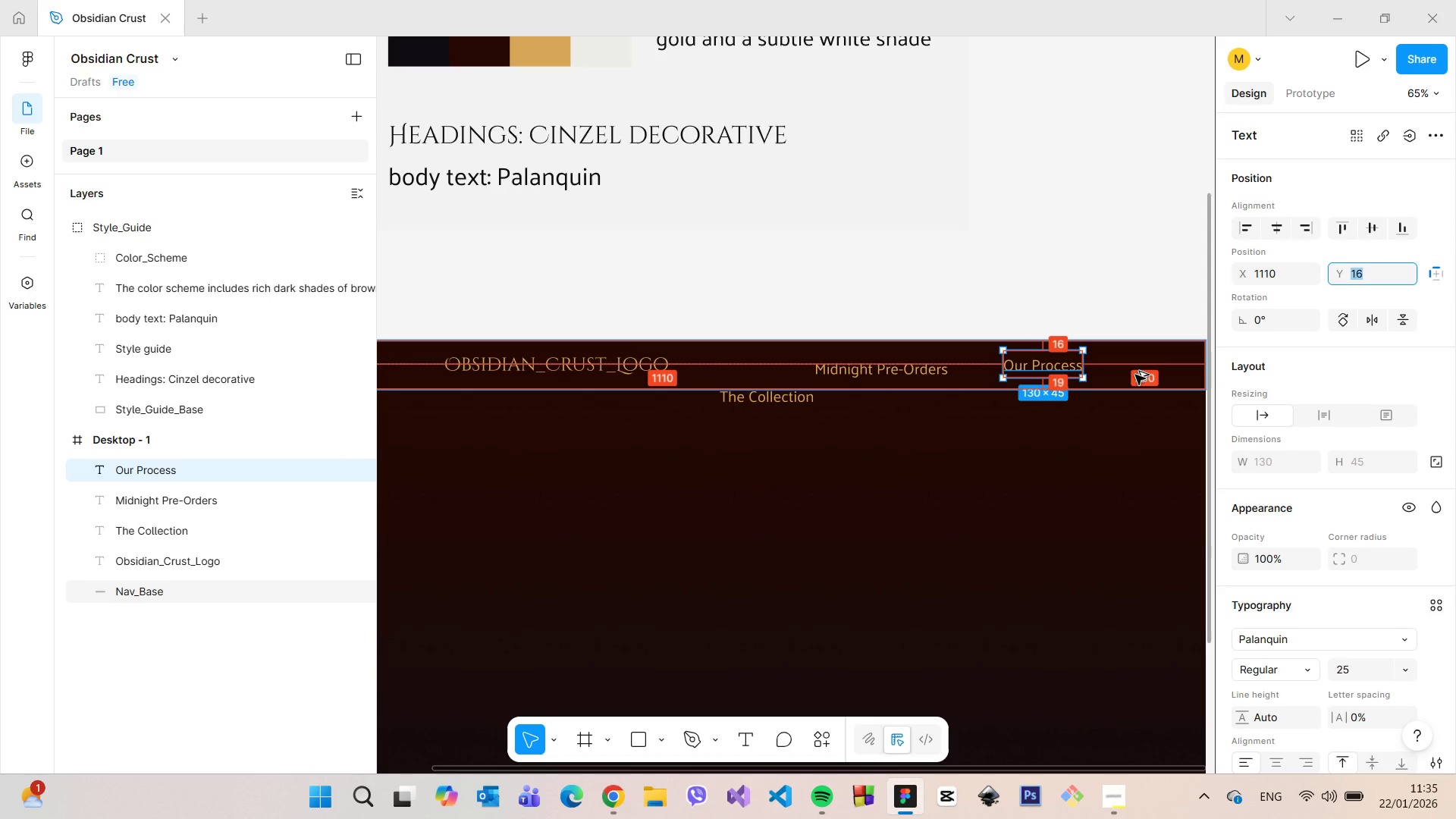 
key(Alt+AltLeft)
 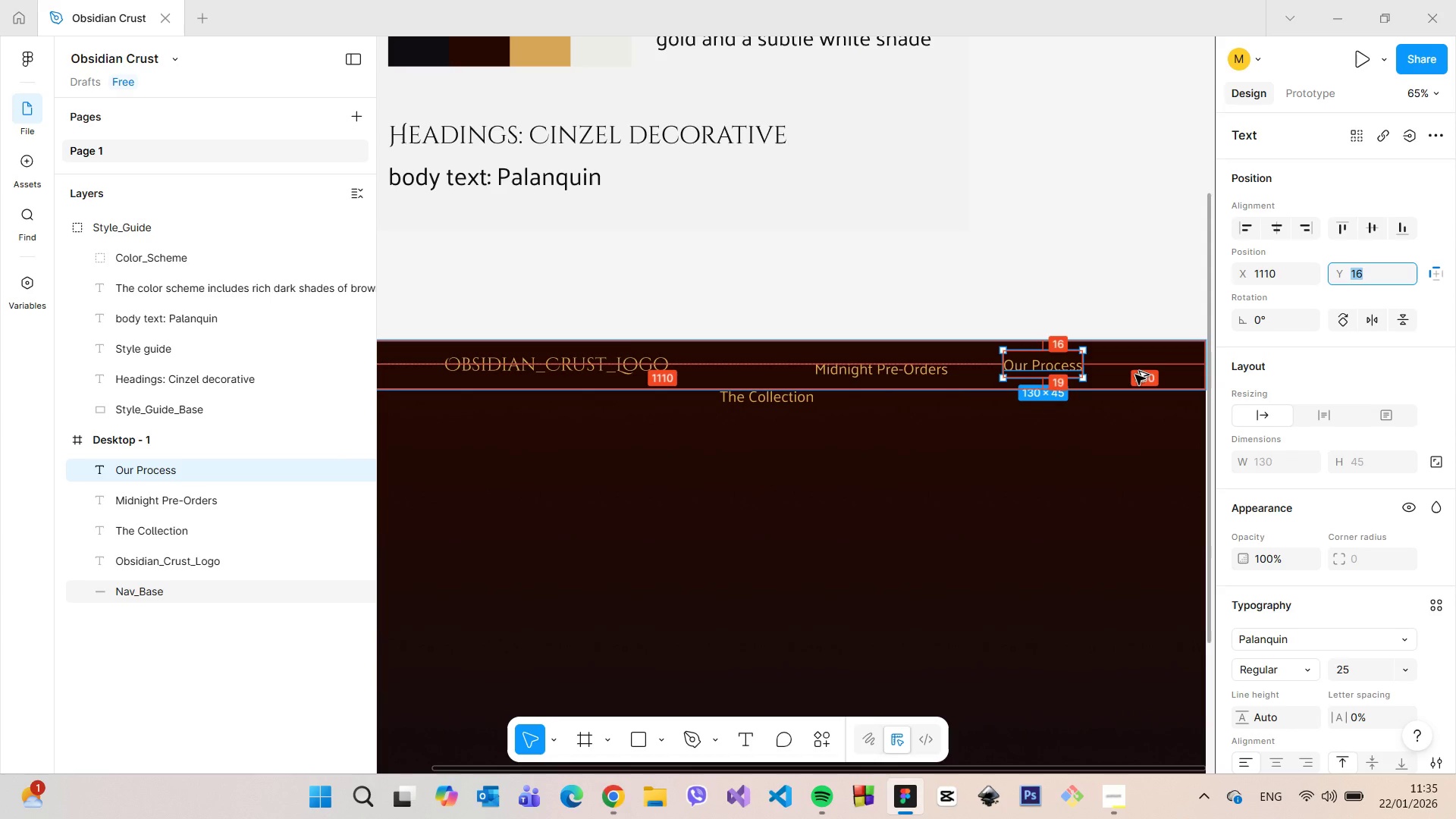 
key(Alt+AltLeft)
 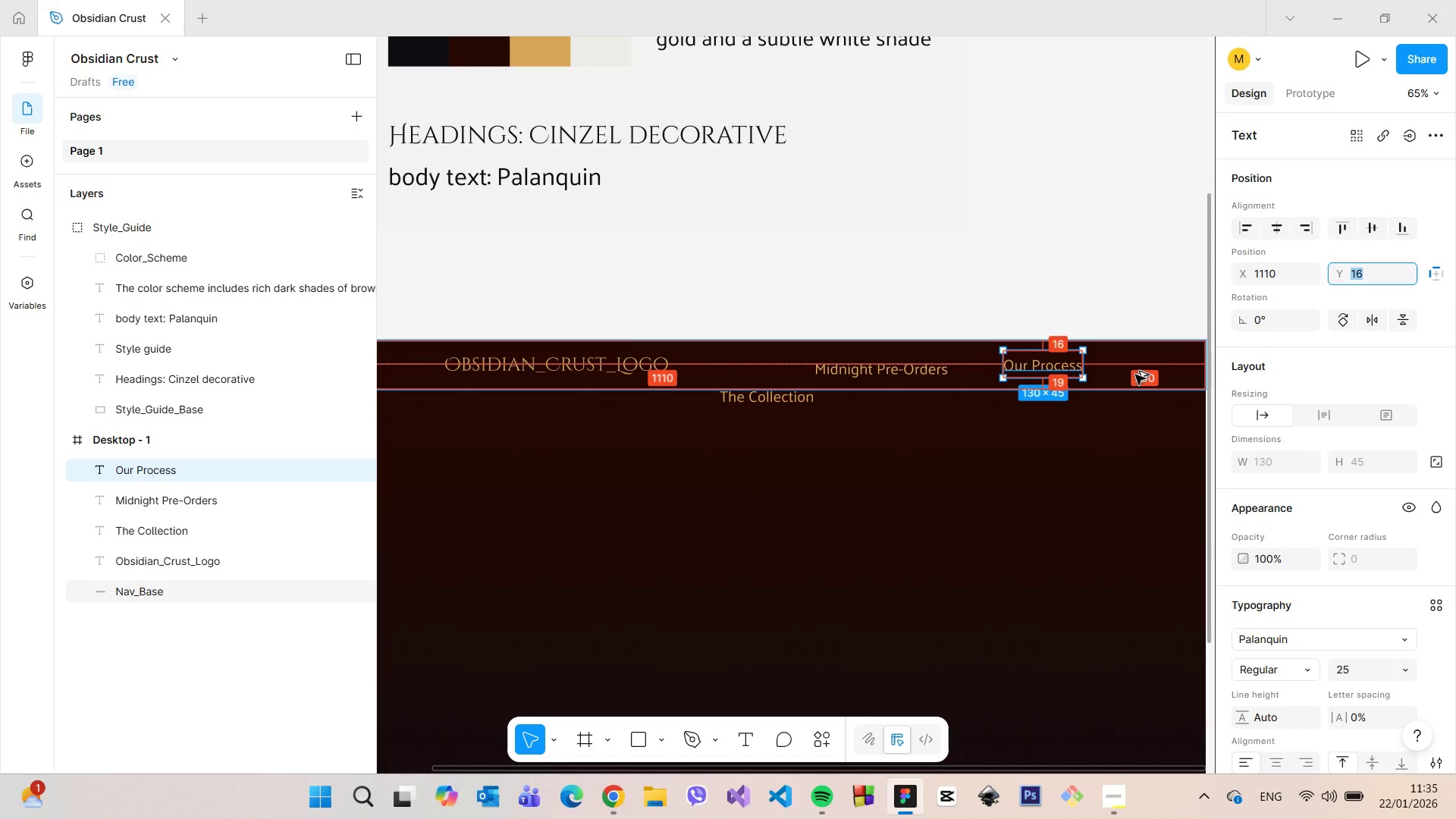 
key(Alt+AltLeft)
 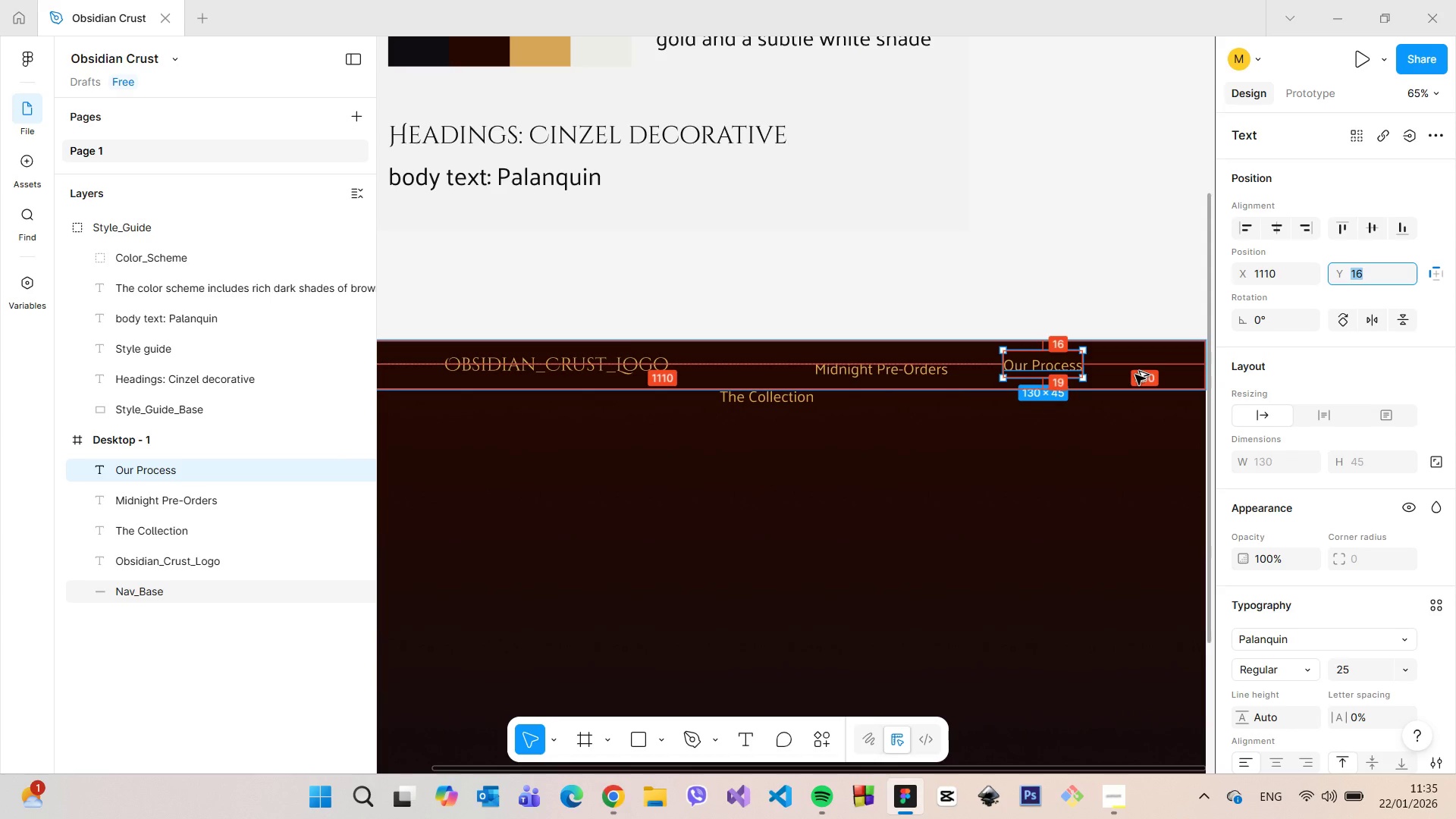 
key(Alt+AltLeft)
 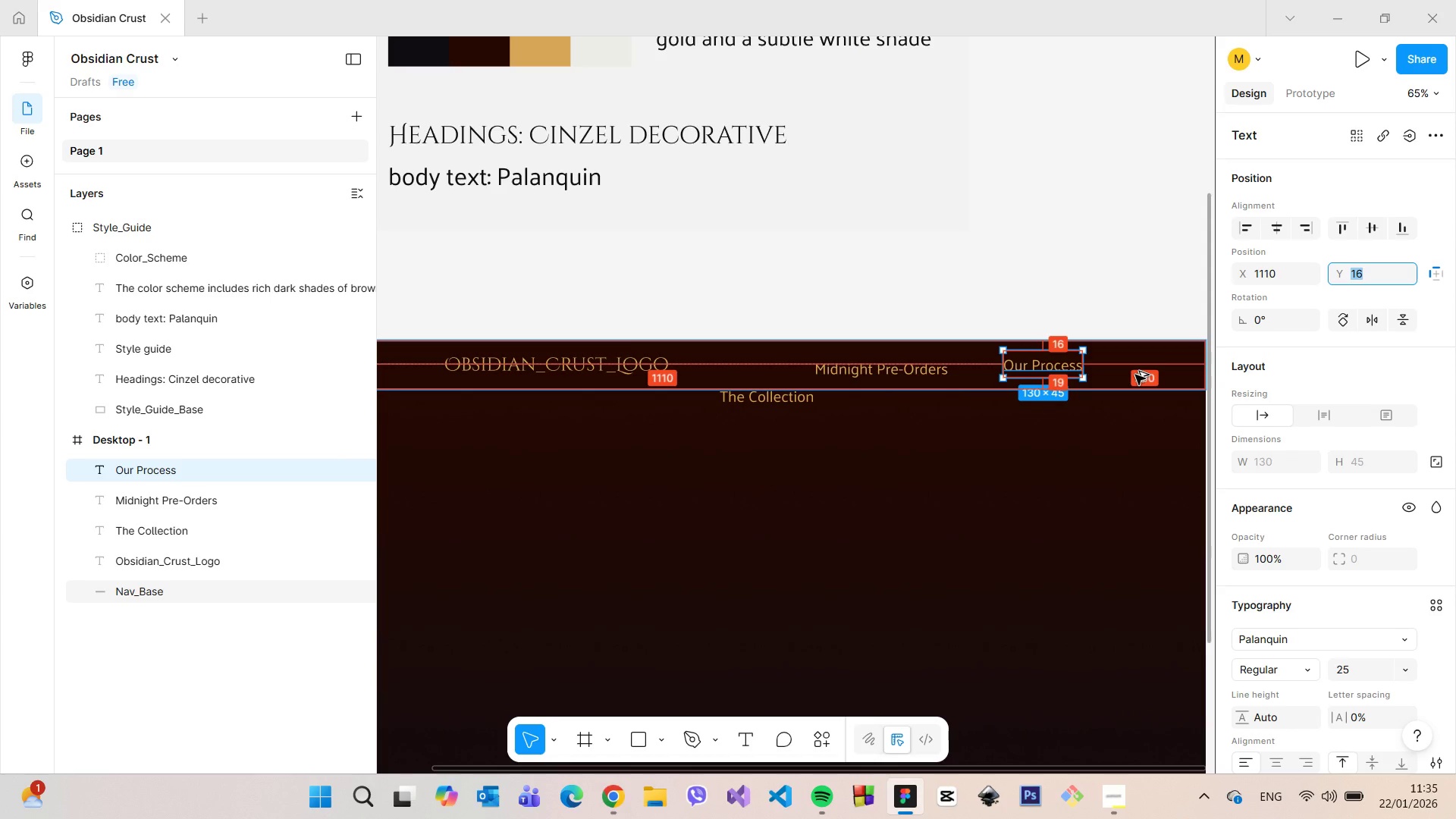 
key(Alt+AltLeft)
 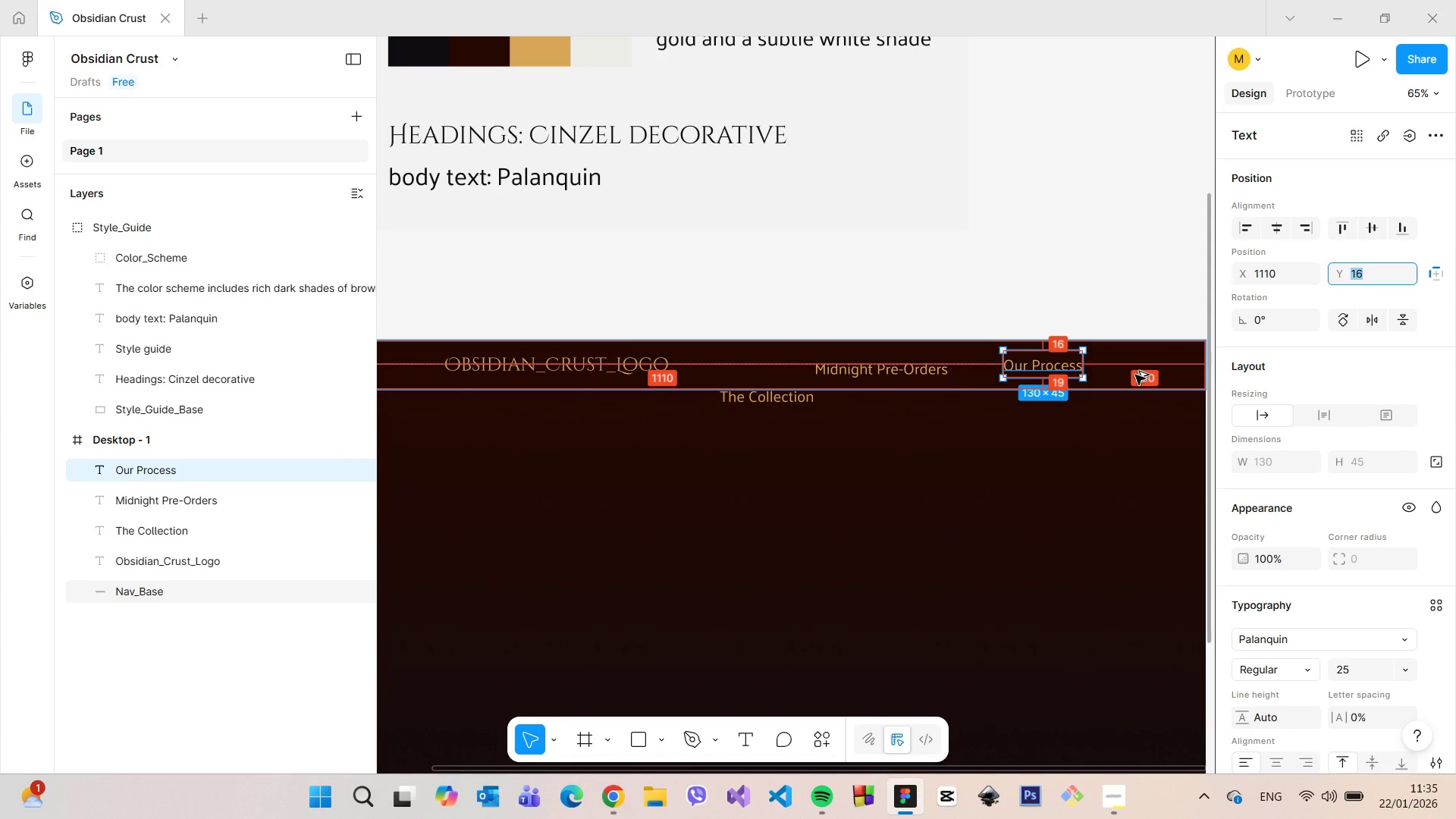 
key(Alt+AltLeft)
 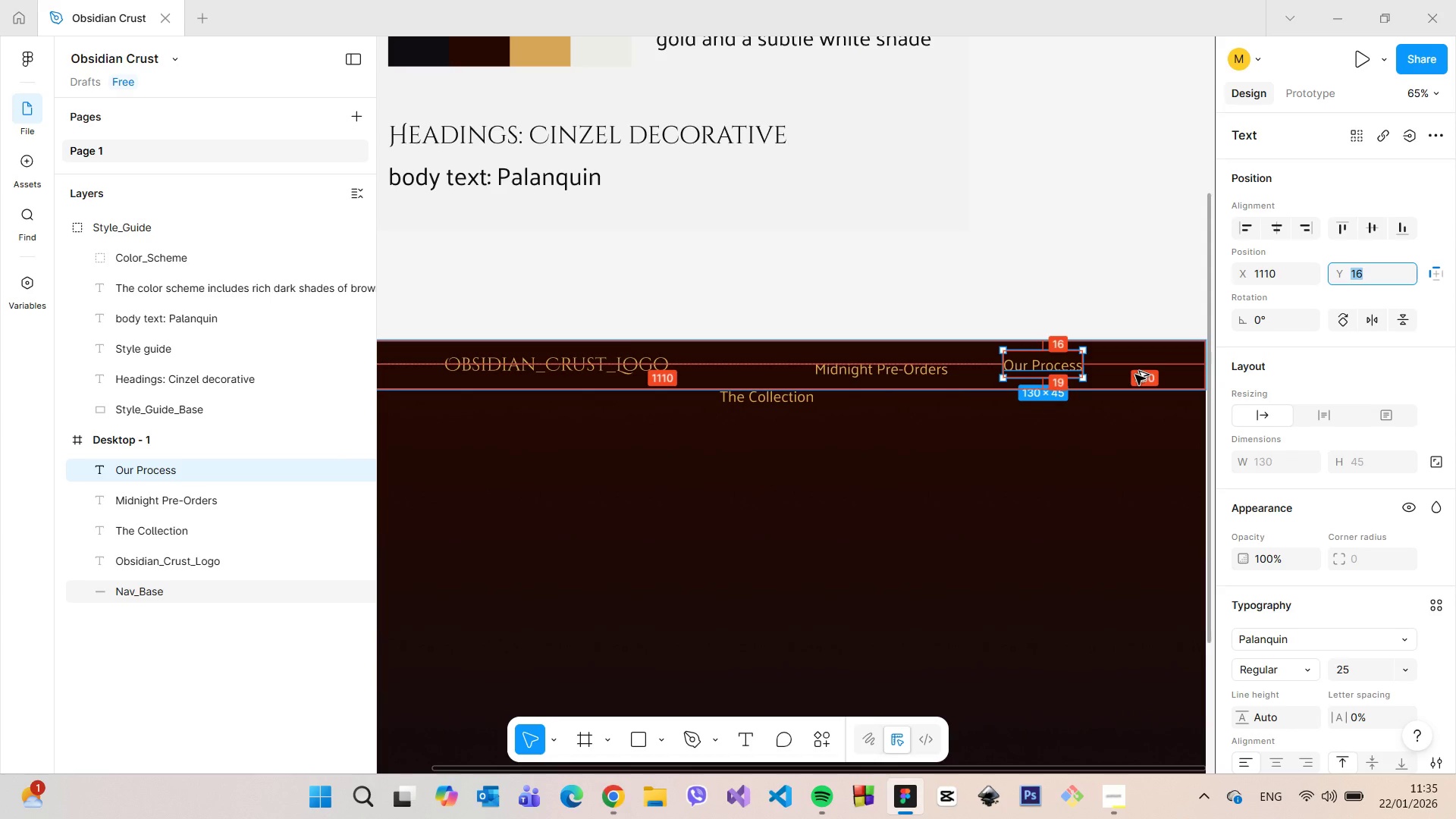 
key(Alt+AltLeft)
 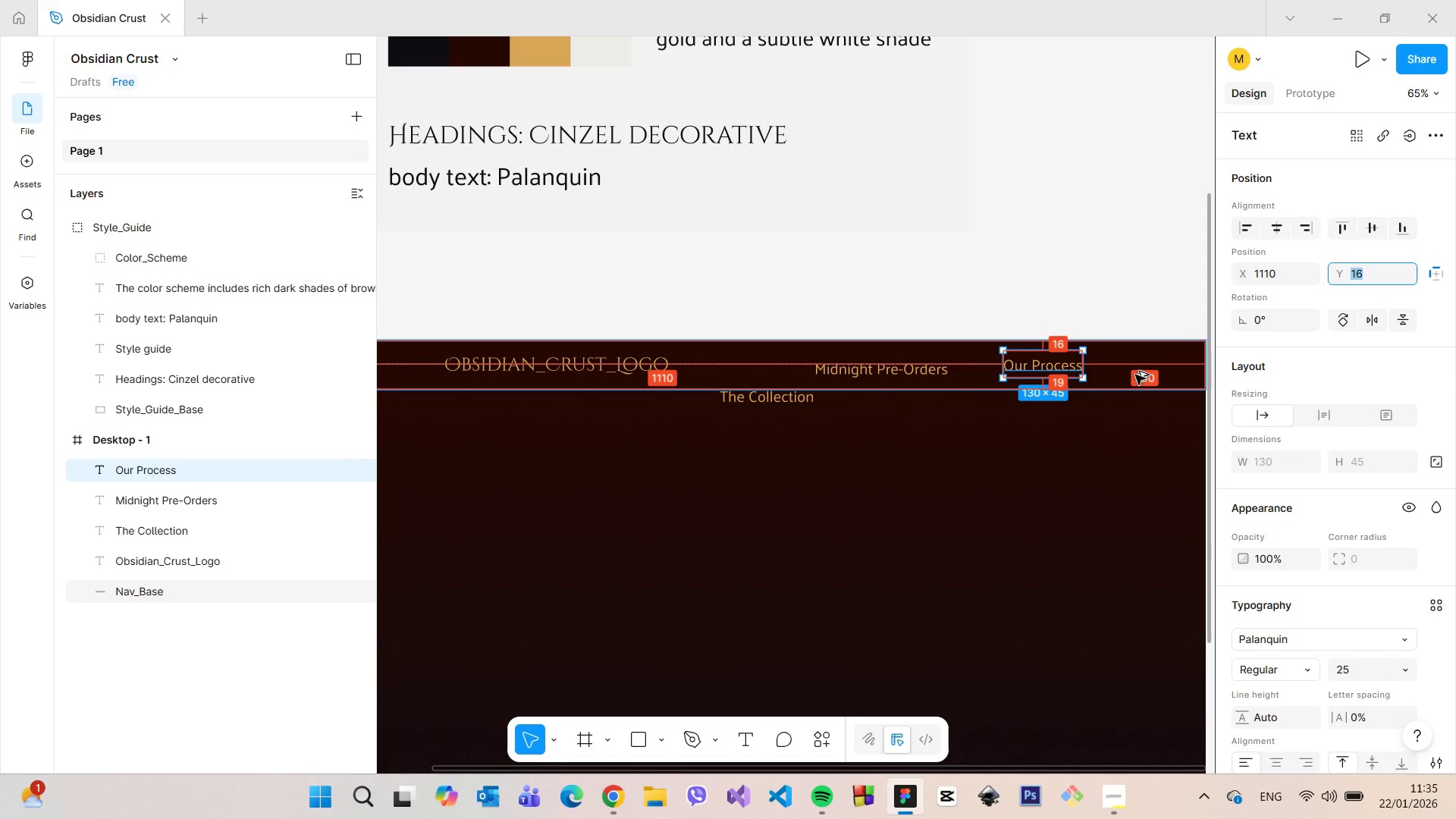 
key(ArrowUp)
 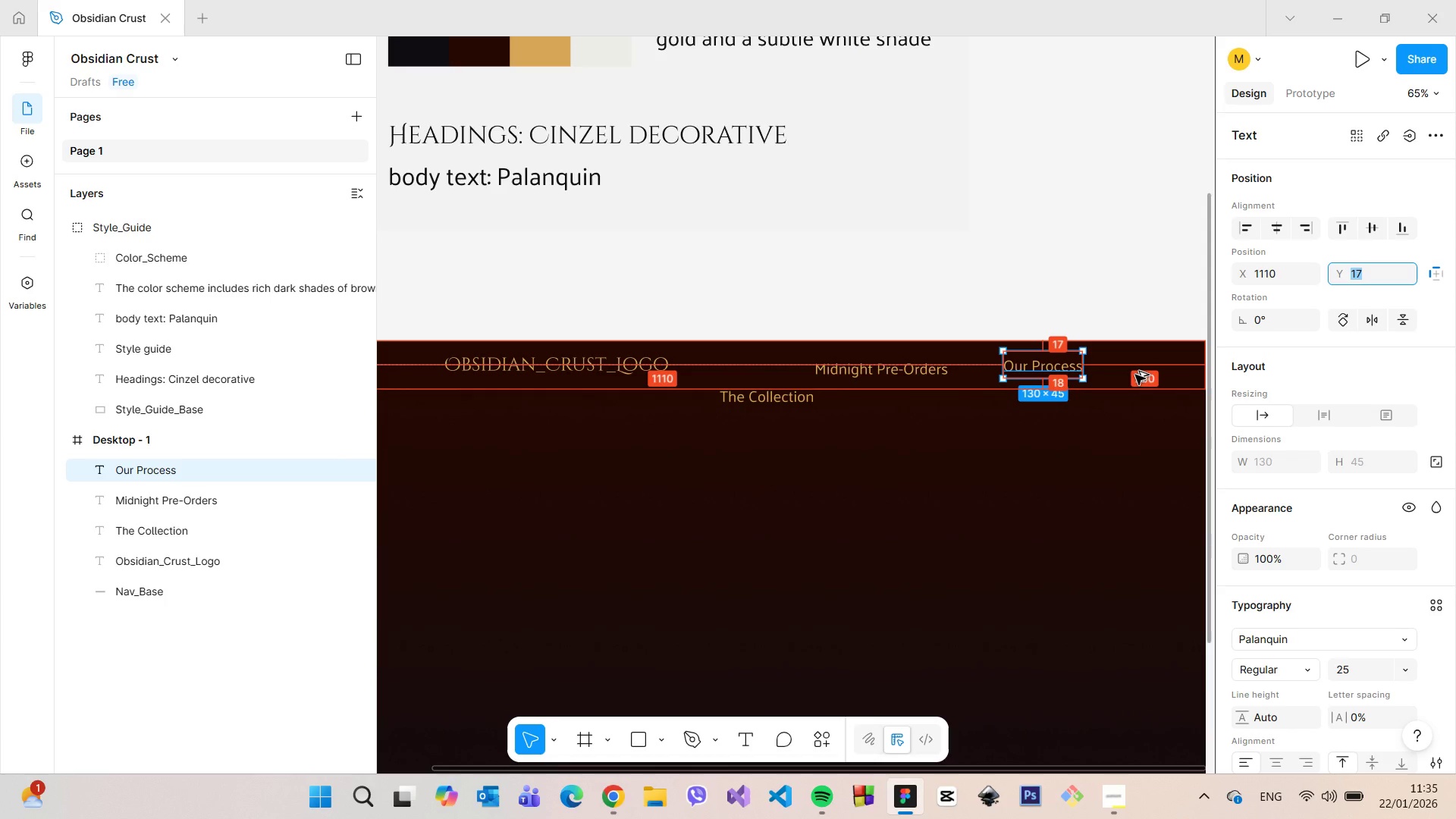 
hold_key(key=AltLeft, duration=0.67)
 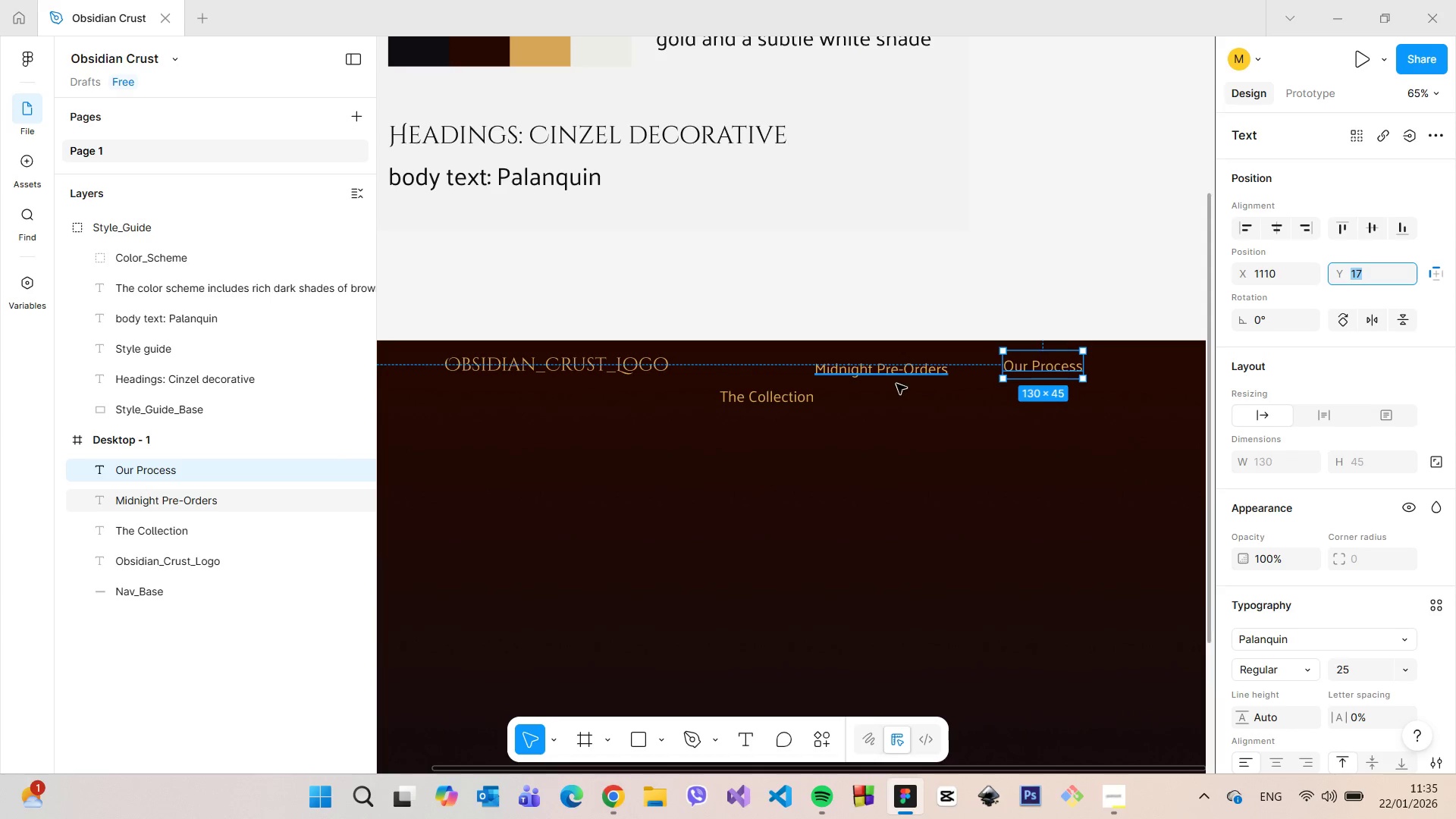 
left_click([897, 378])
 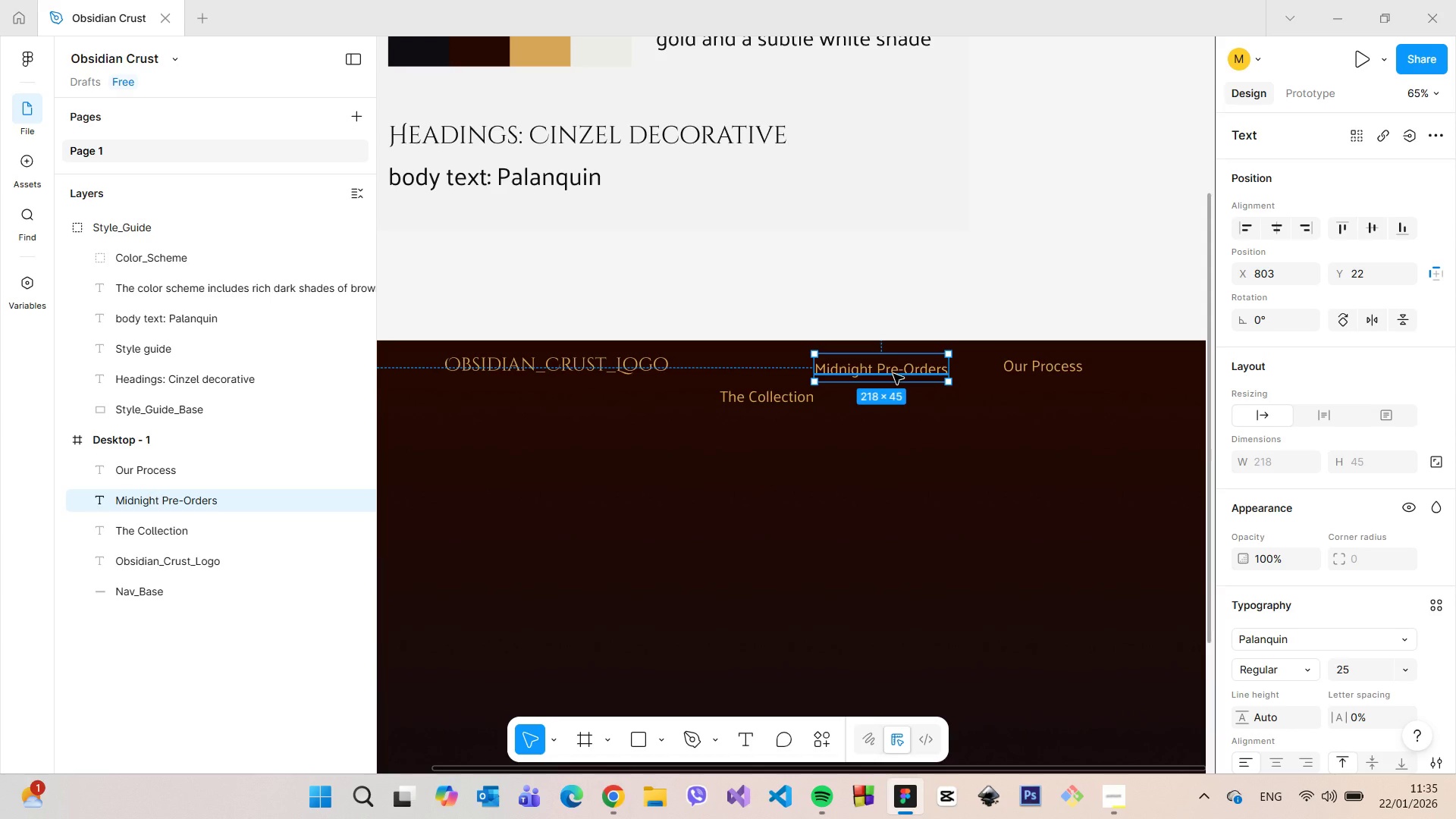 
left_click([893, 375])
 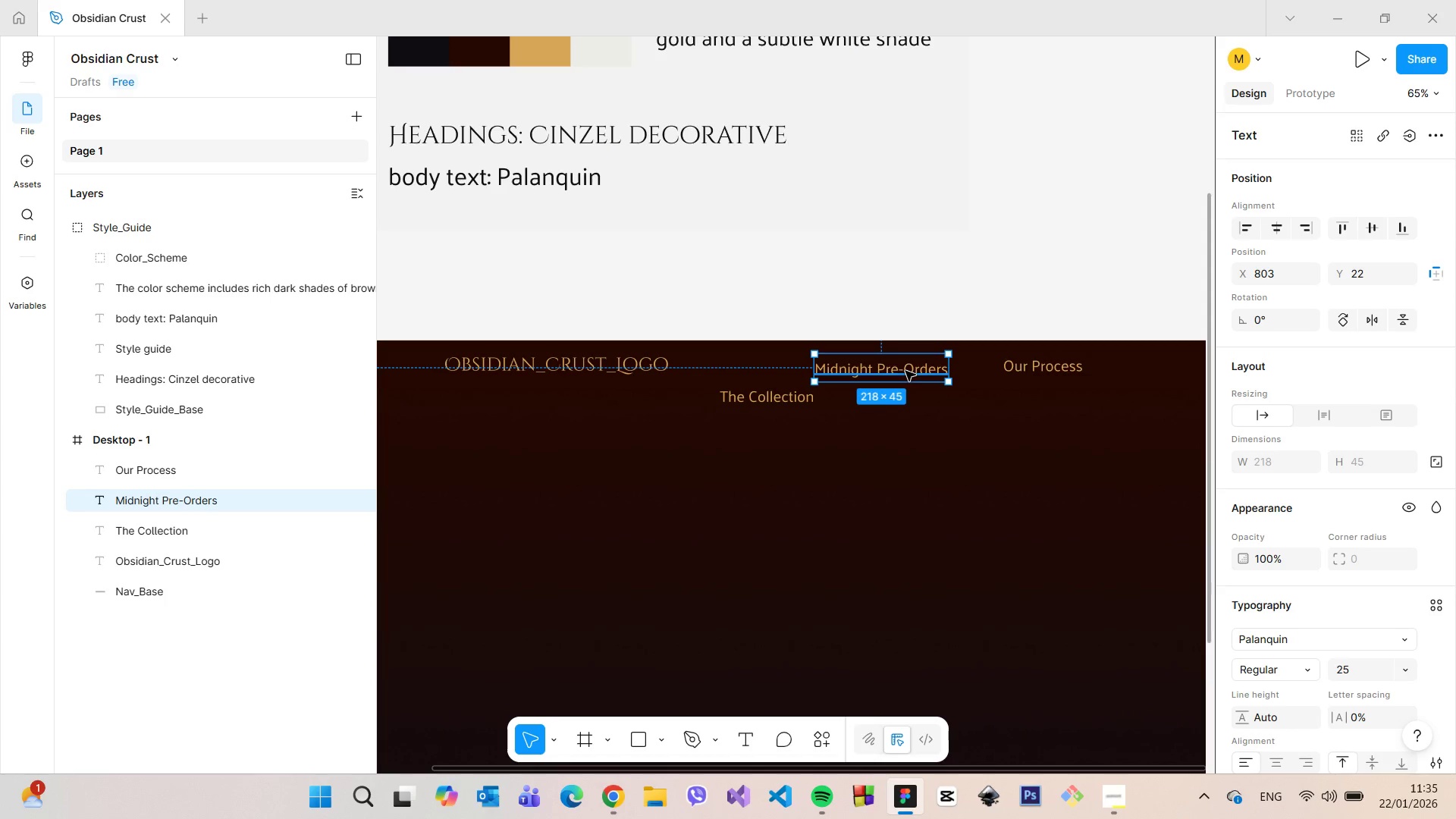 
left_click_drag(start_coordinate=[905, 371], to_coordinate=[924, 368])
 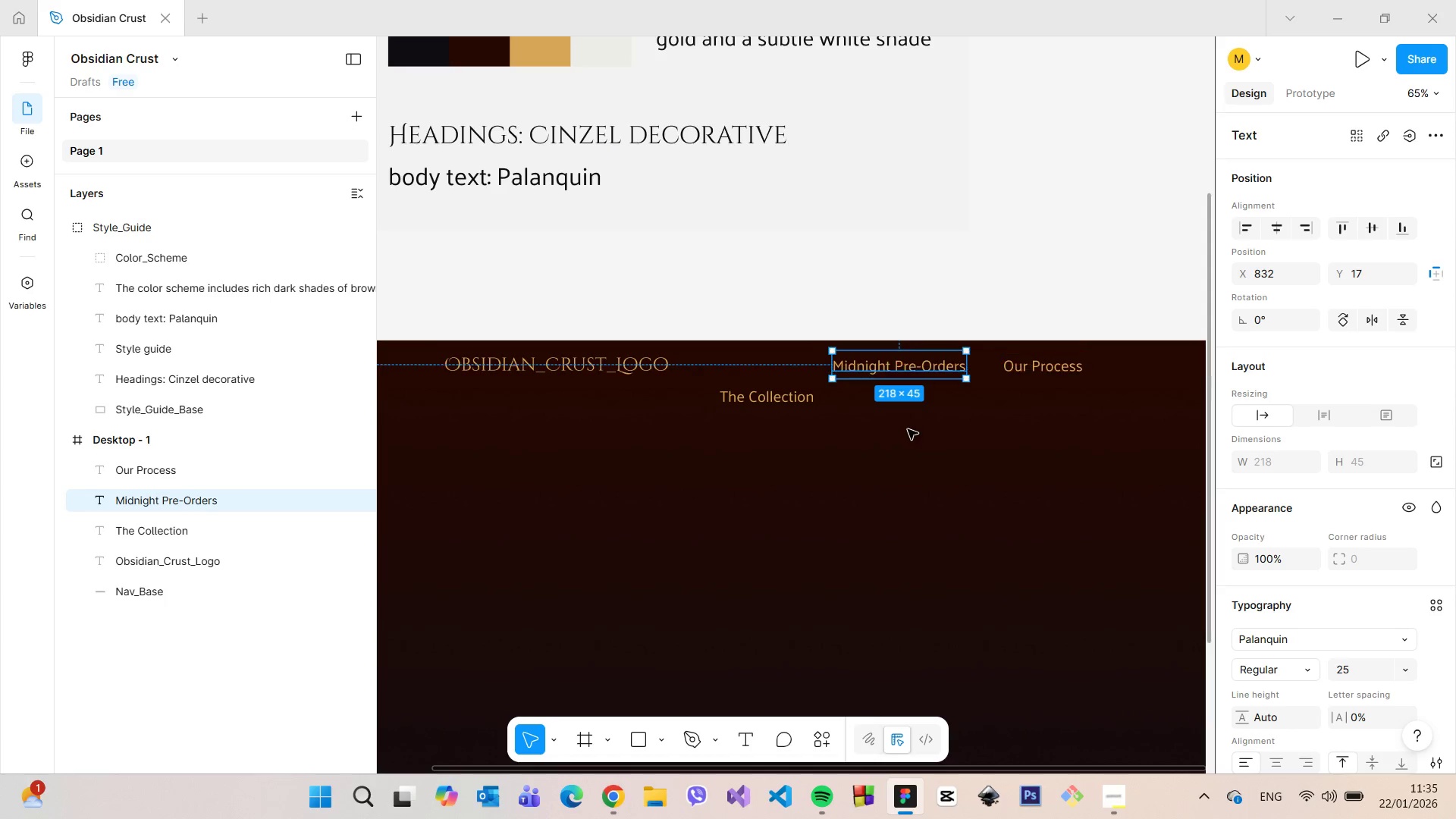 
left_click([908, 429])
 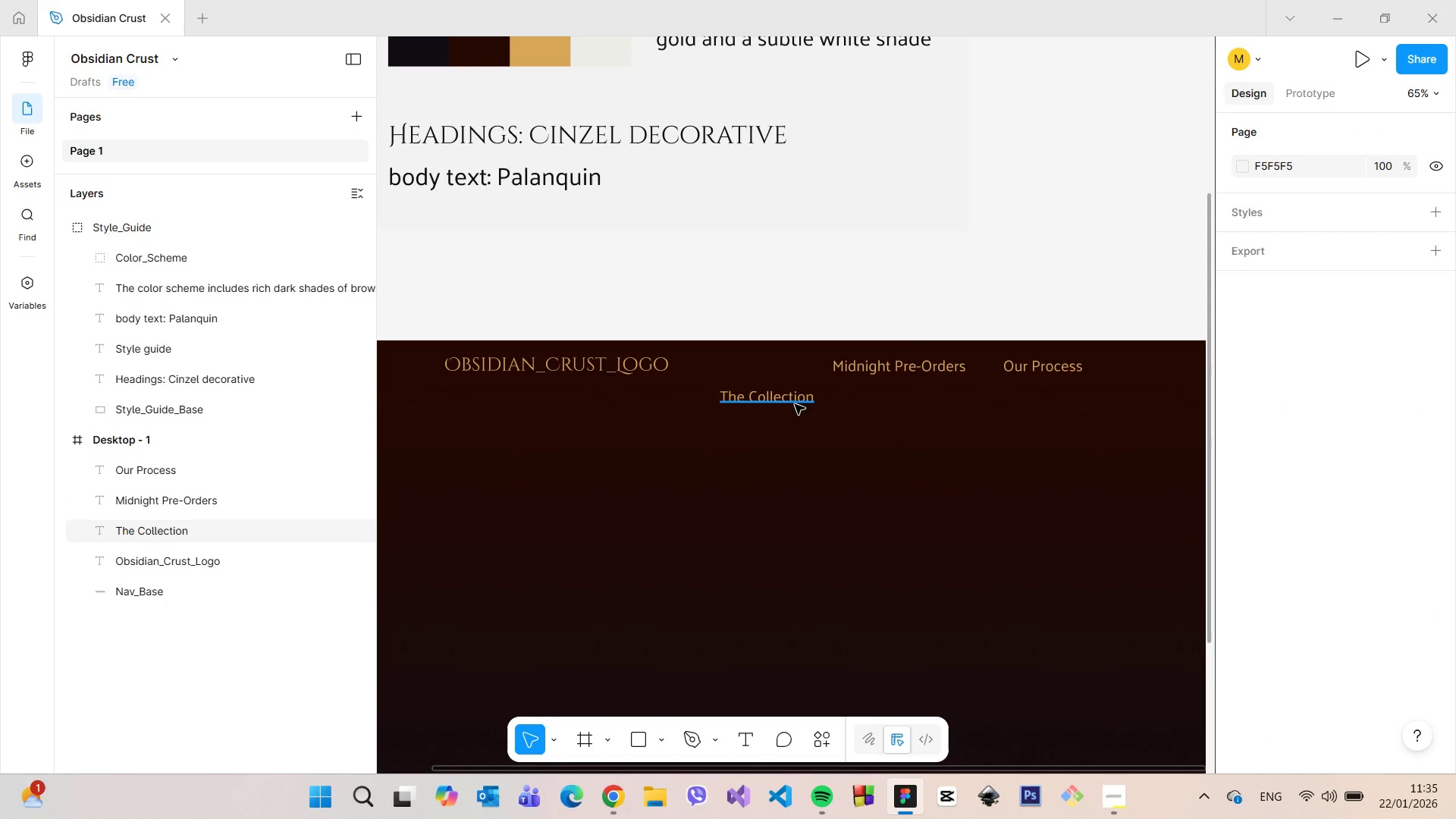 
left_click([793, 403])
 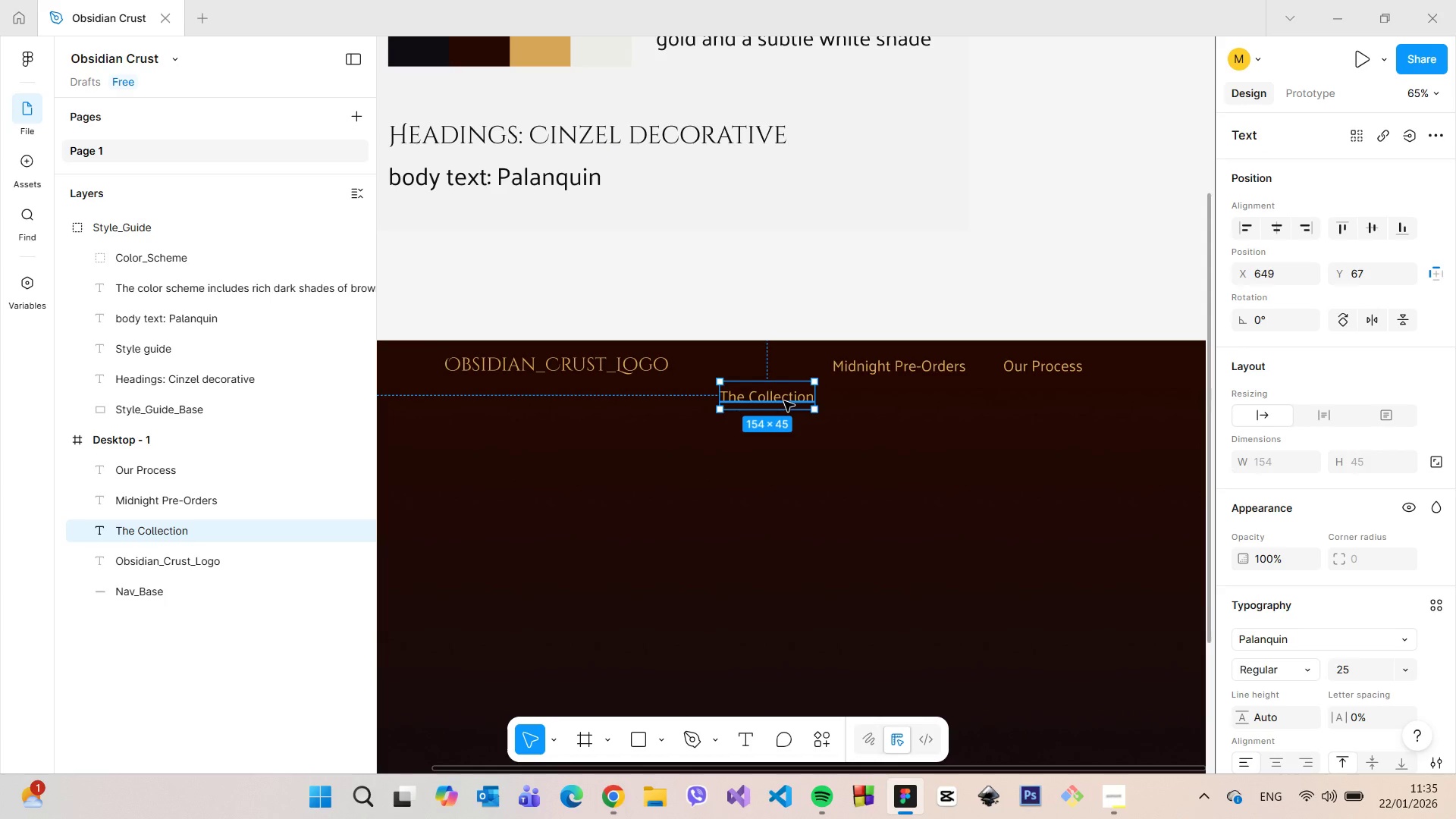 
left_click_drag(start_coordinate=[784, 401], to_coordinate=[775, 372])
 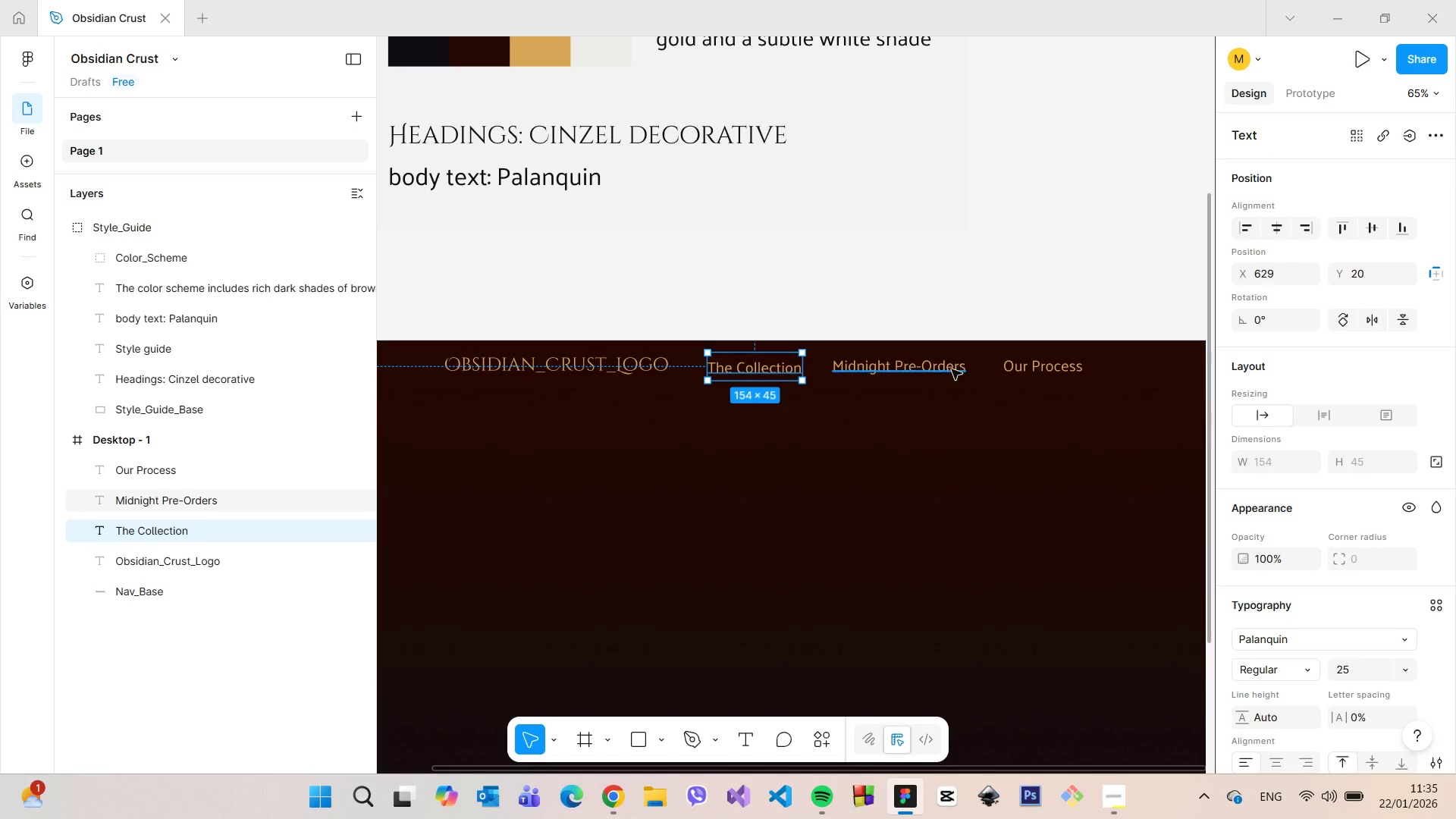 
left_click([949, 369])
 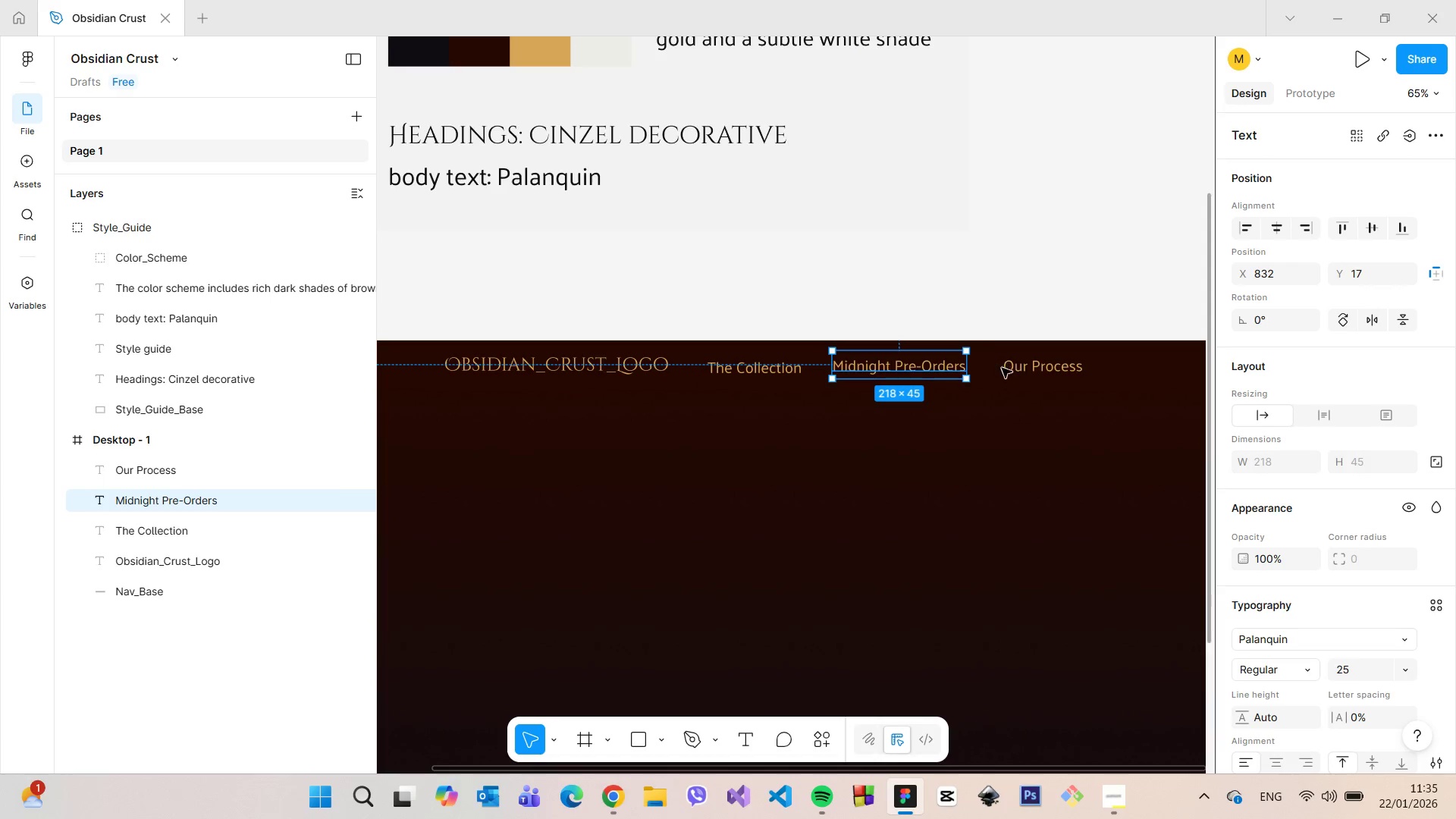 
hold_key(key=AltLeft, duration=0.5)
 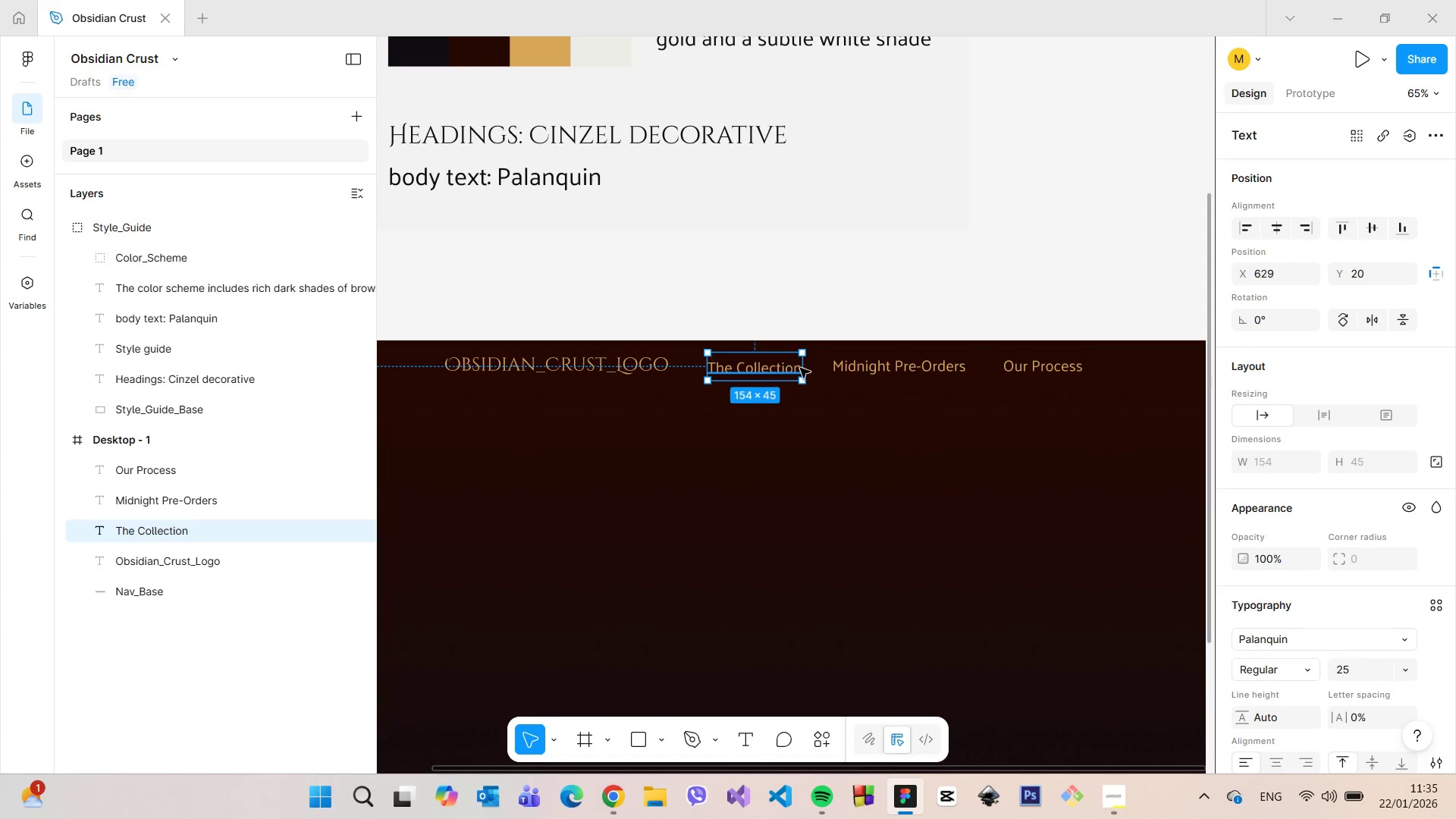 
hold_key(key=AltLeft, duration=0.55)
 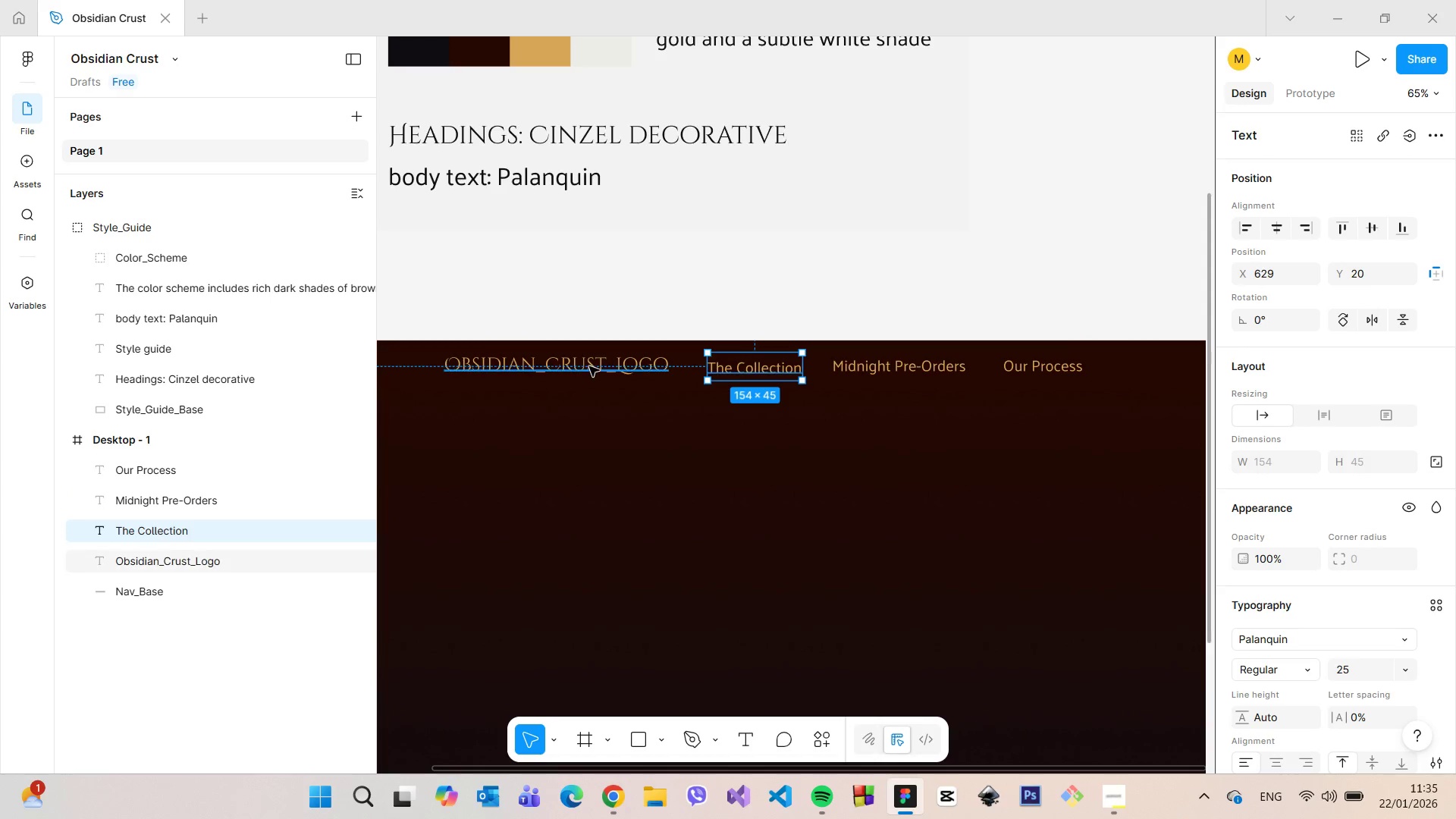 
left_click([589, 366])
 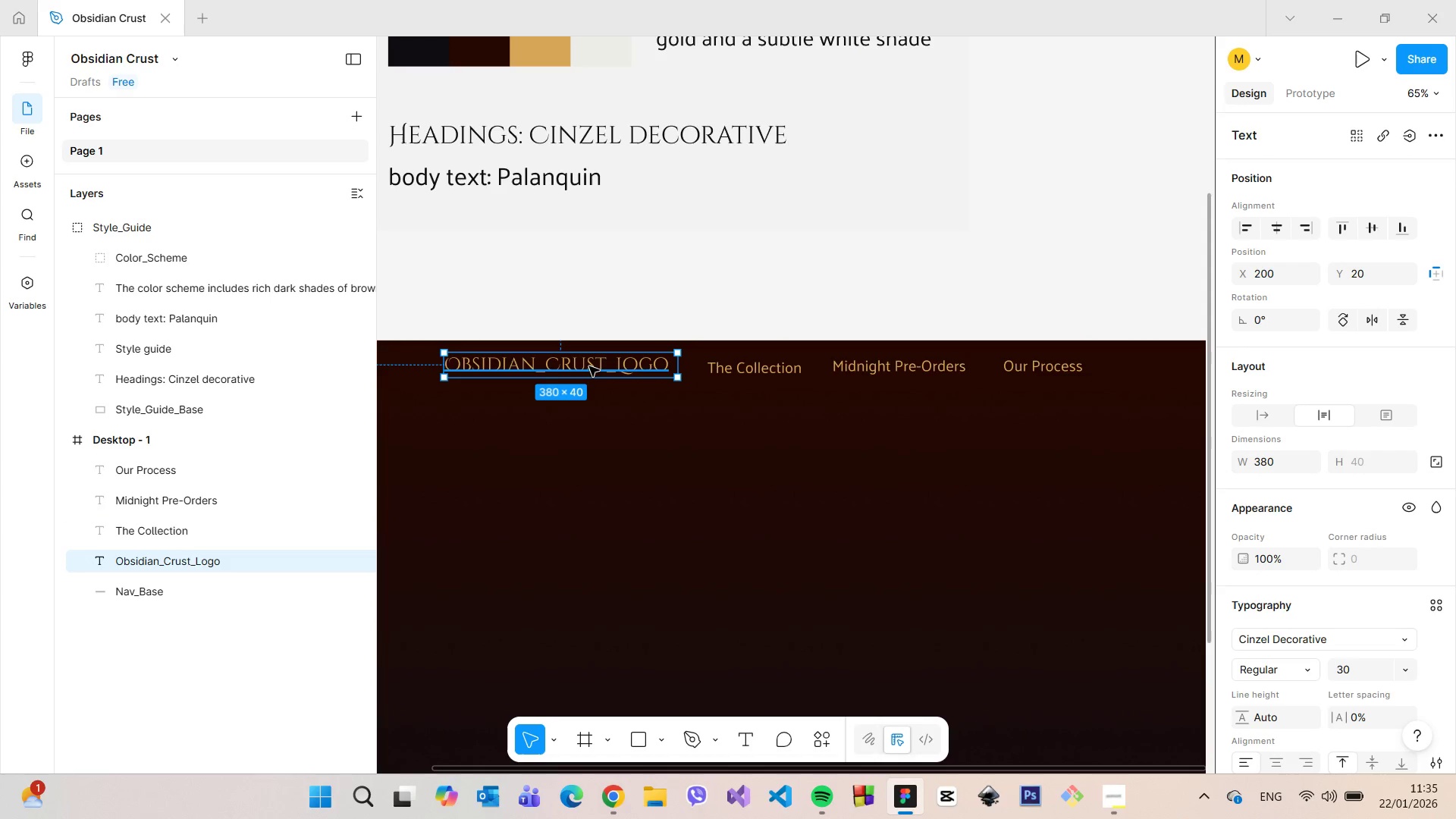 
hold_key(key=ControlLeft, duration=1.02)
scroll: coordinate [589, 366], scroll_direction: down, amount: 5.0
 